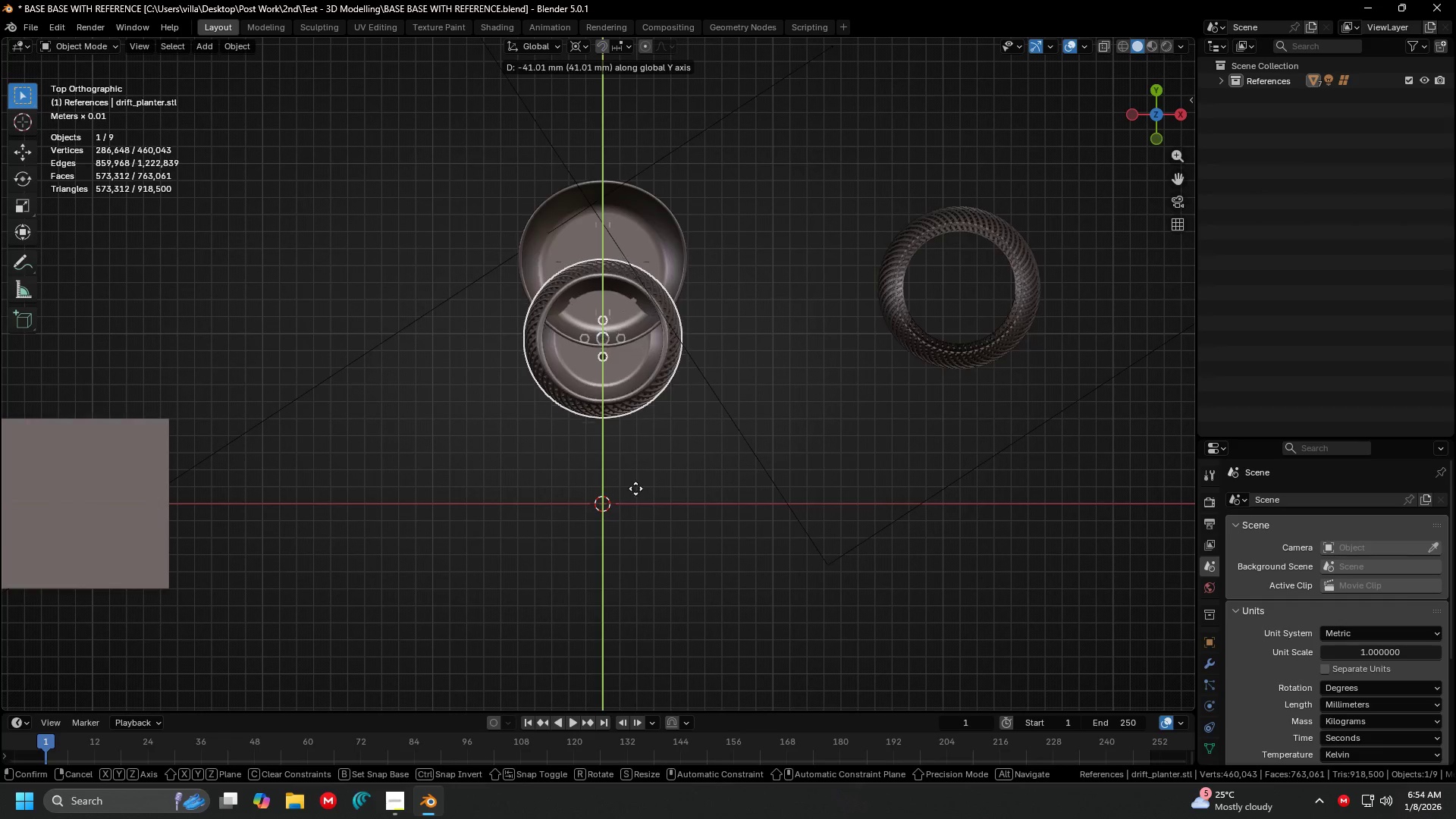 
left_click([635, 497])
 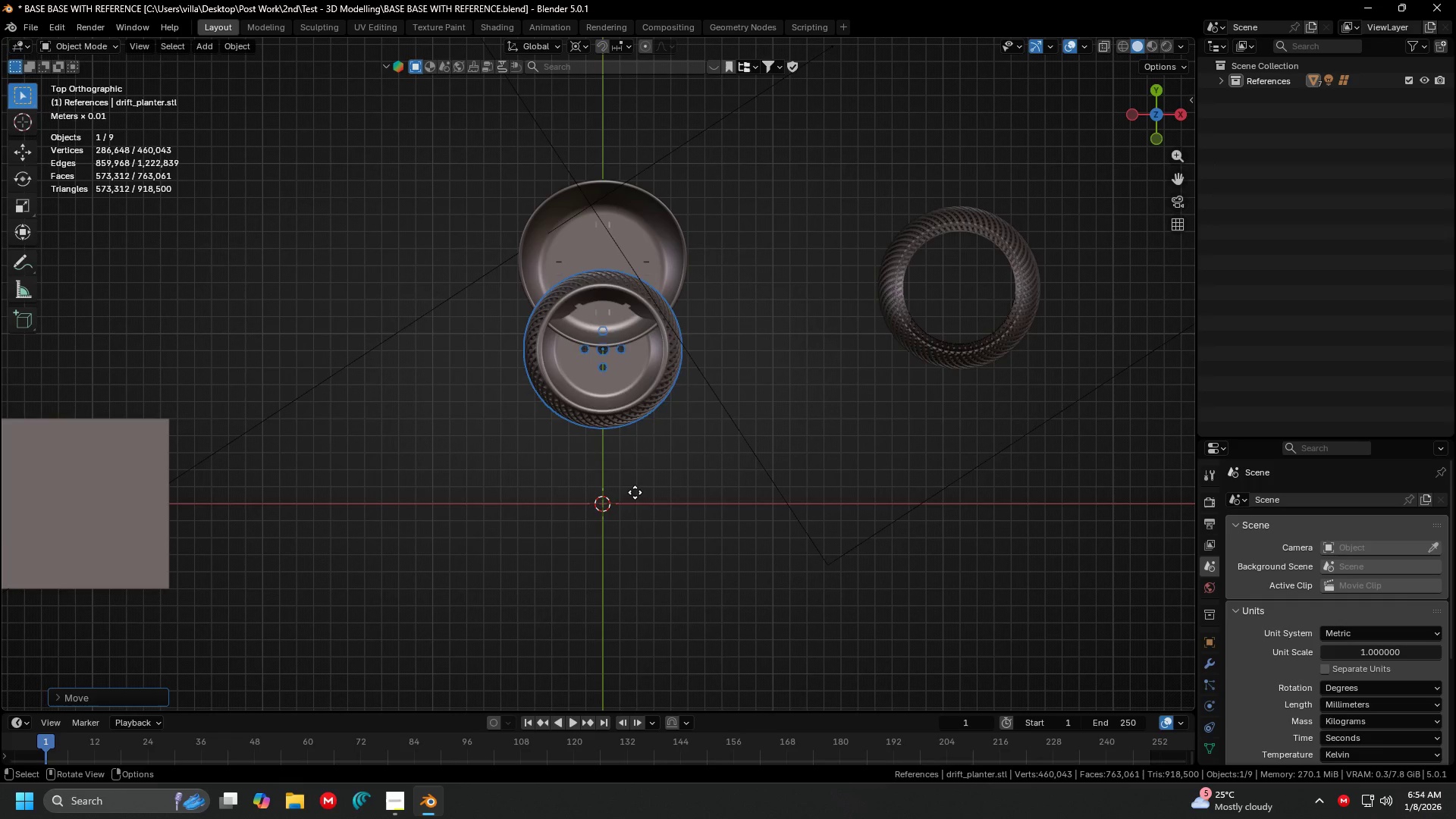 
key(G)
 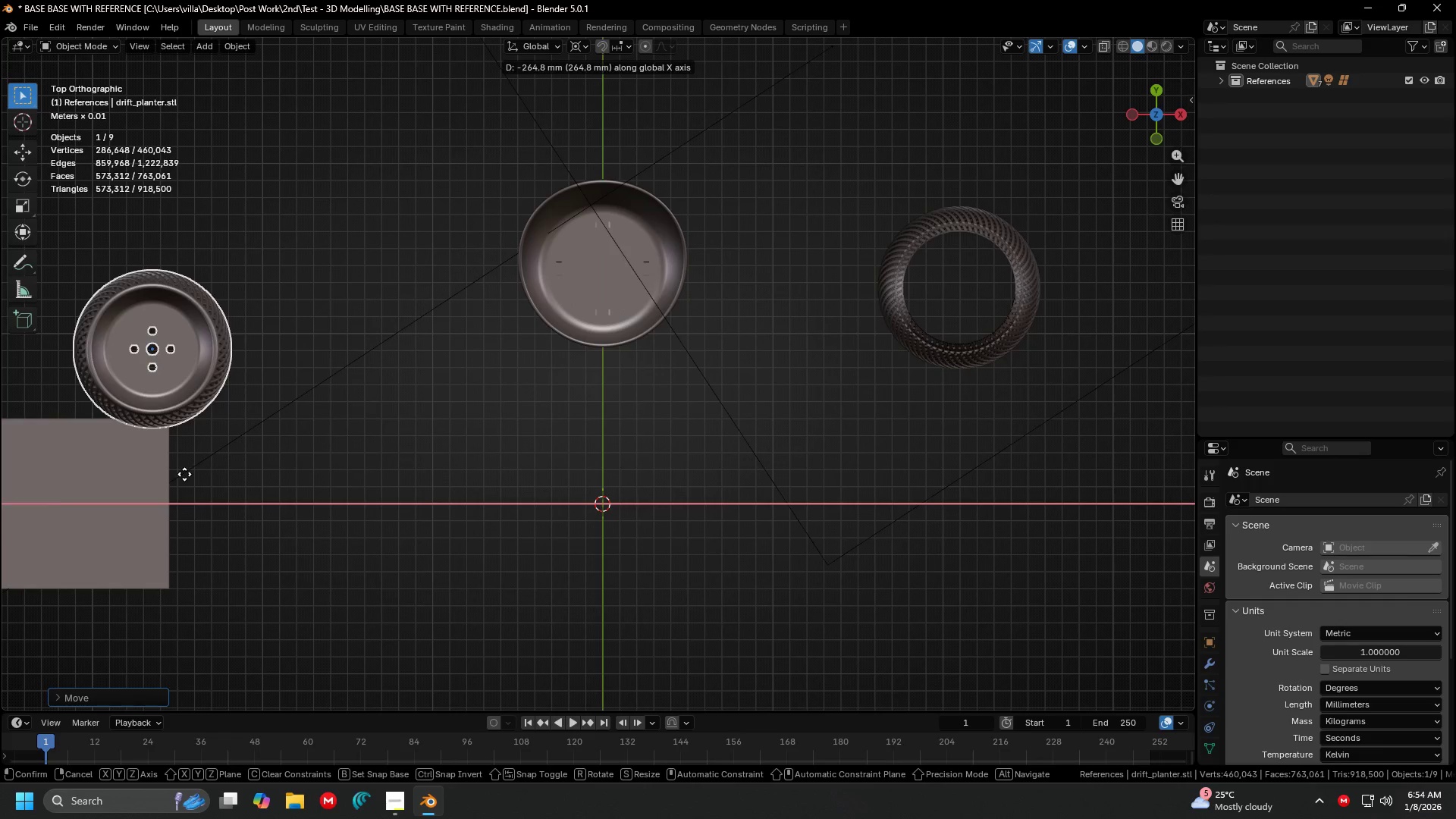 
left_click([190, 474])
 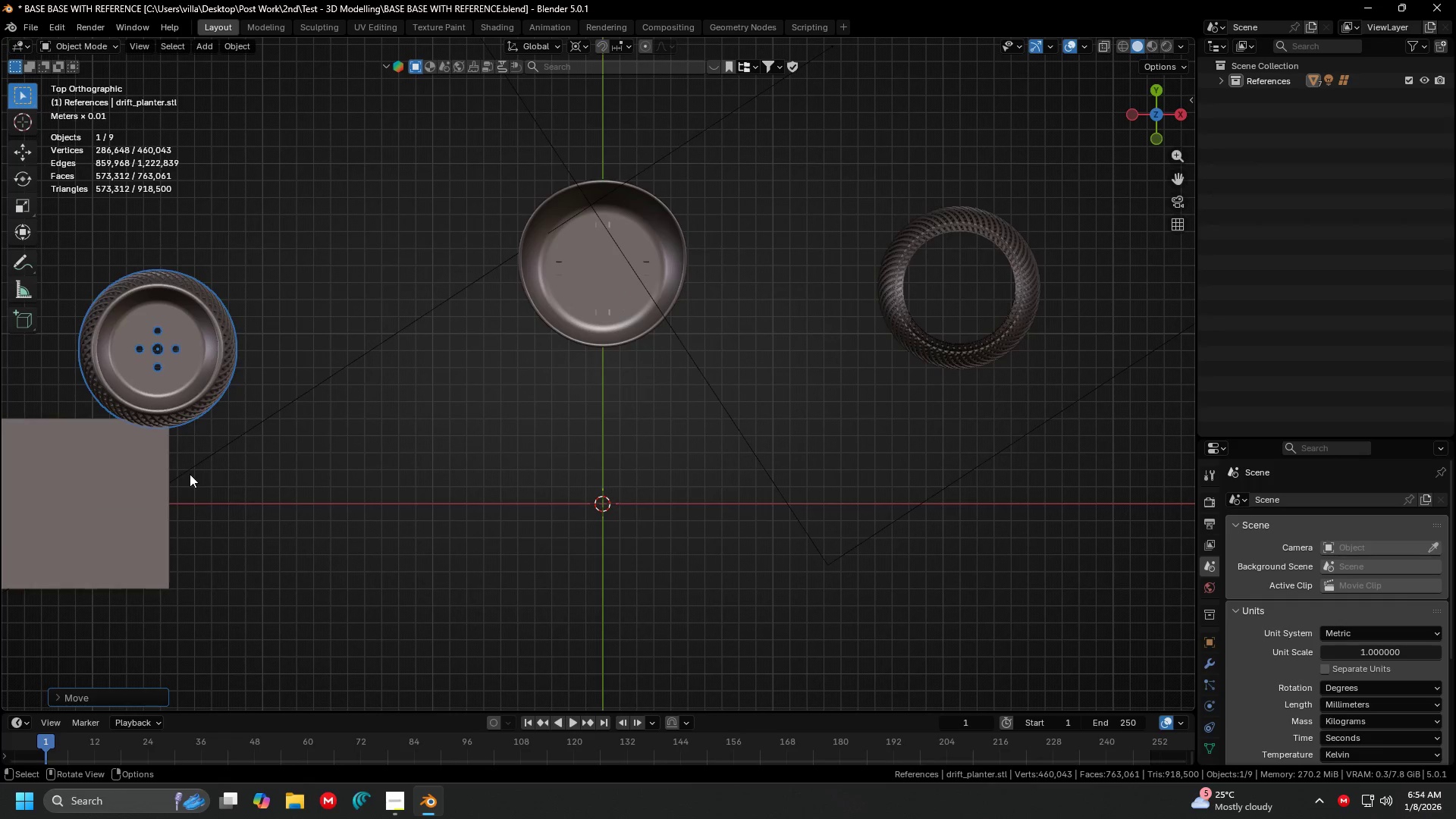 
key(Shift+ShiftLeft)
 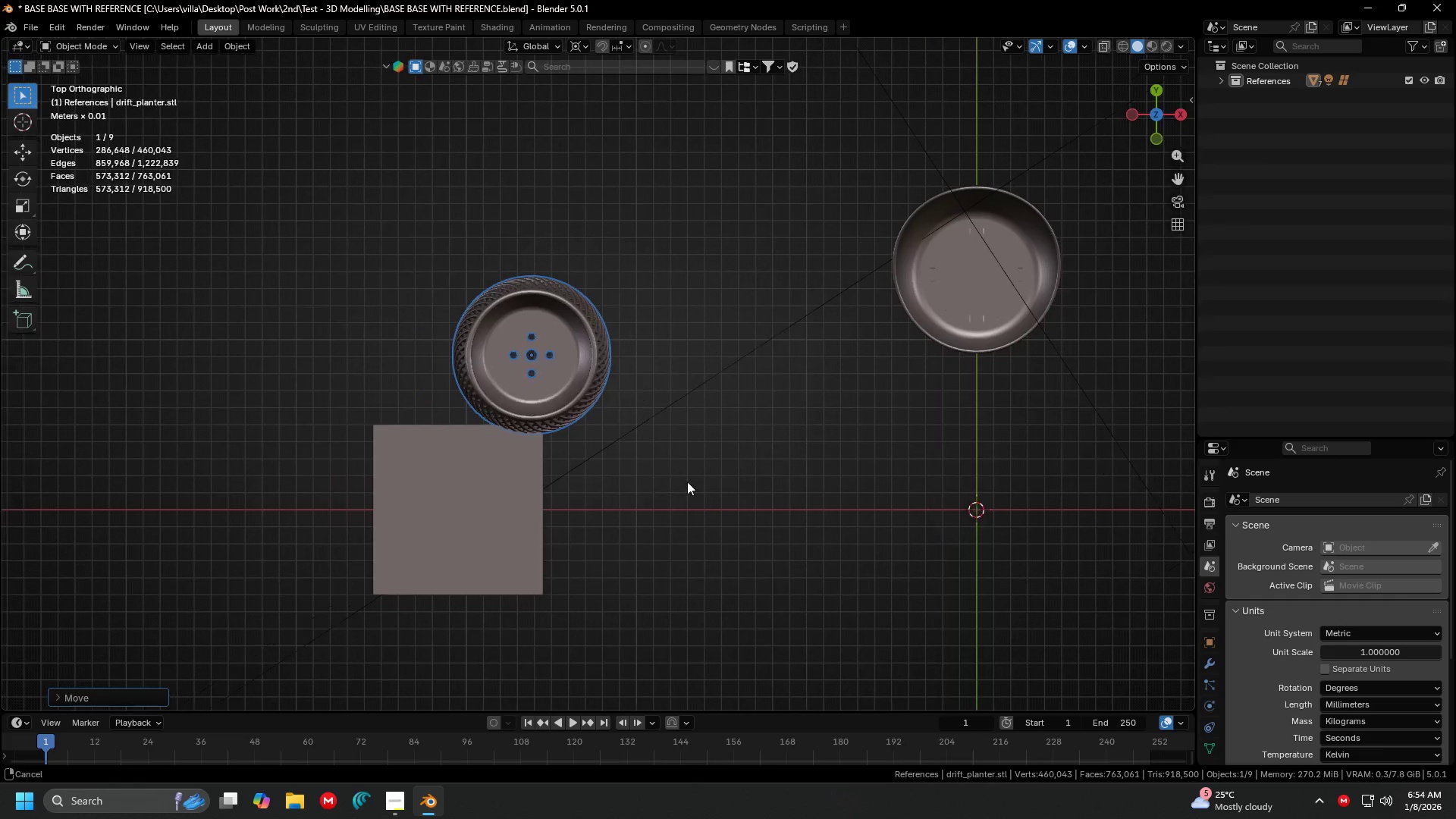 
key(G)
 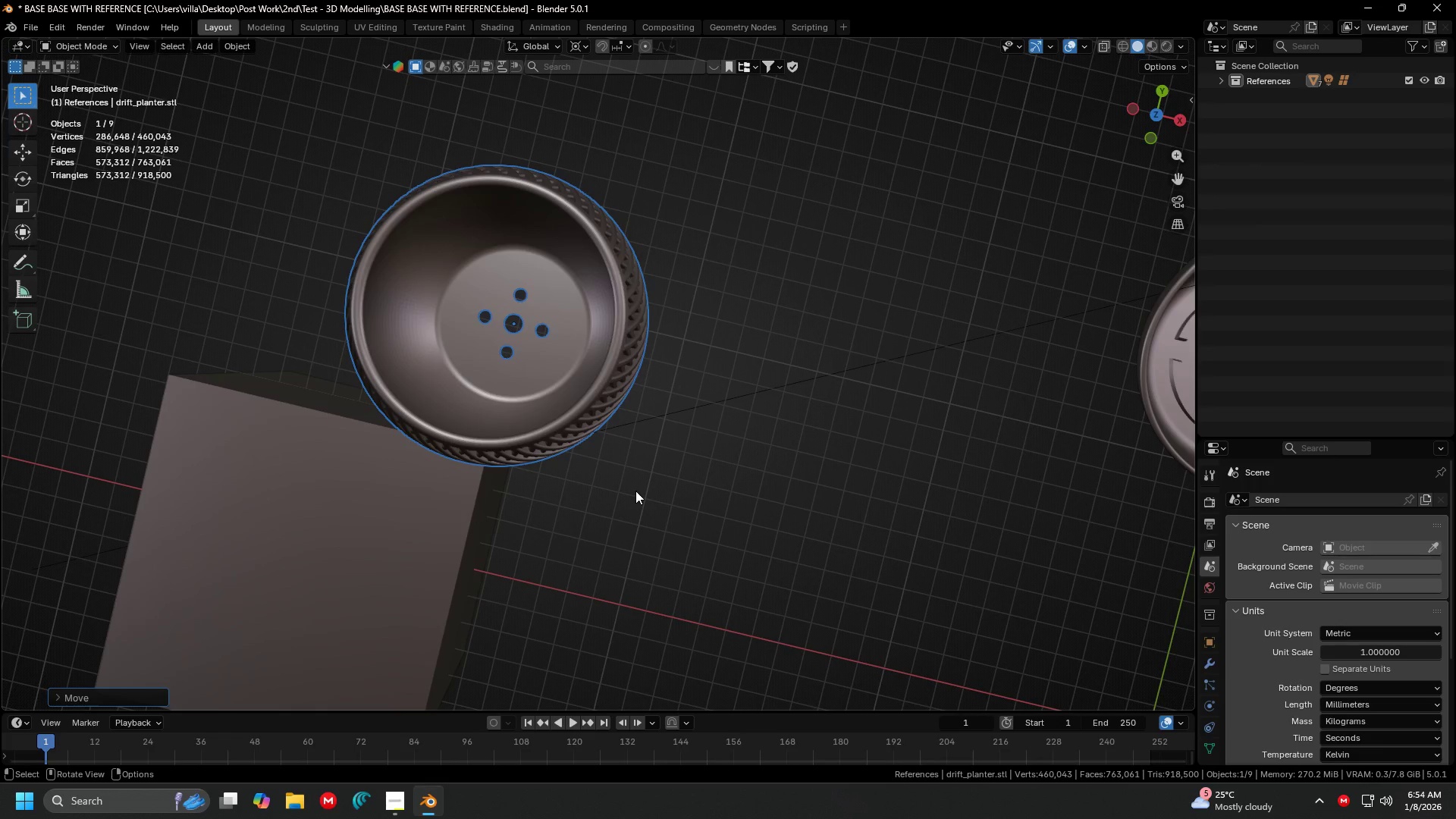 
scroll: coordinate [695, 482], scroll_direction: up, amount: 2.0
 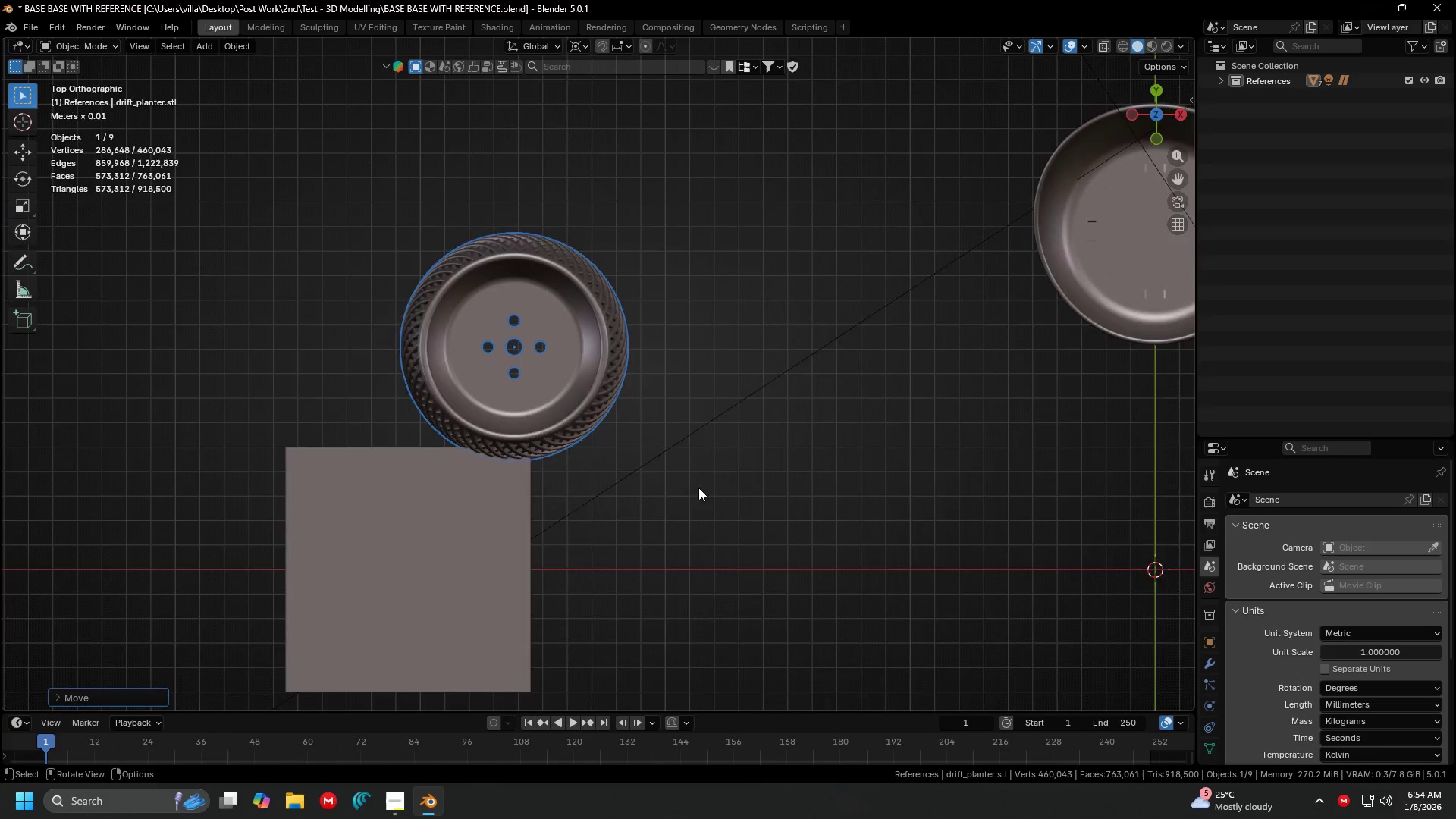 
key(7)
 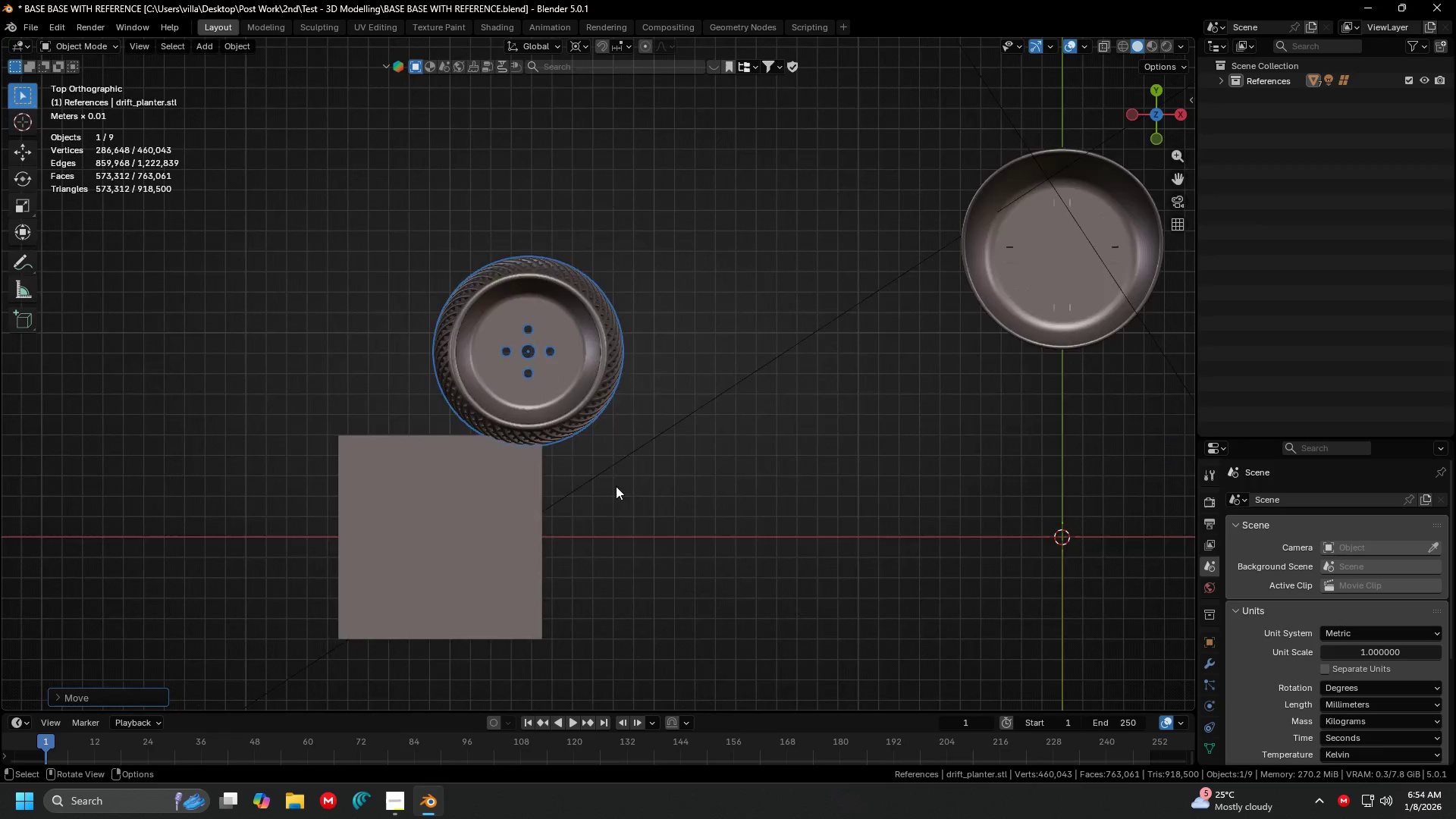 
key(Shift+ShiftLeft)
 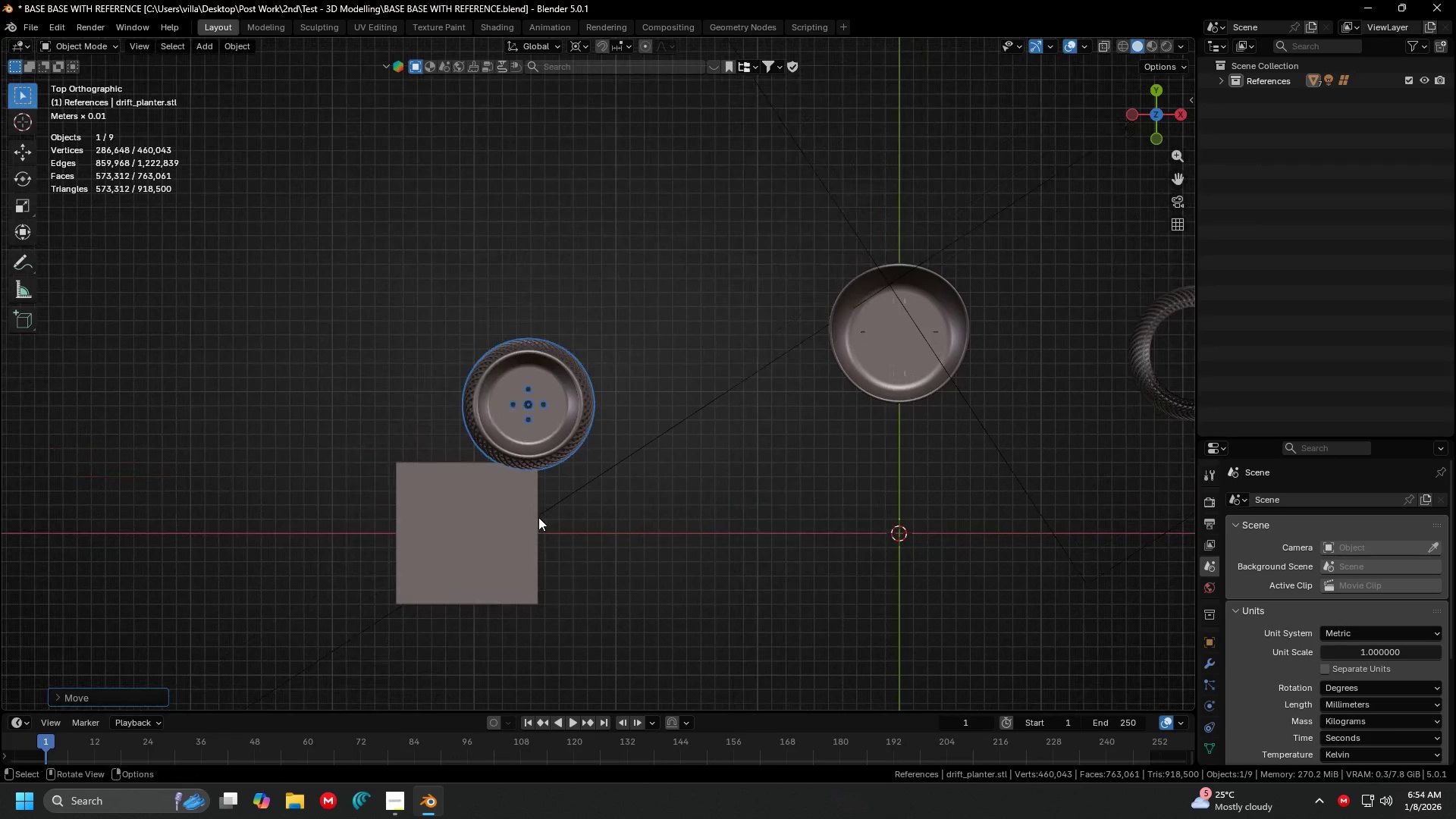 
scroll: coordinate [610, 485], scroll_direction: down, amount: 3.0
 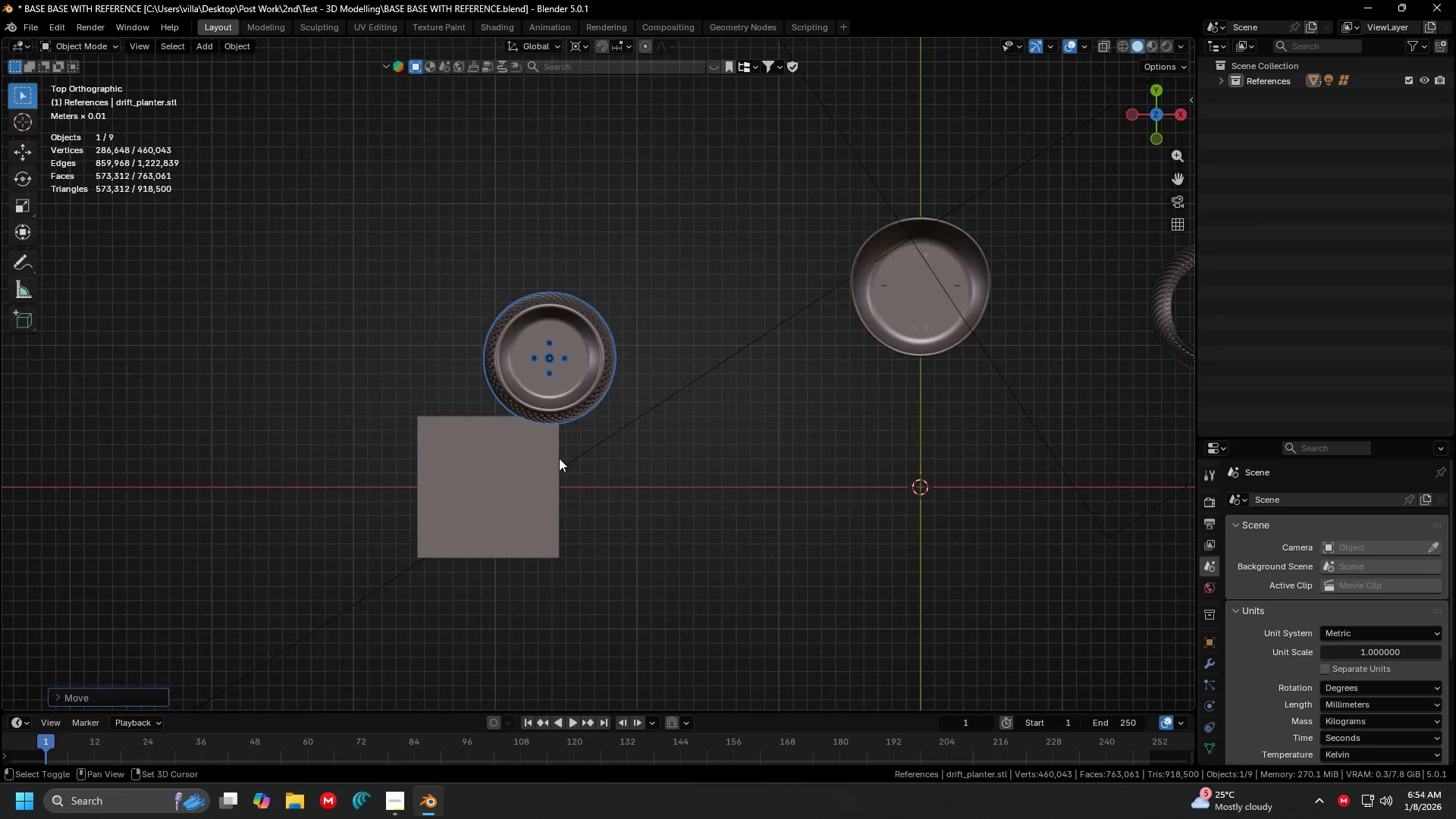 
key(G)
 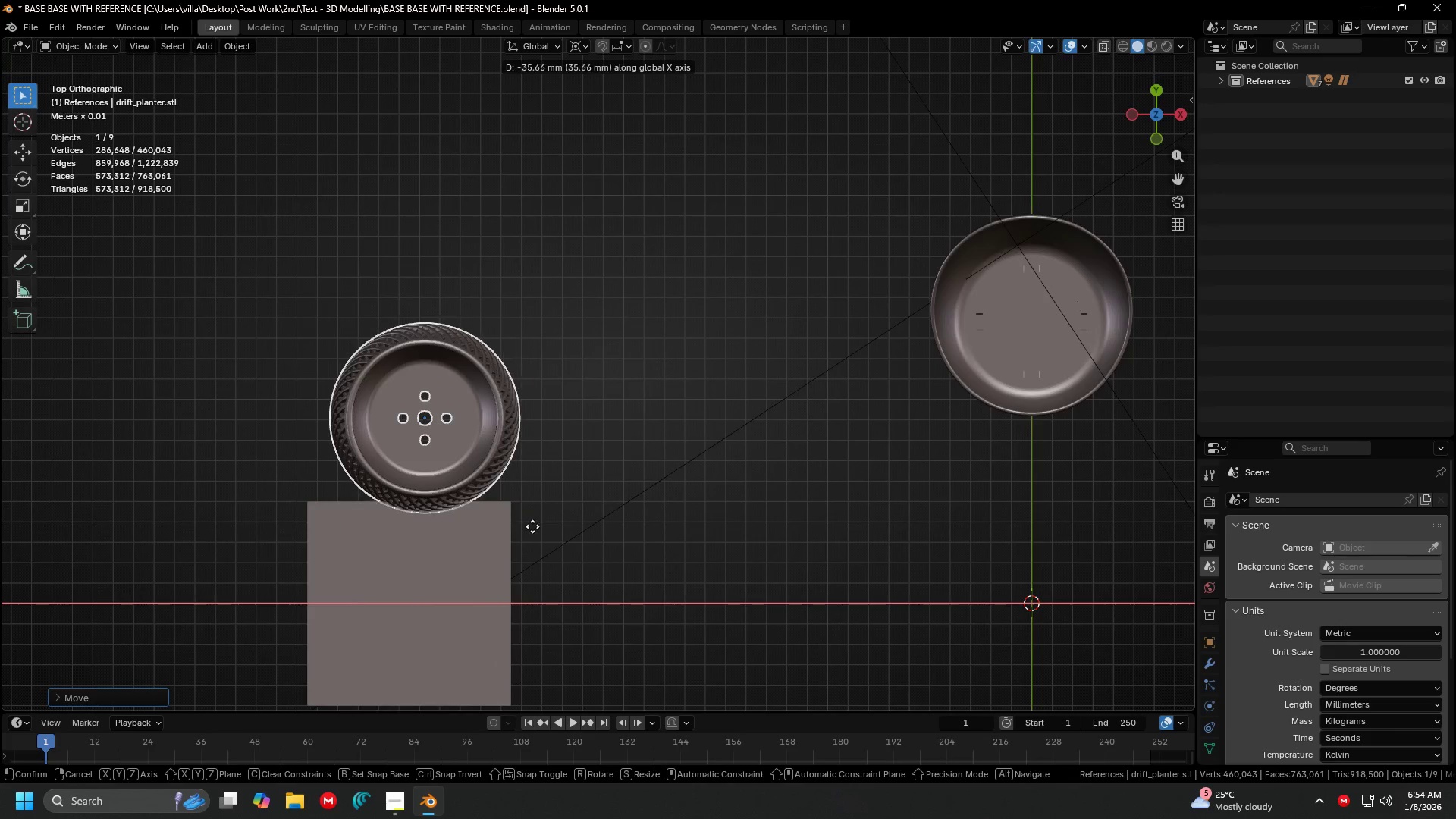 
scroll: coordinate [560, 513], scroll_direction: up, amount: 2.0
 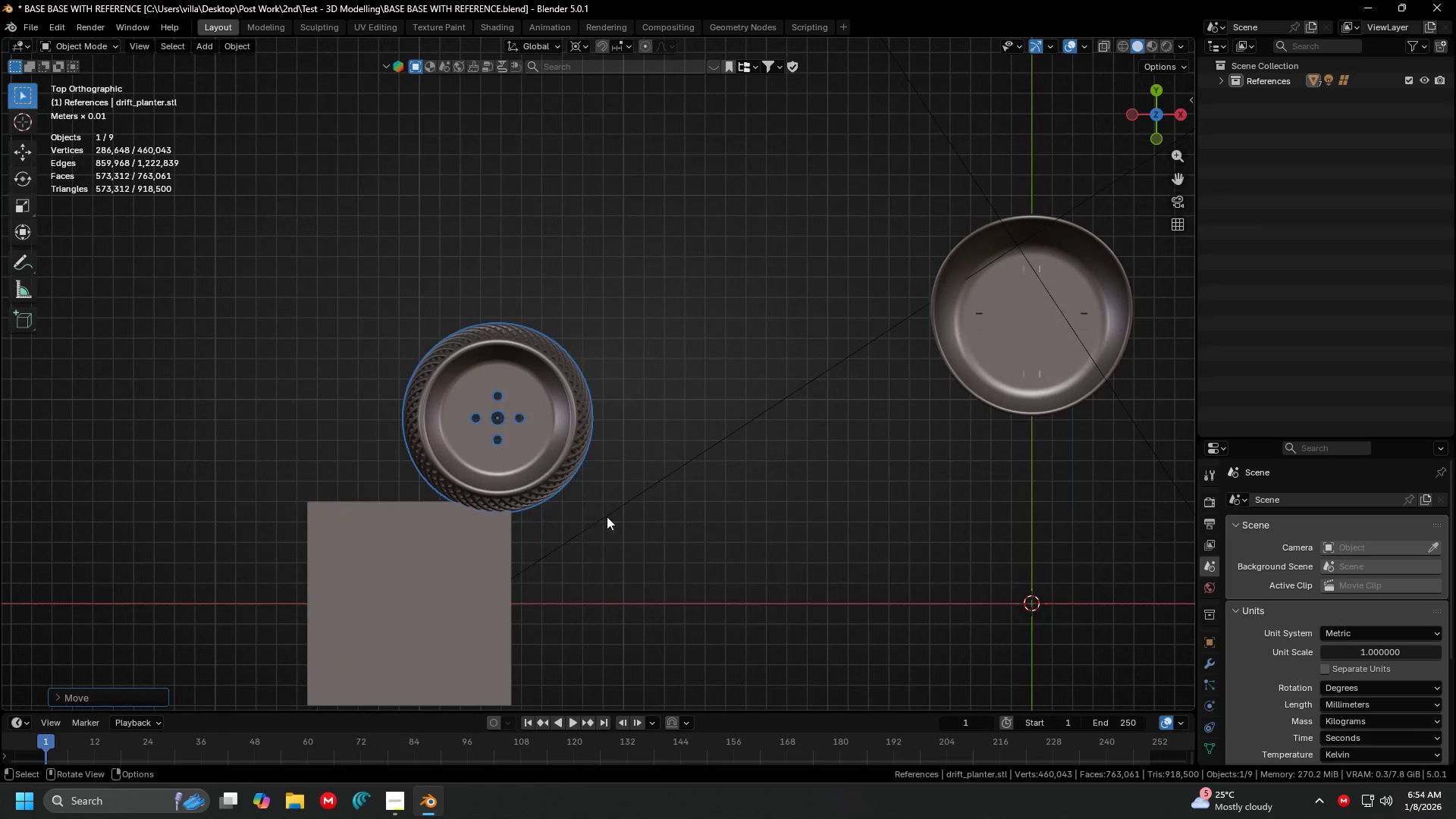 
left_click([529, 527])
 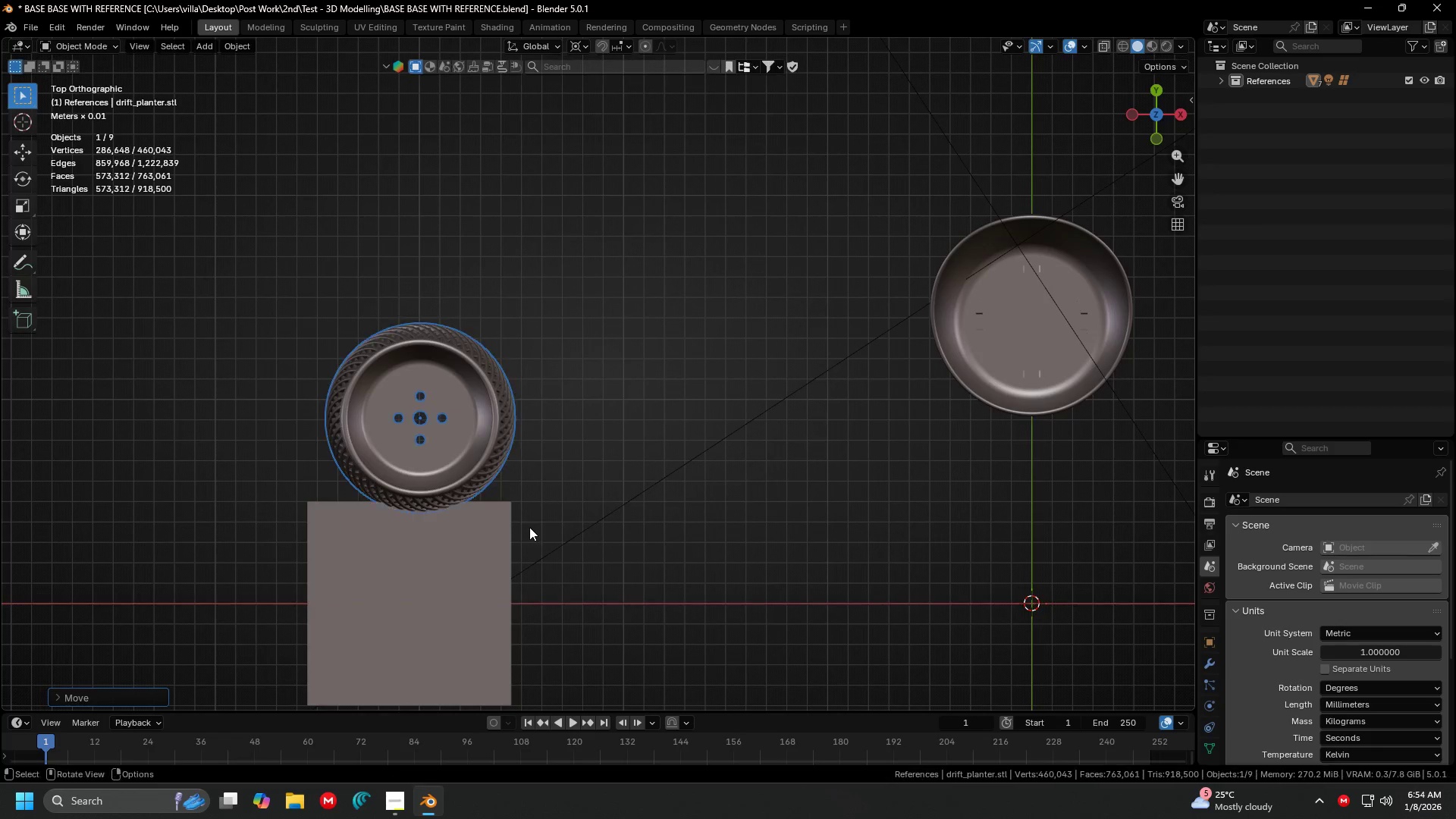 
key(G)
 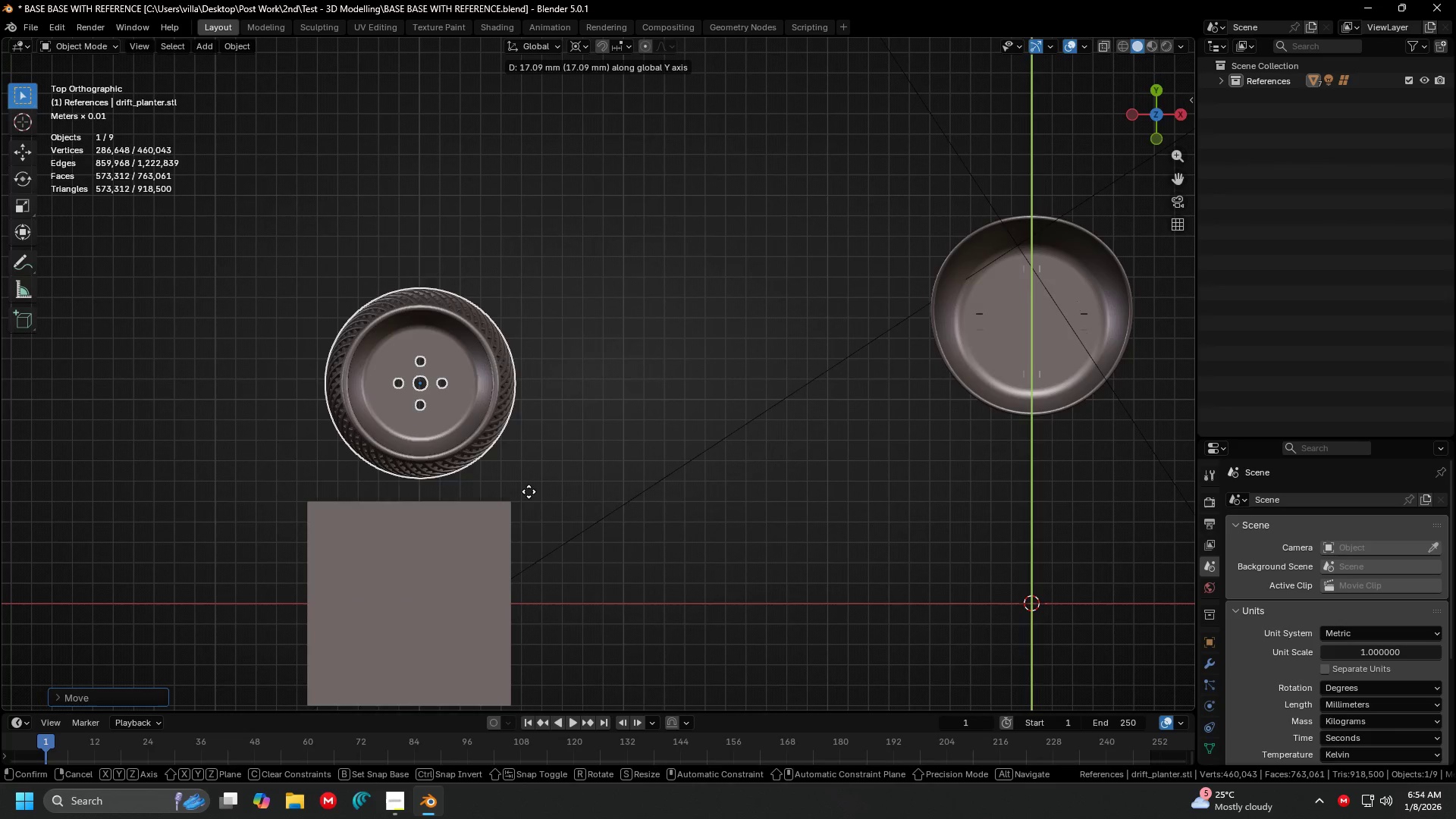 
left_click([529, 488])
 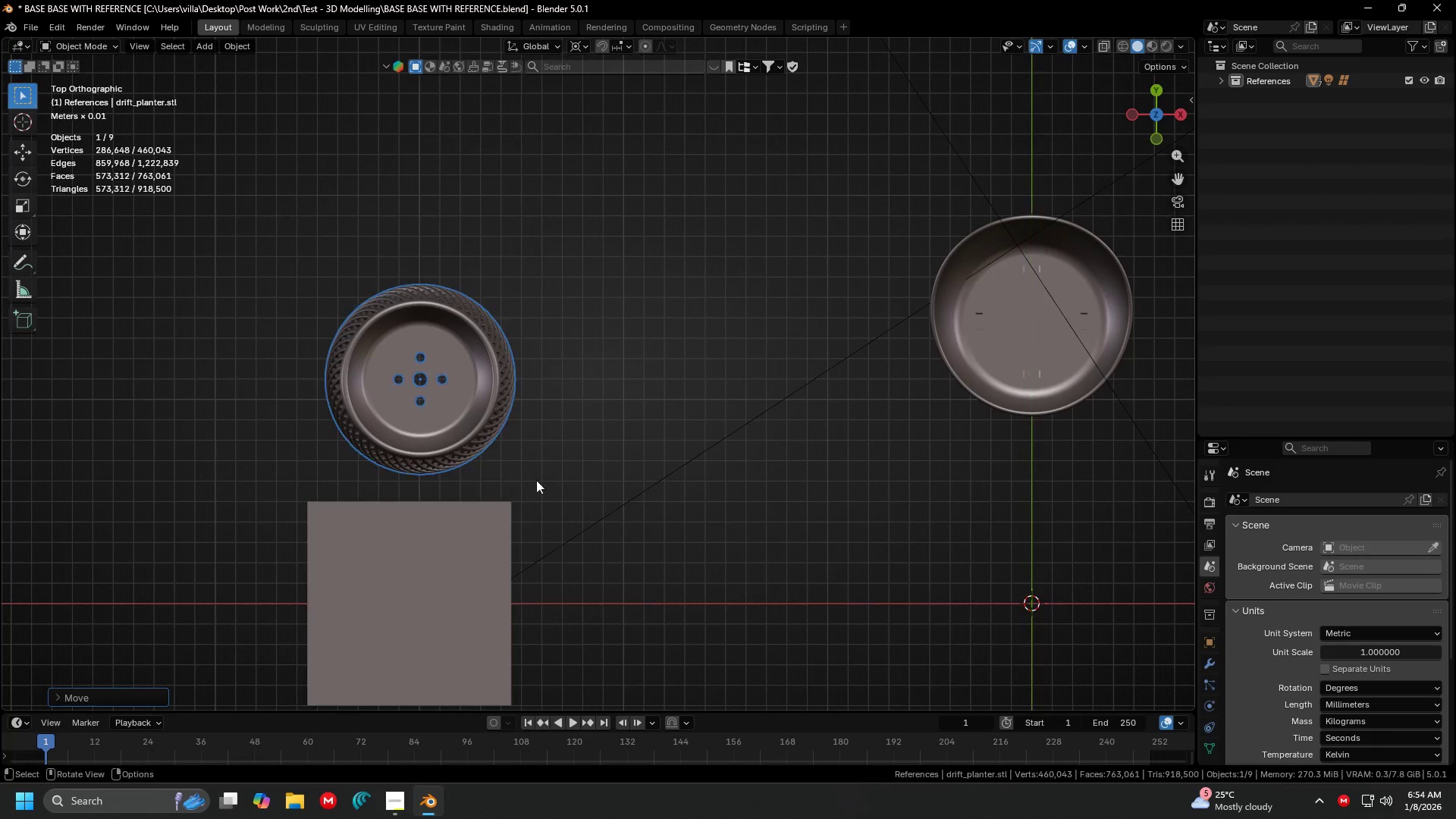 
key(Shift+ShiftLeft)
 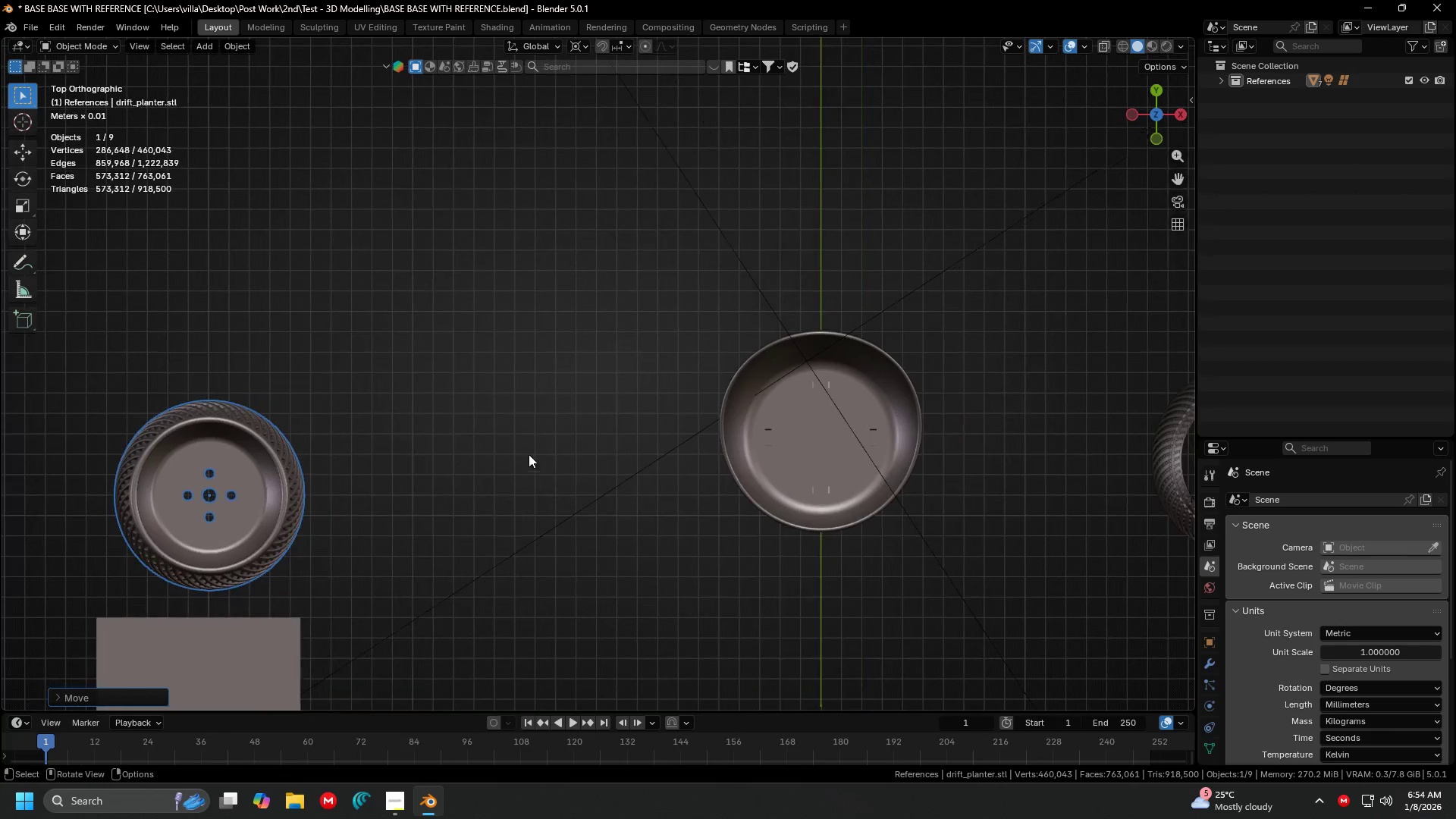 
left_click_drag(start_coordinate=[749, 486], to_coordinate=[727, 444])
 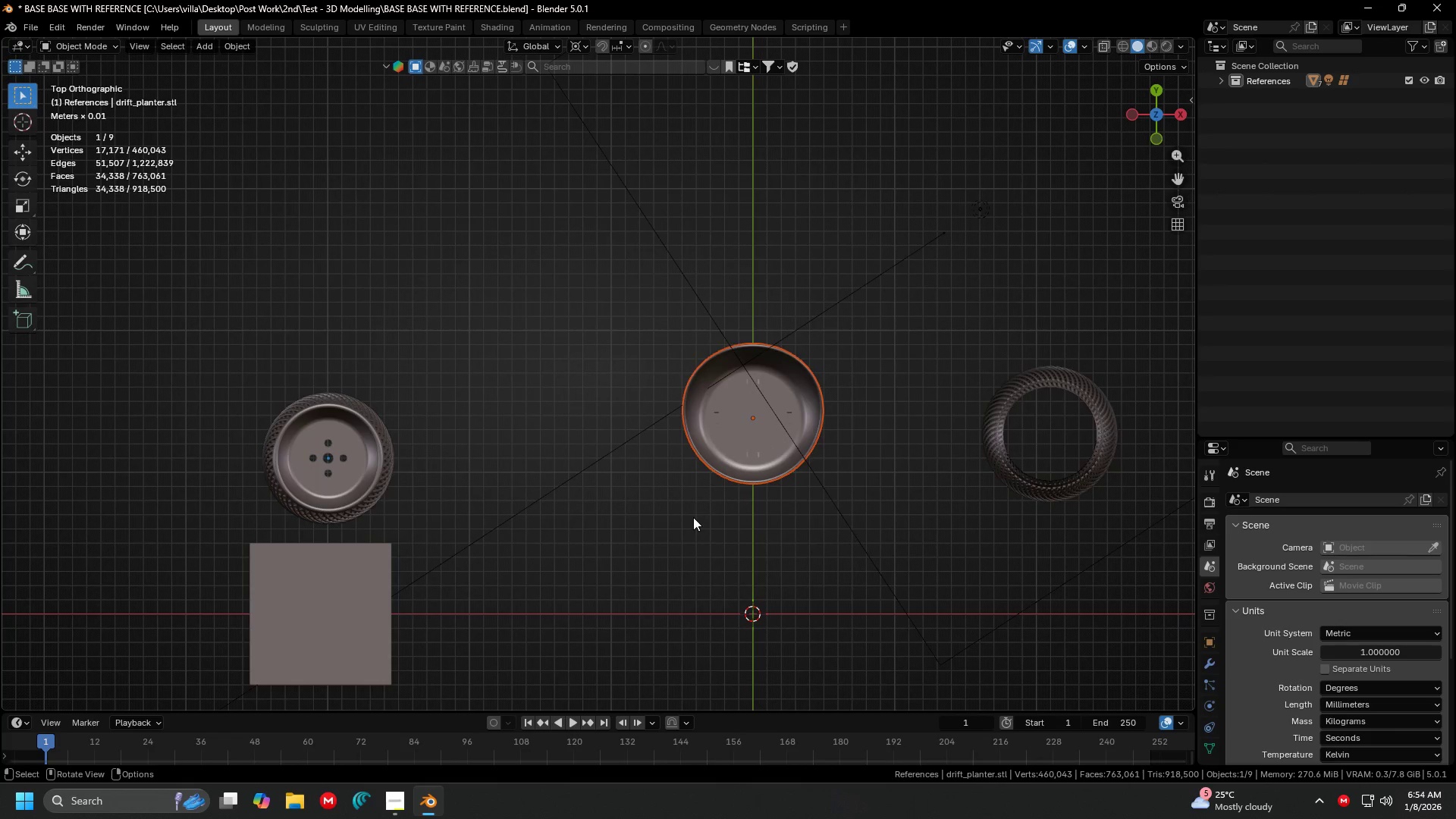 
scroll: coordinate [592, 460], scroll_direction: down, amount: 2.0
 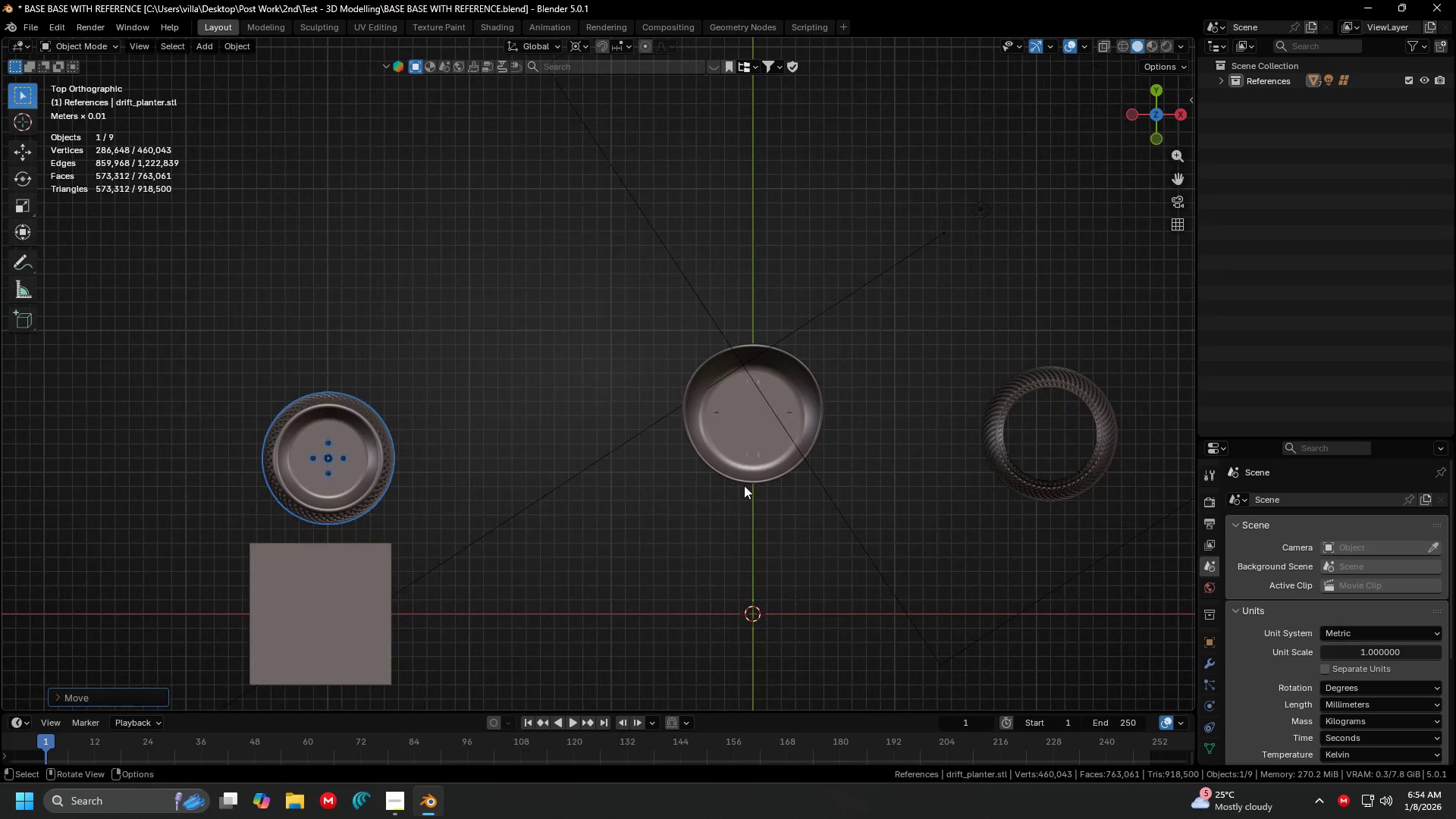 
hold_key(key=ShiftLeft, duration=0.41)
 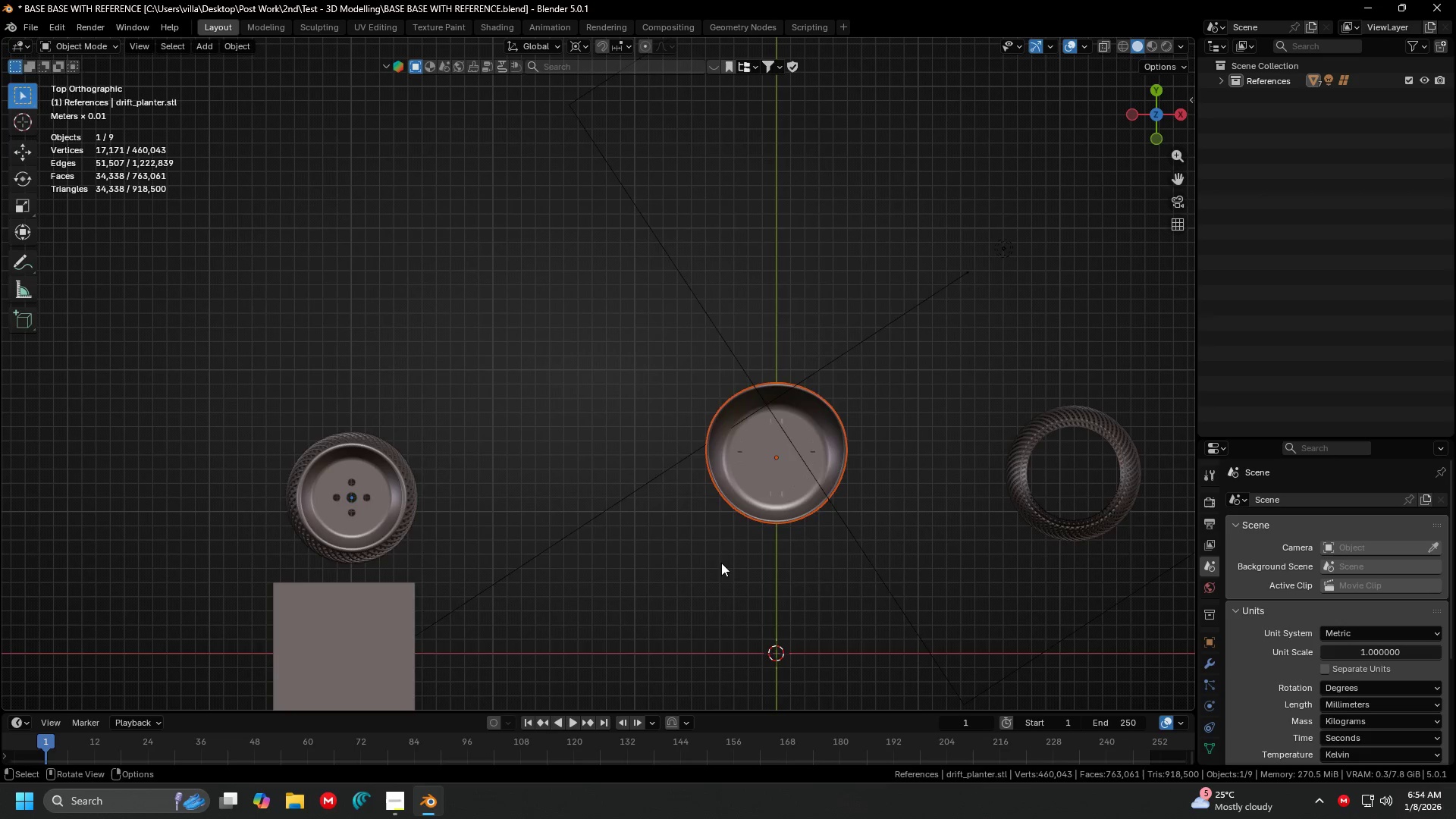 
key(G)
 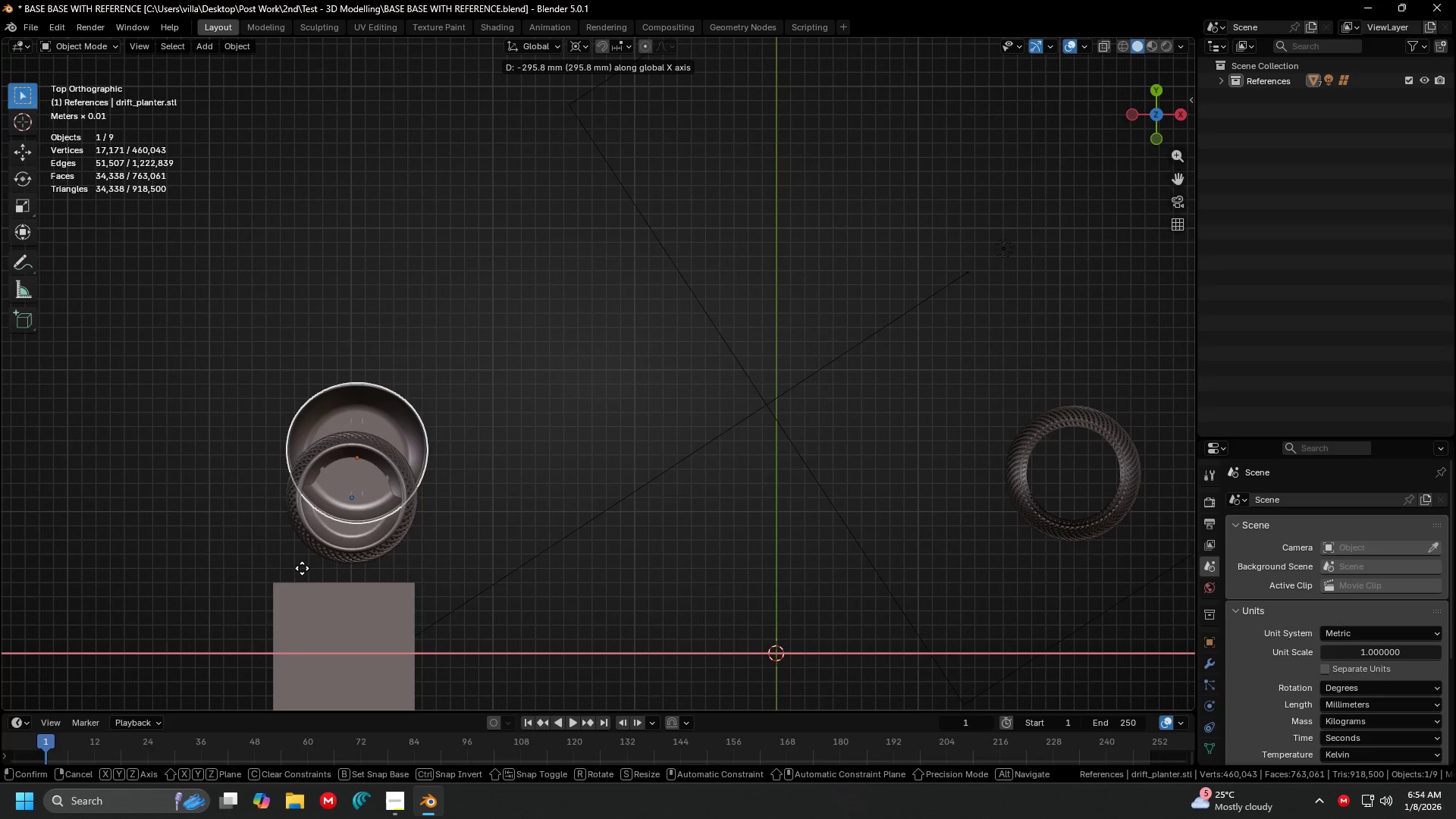 
left_click([302, 568])
 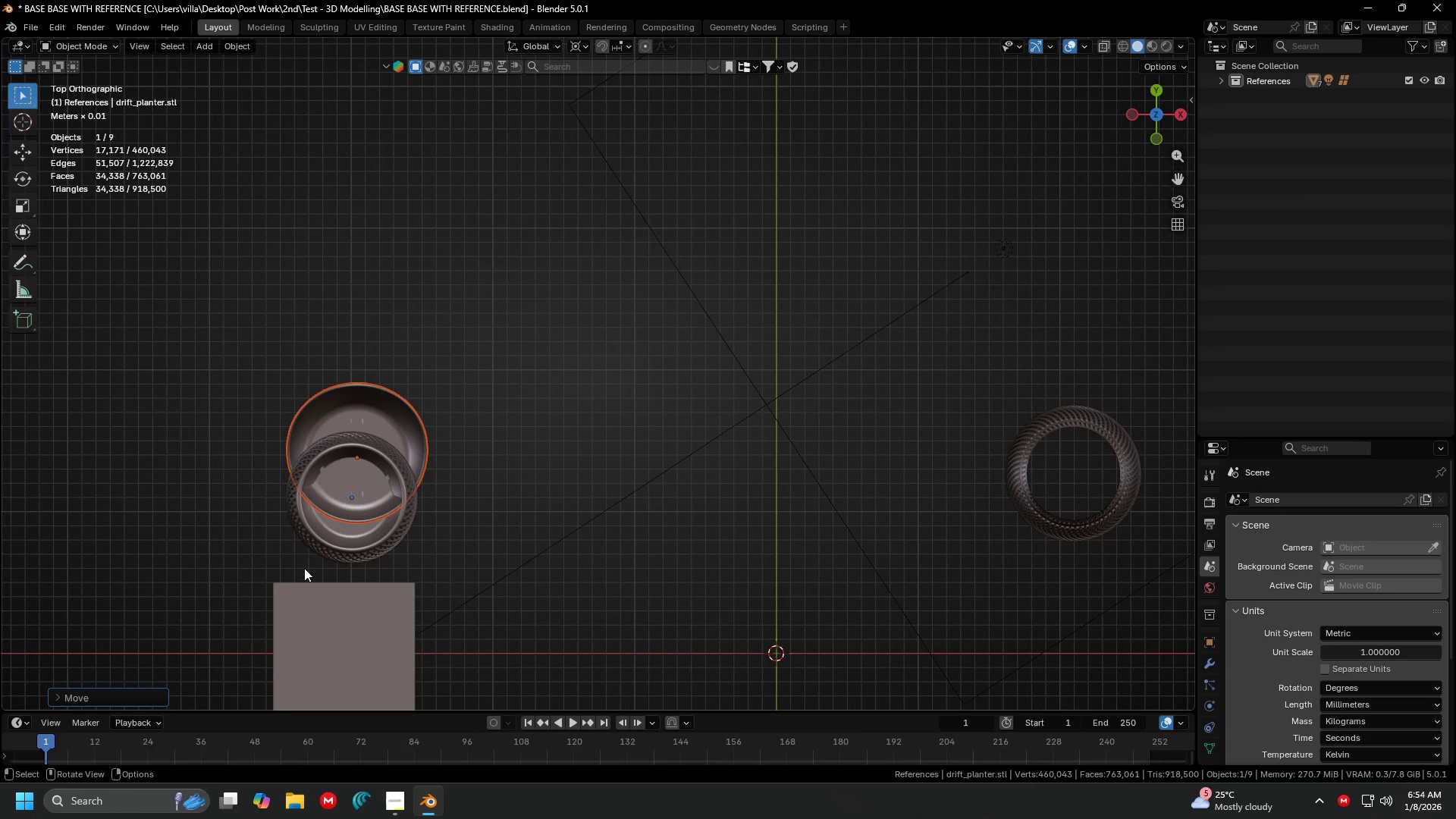 
key(G)
 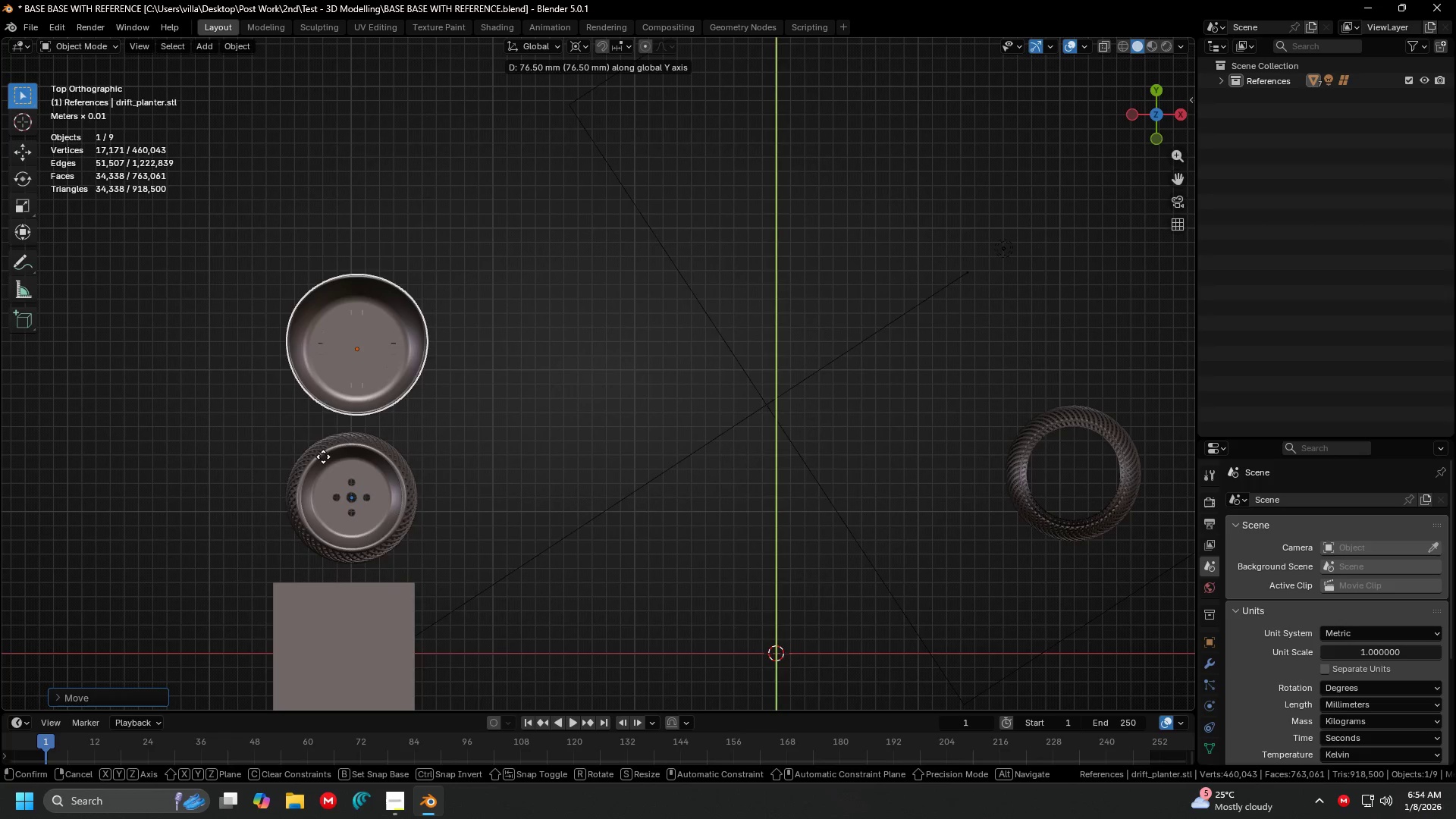 
left_click([324, 453])
 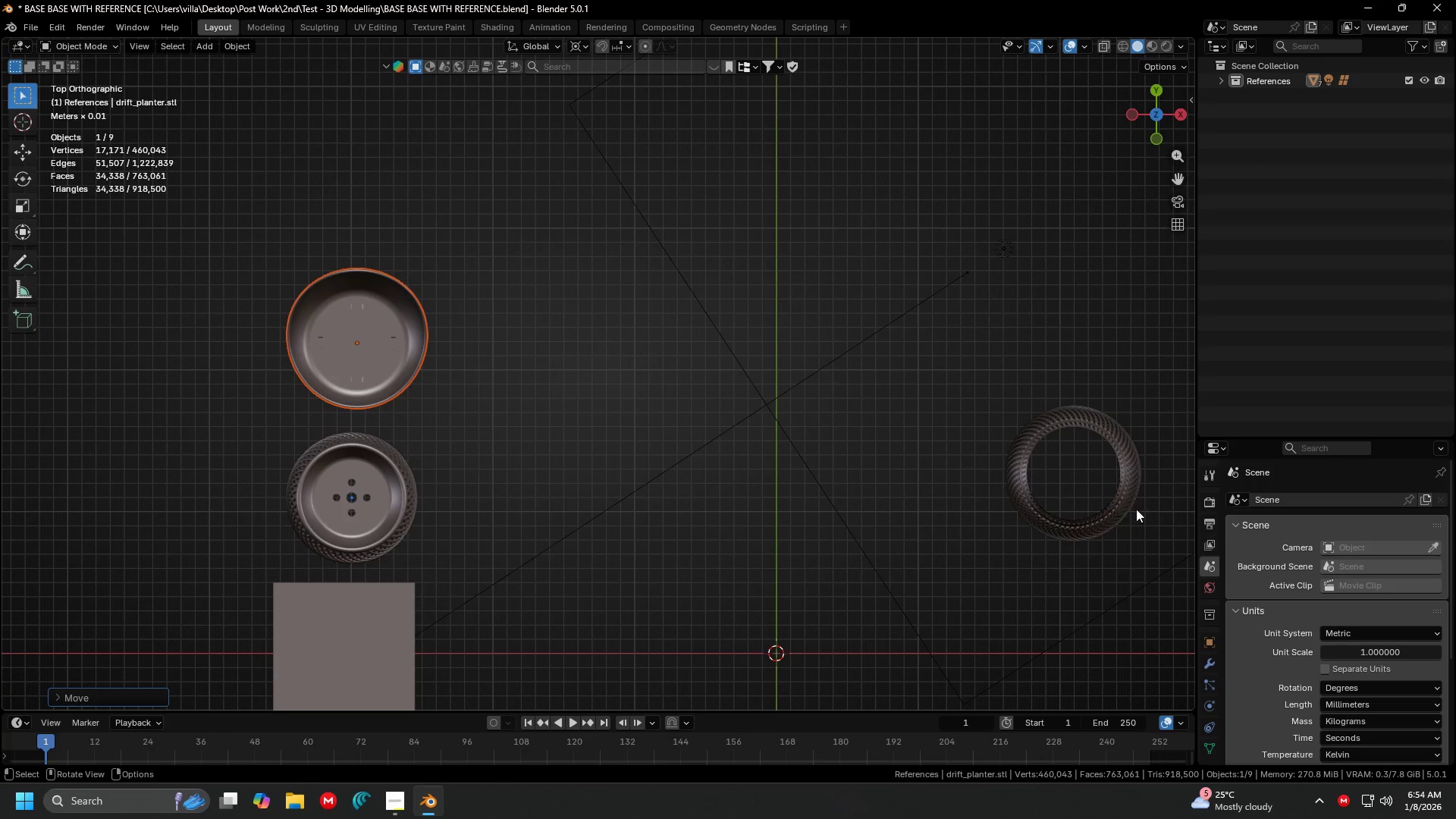 
left_click_drag(start_coordinate=[1116, 568], to_coordinate=[1056, 467])
 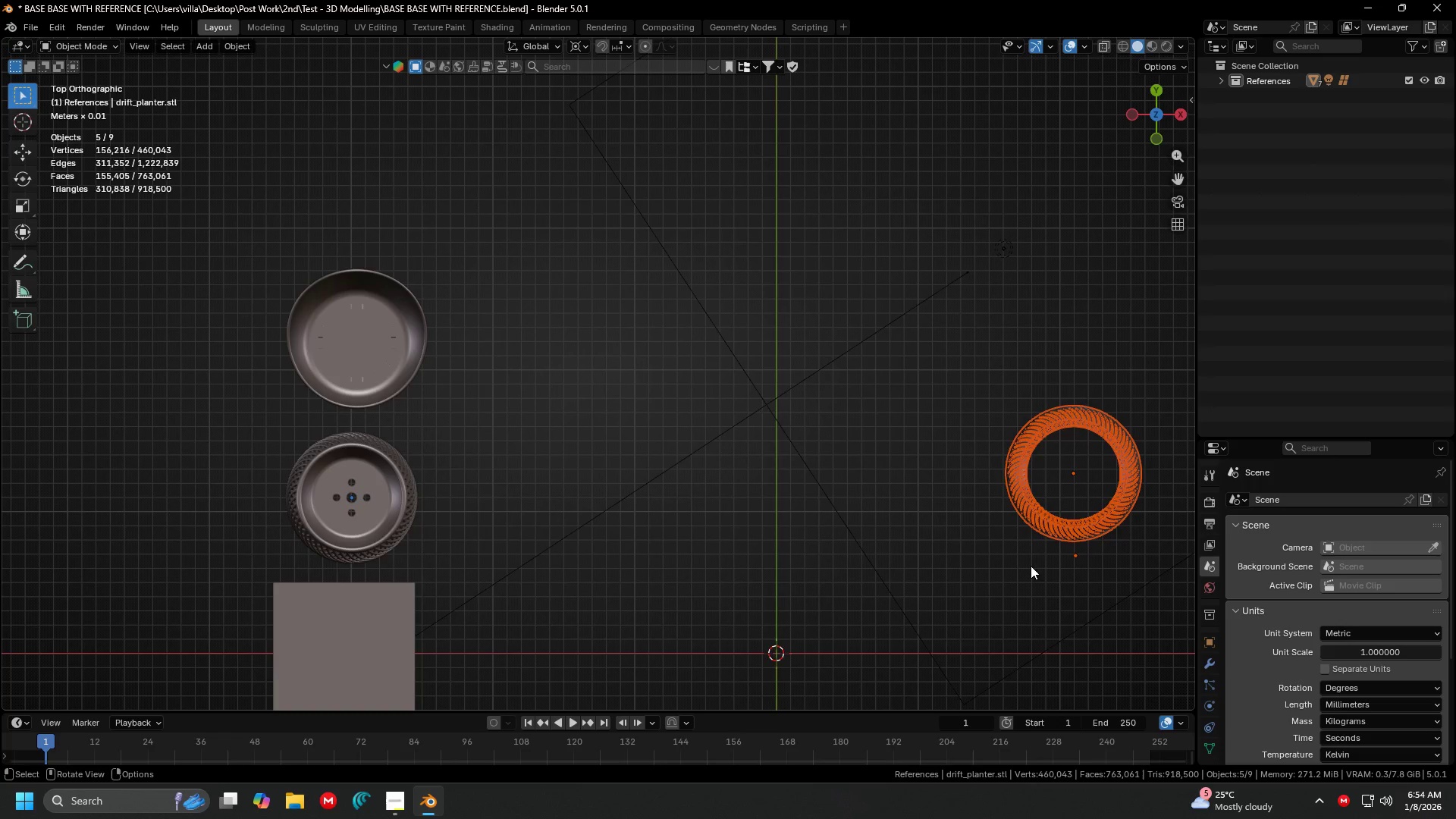 
key(G)
 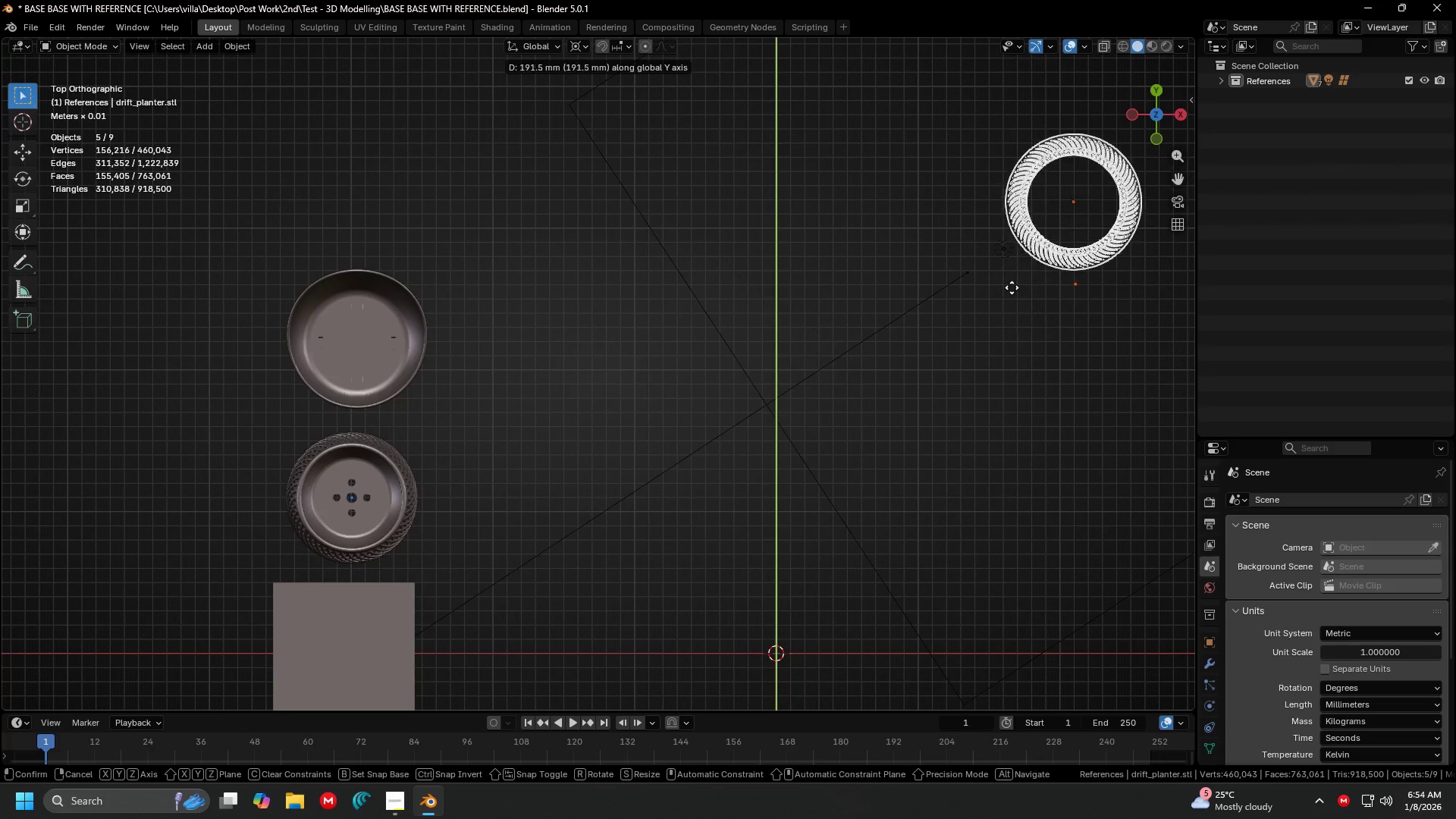 
left_click([1012, 287])
 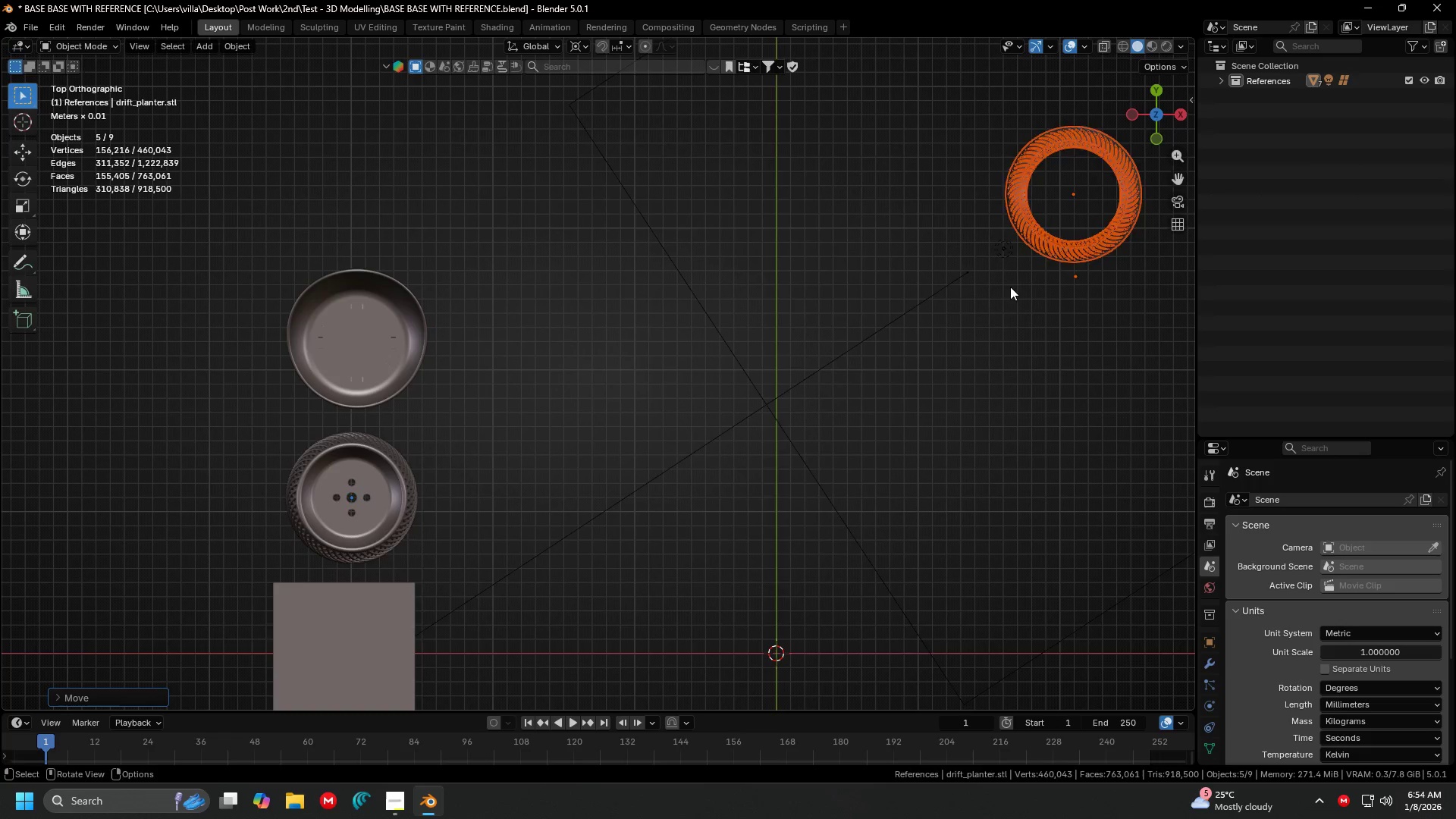 
key(G)
 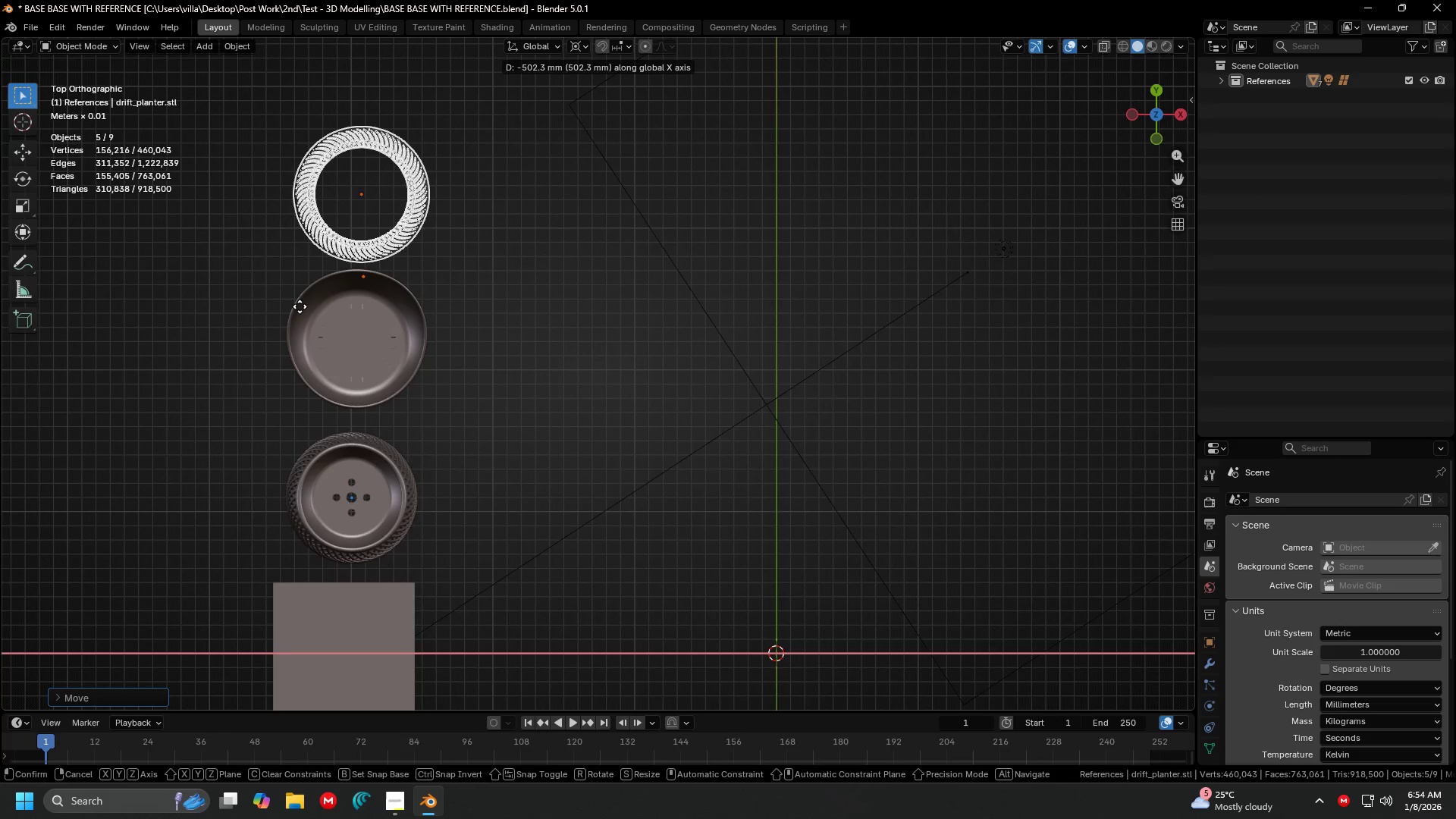 
left_click([298, 306])
 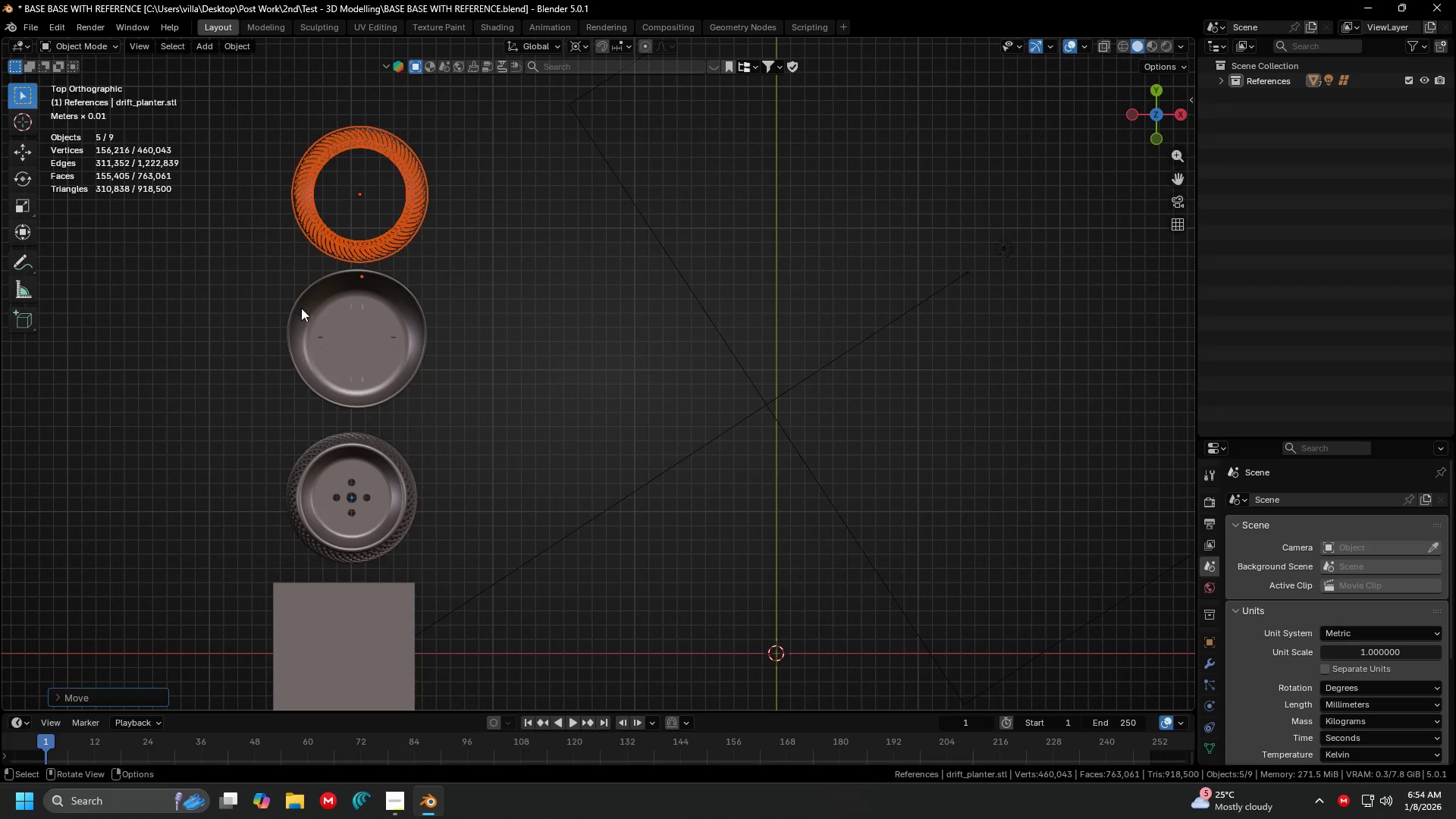 
key(G)
 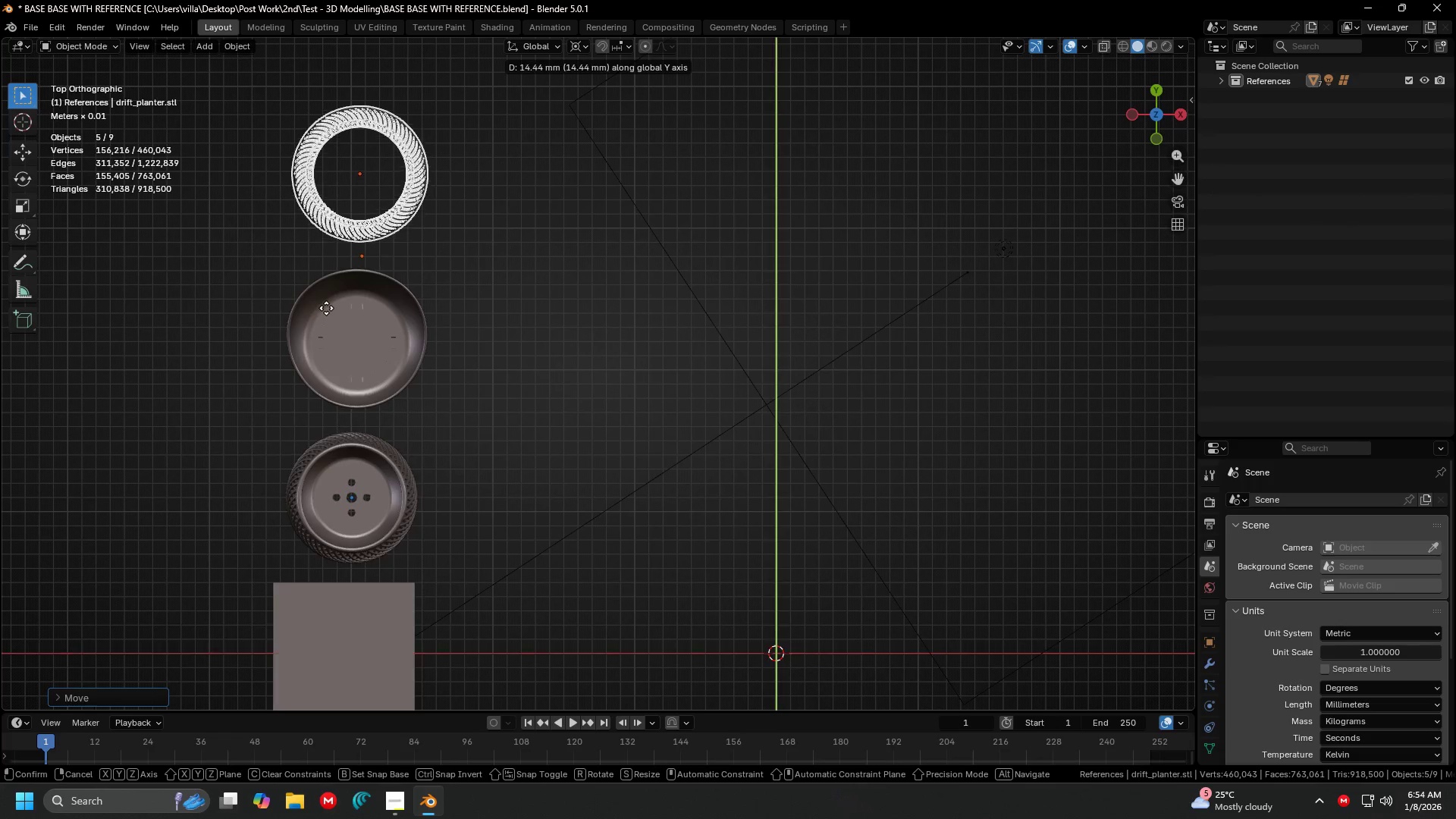 
left_click([326, 308])
 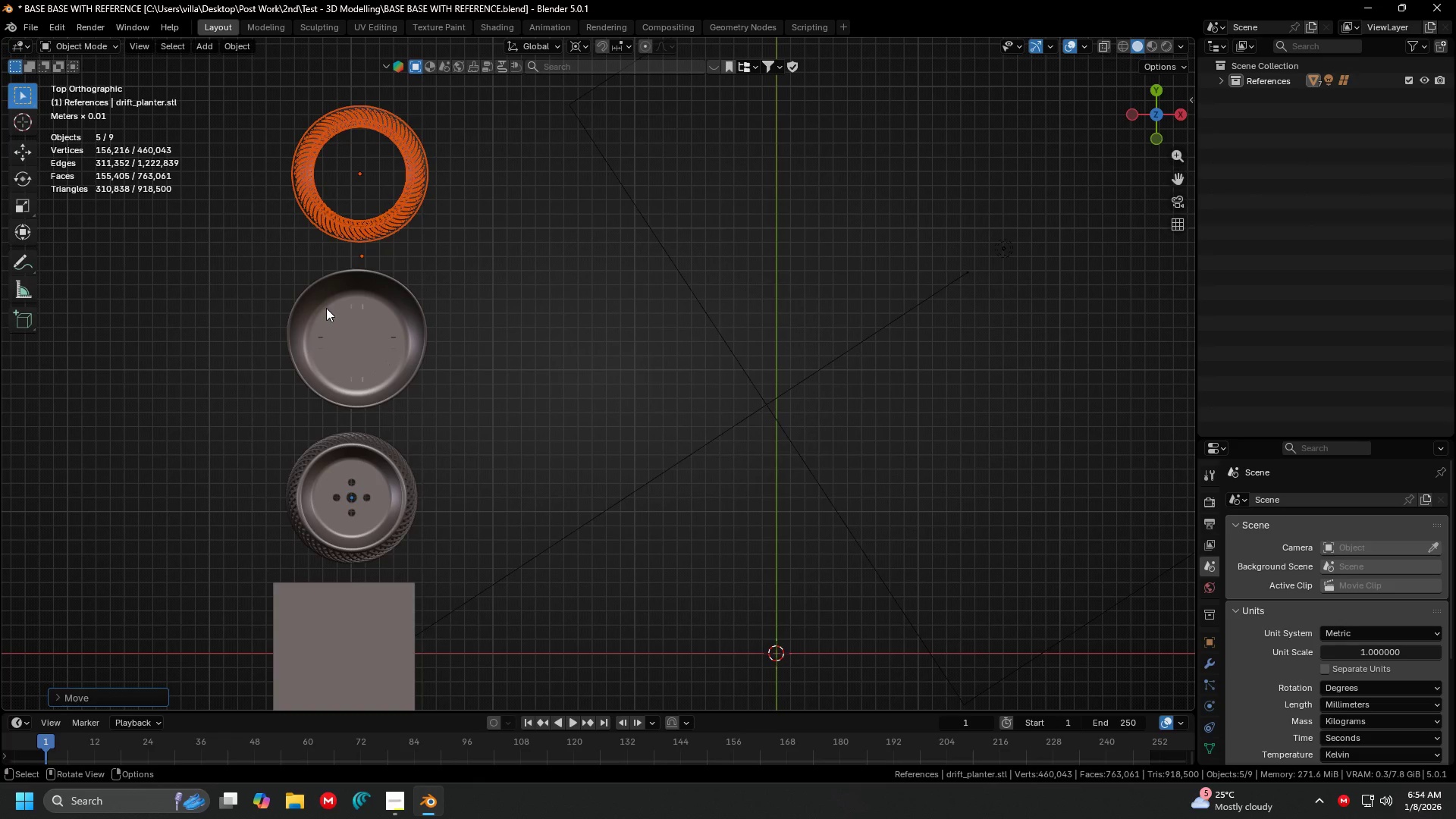 
key(G)
 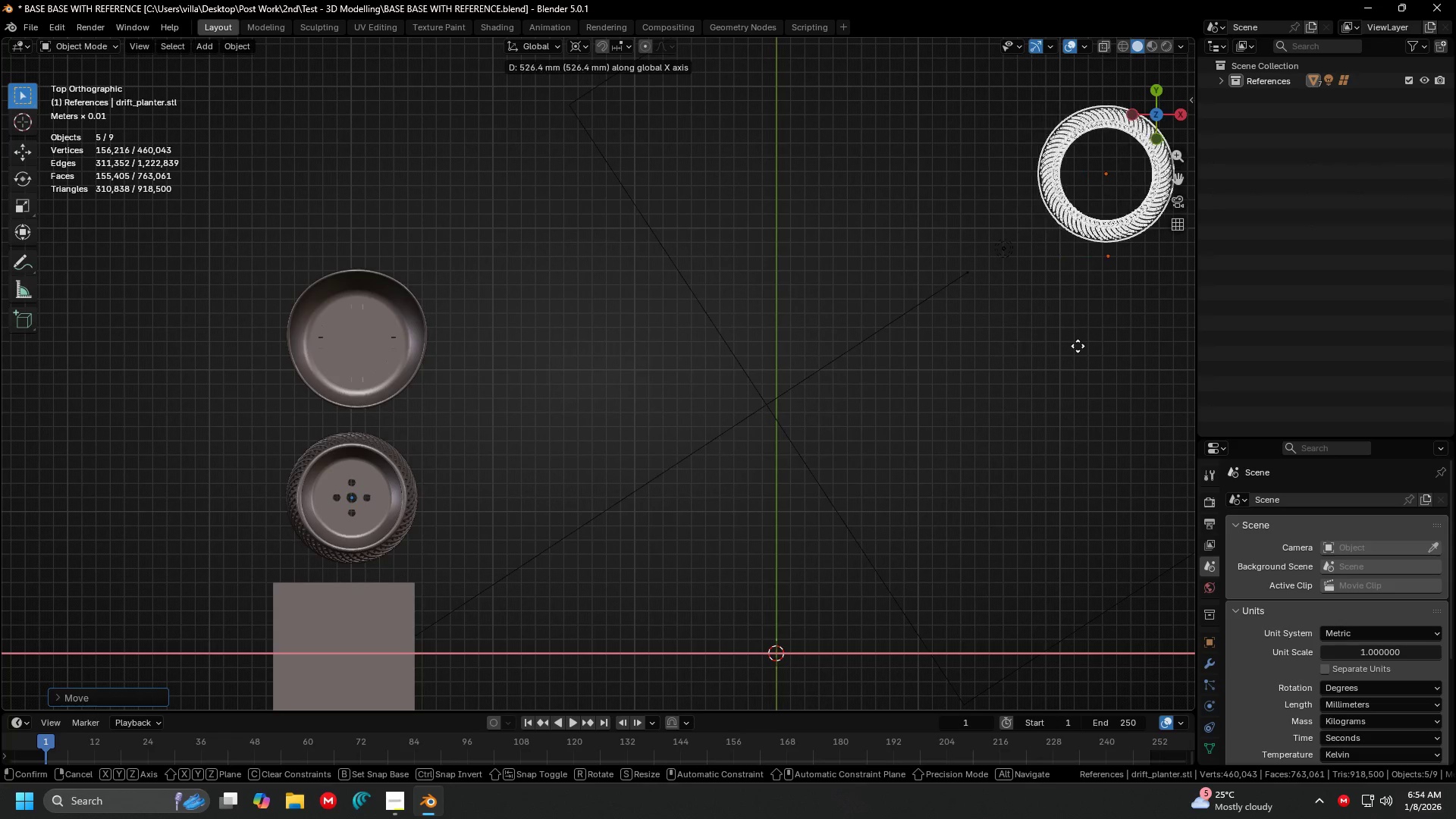 
left_click([1079, 346])
 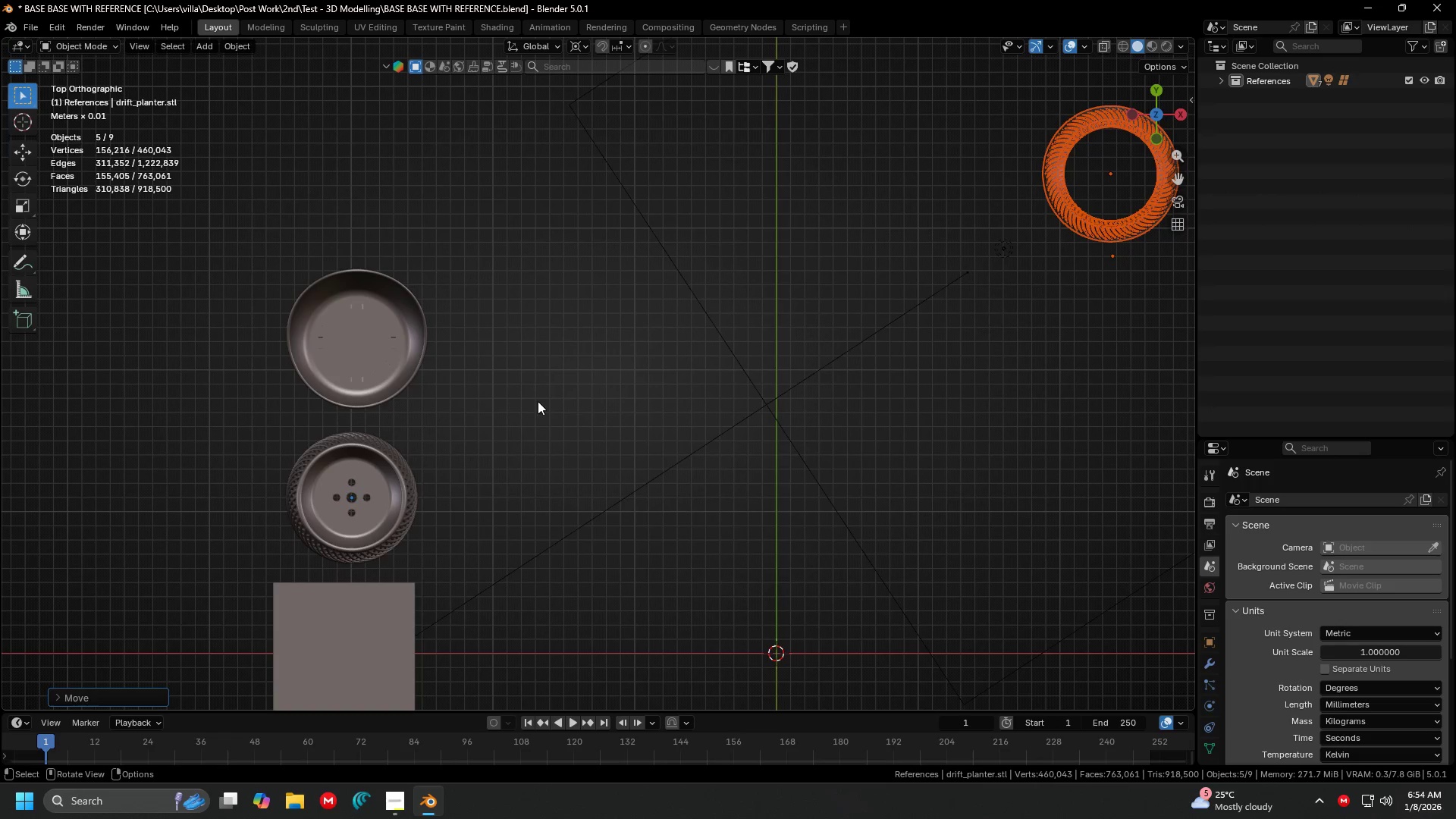 
left_click_drag(start_coordinate=[489, 406], to_coordinate=[397, 346])
 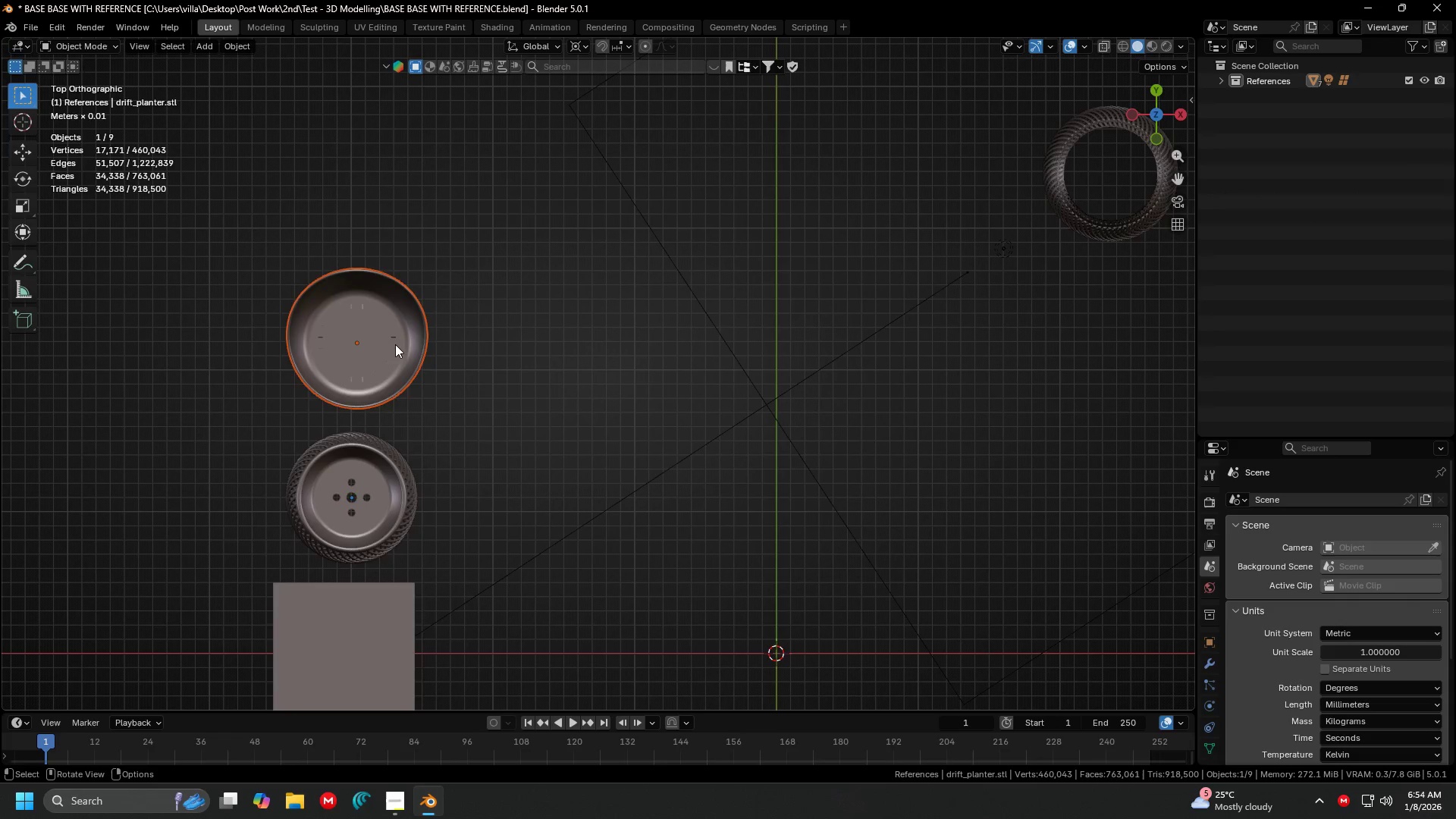 
key(G)
 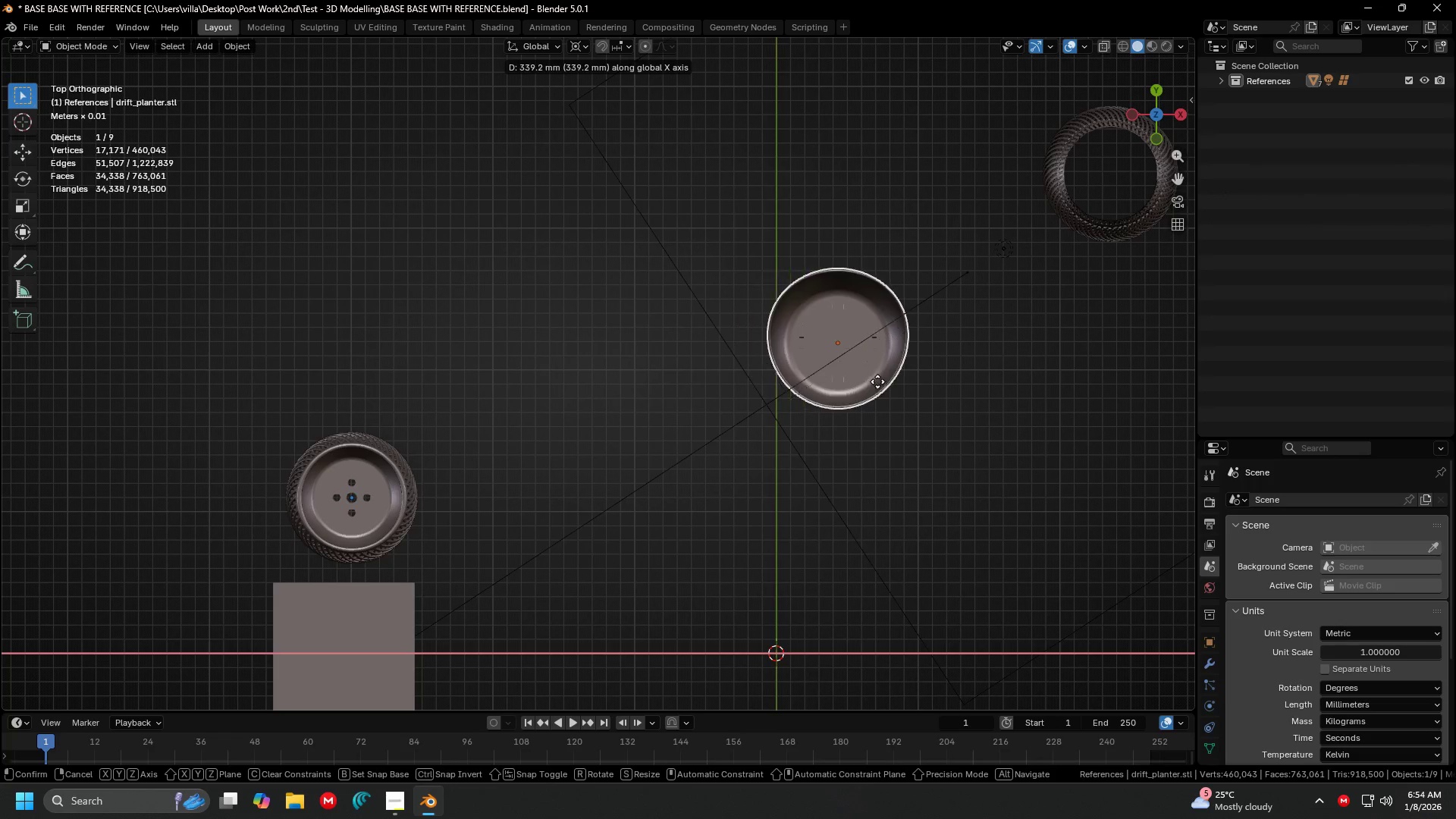 
left_click([891, 381])
 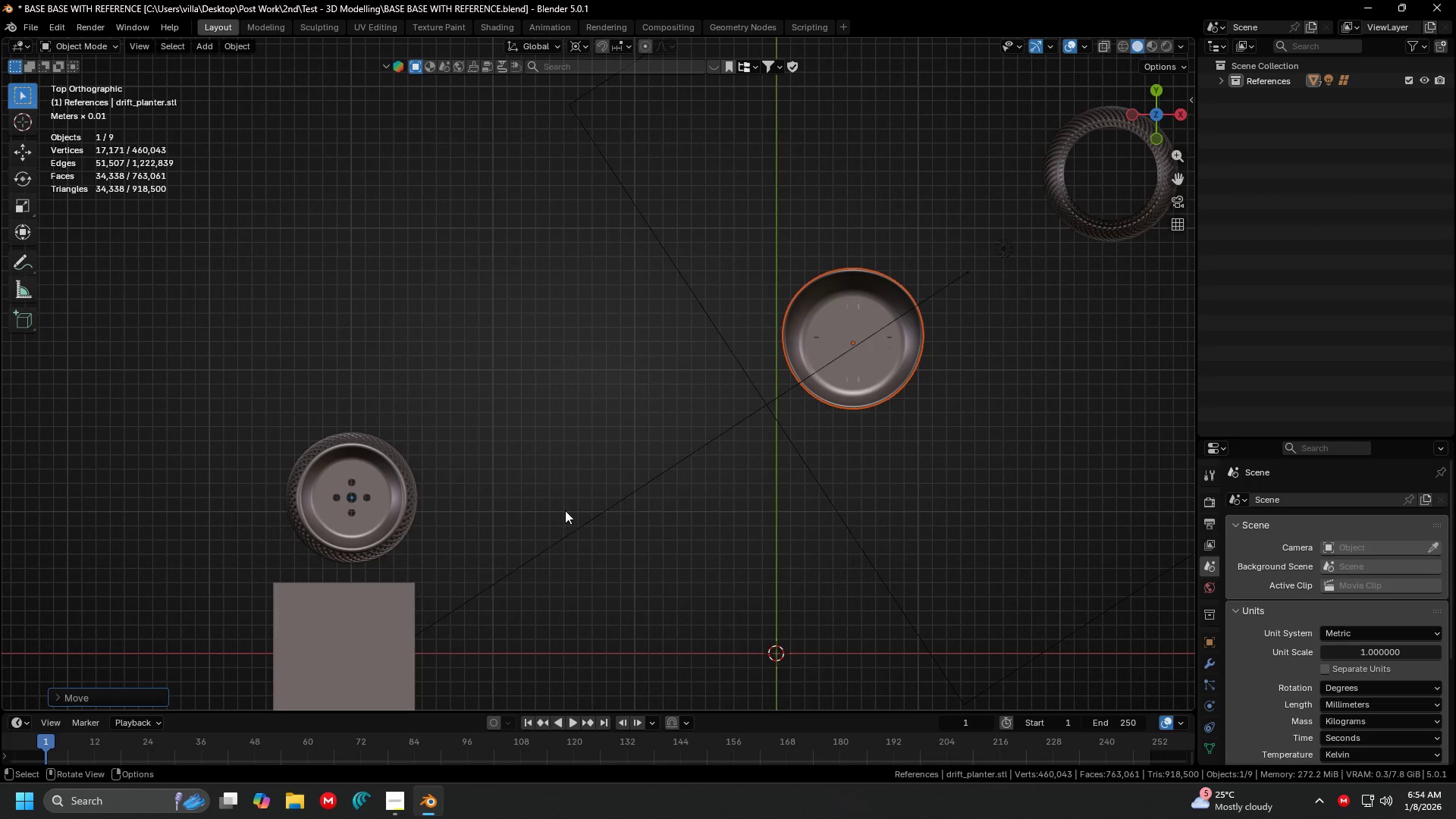 
left_click_drag(start_coordinate=[387, 490], to_coordinate=[256, 397])
 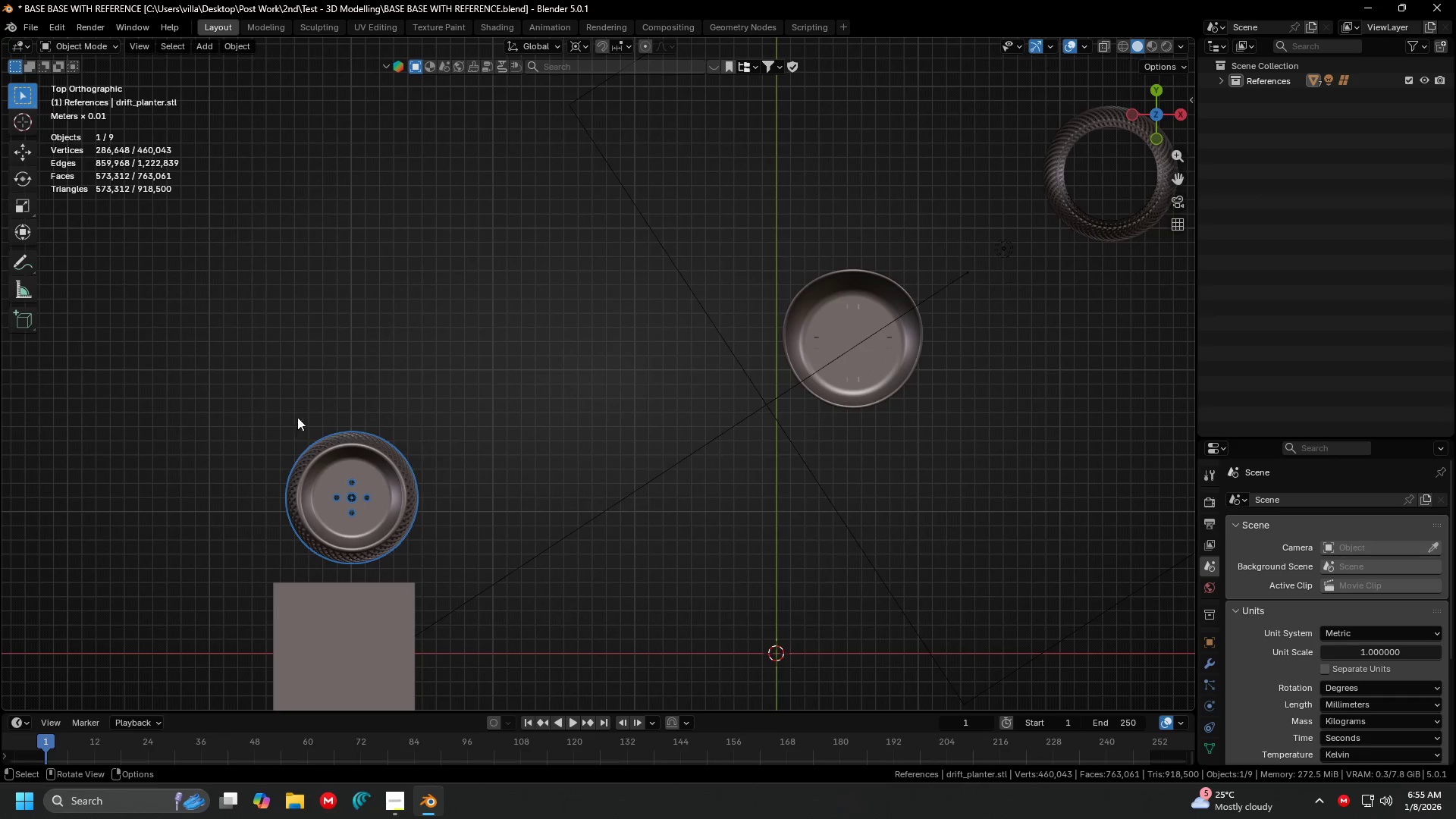 
key(G)
 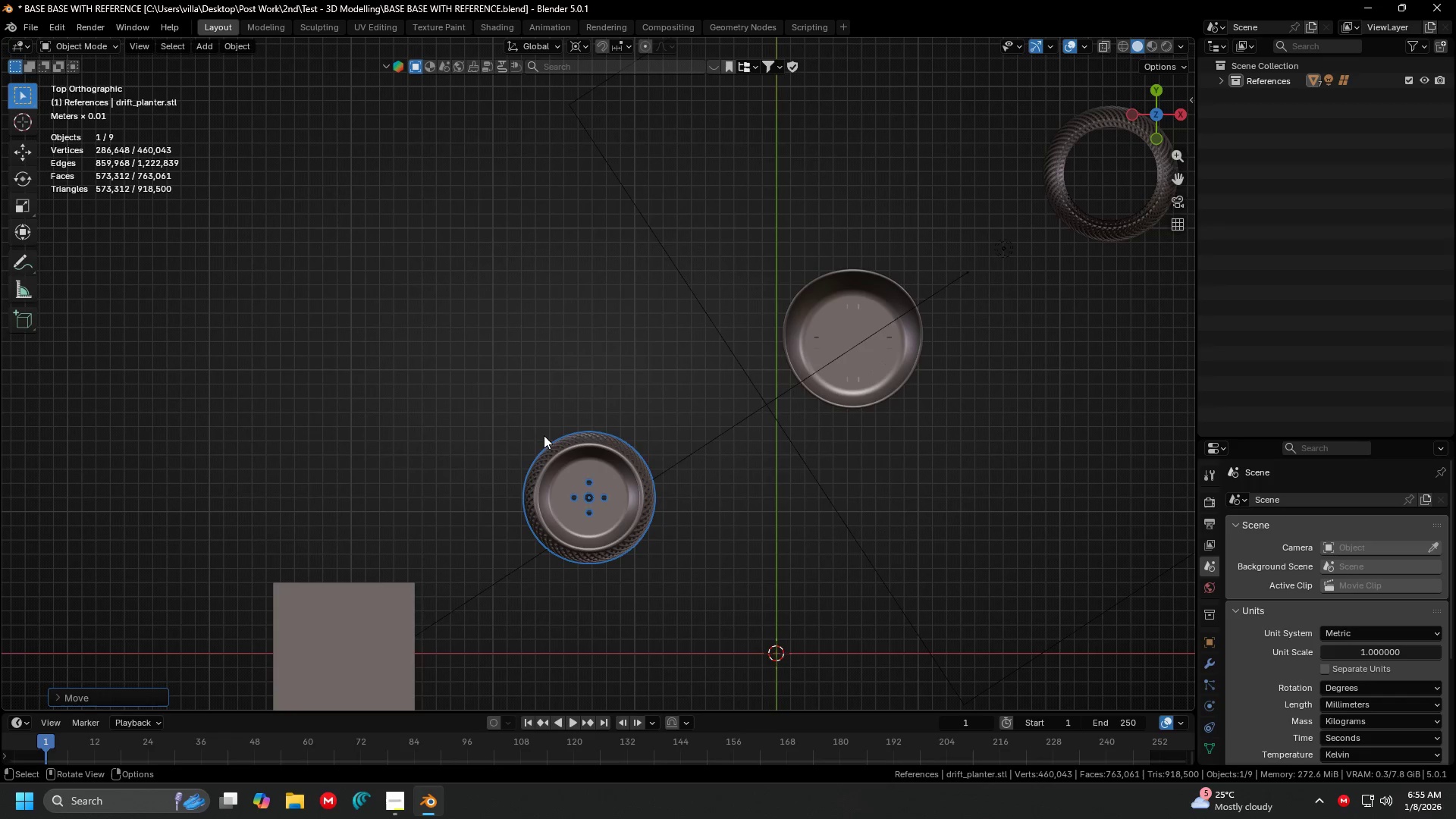 
double_click([732, 561])
 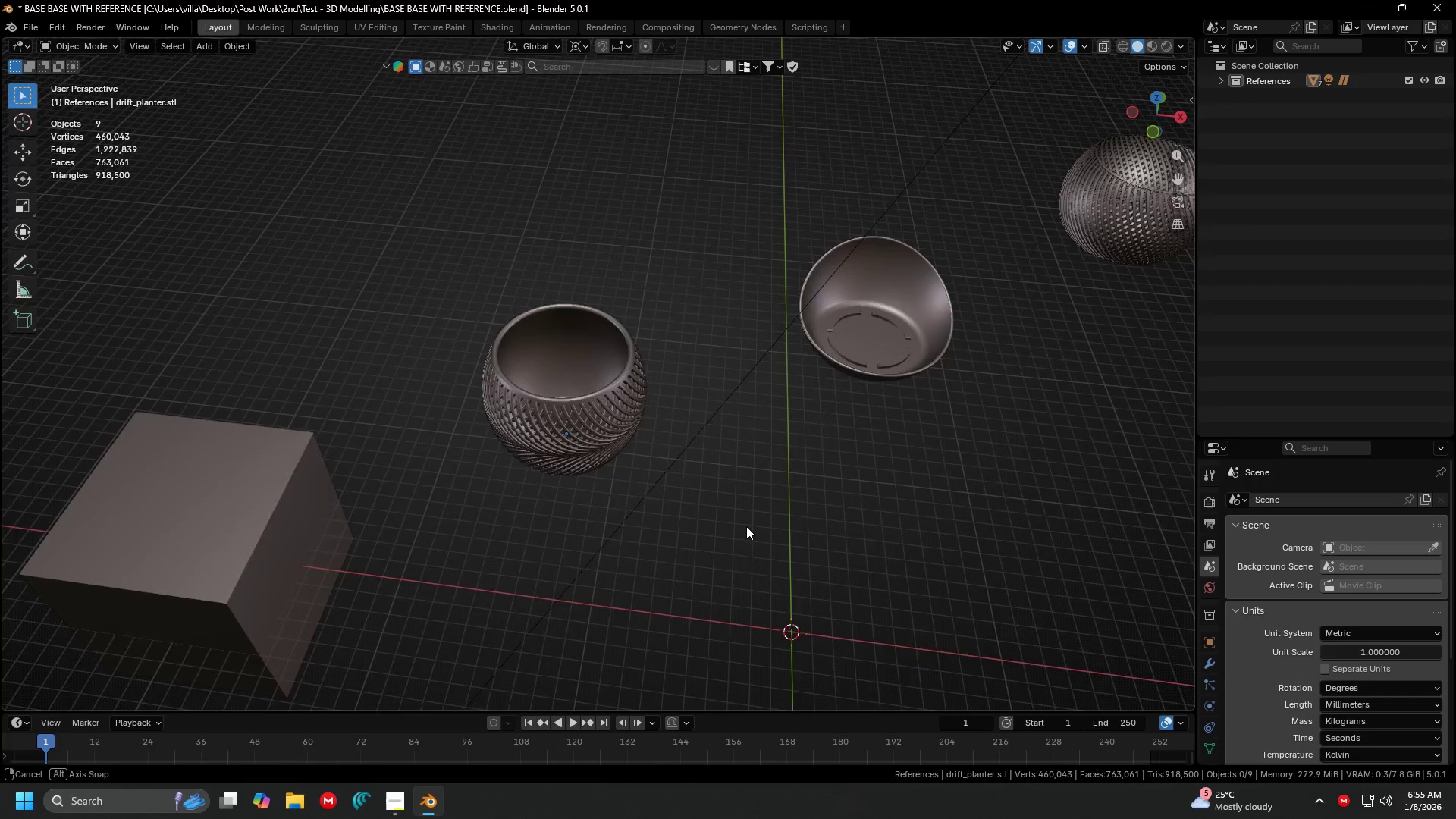 
key(Shift+ShiftLeft)
 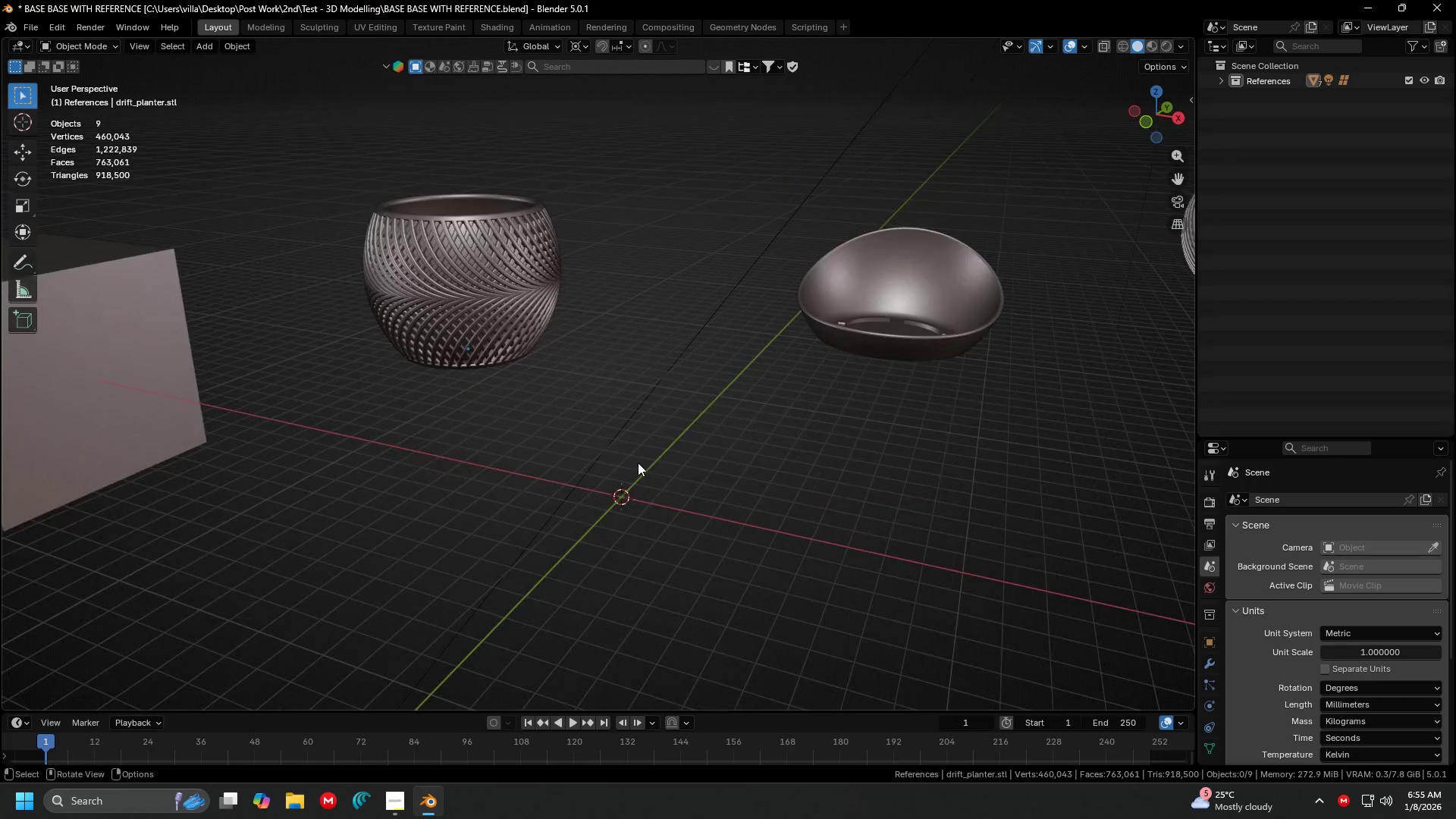 
scroll: coordinate [689, 463], scroll_direction: up, amount: 2.0
 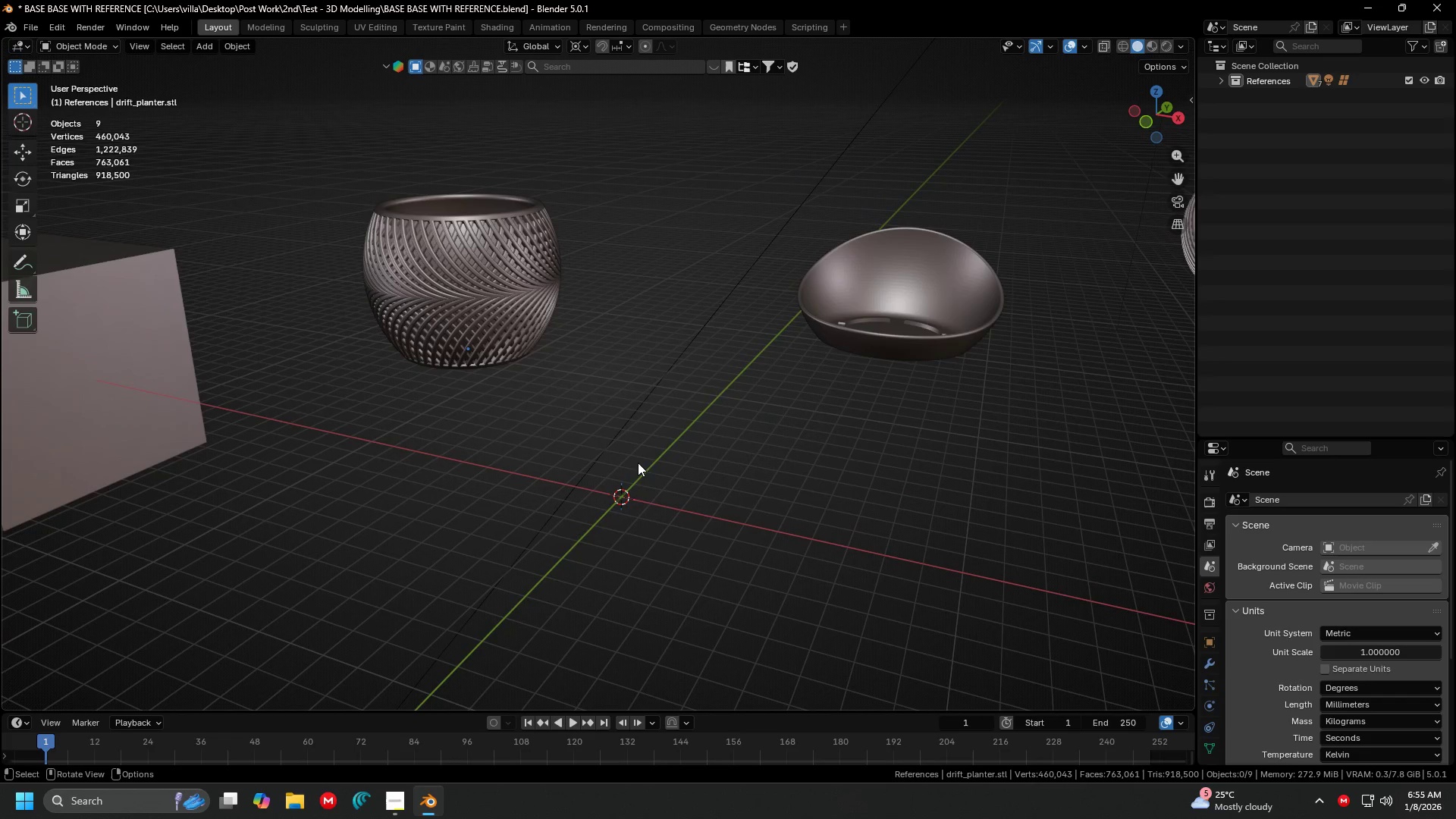 
key(Control+ControlLeft)
 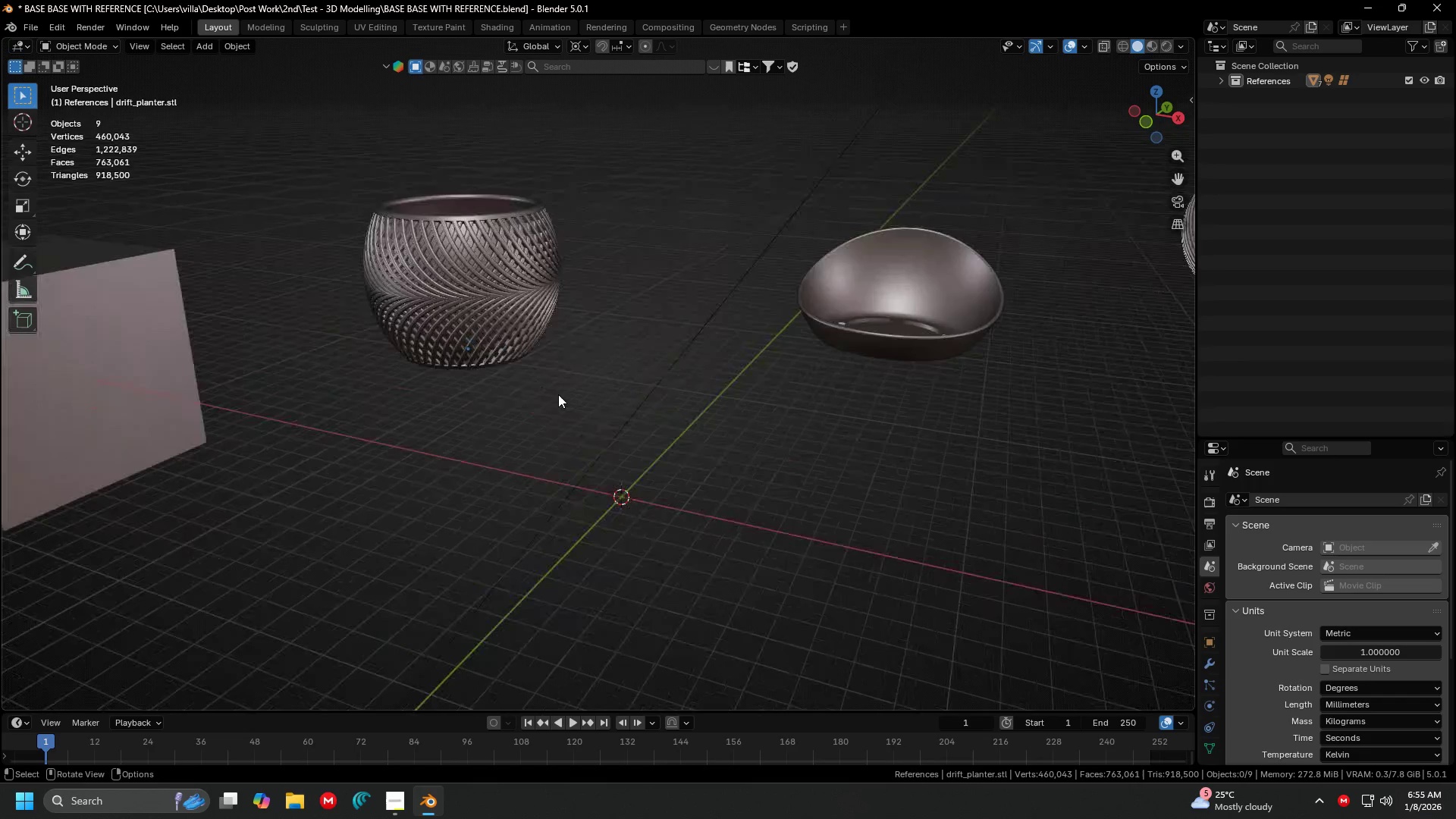 
key(Shift+ShiftLeft)
 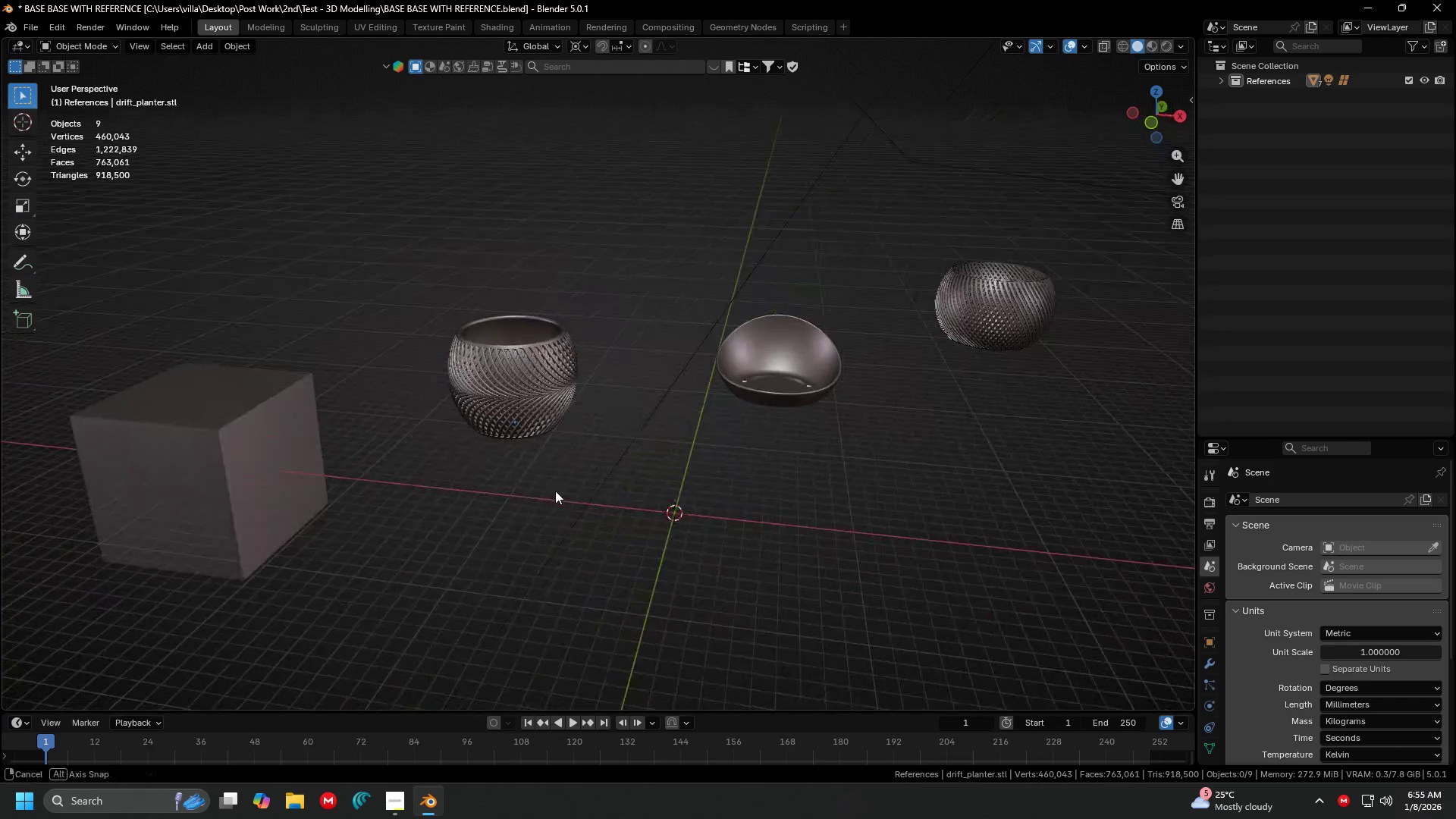 
scroll: coordinate [515, 489], scroll_direction: down, amount: 2.0
 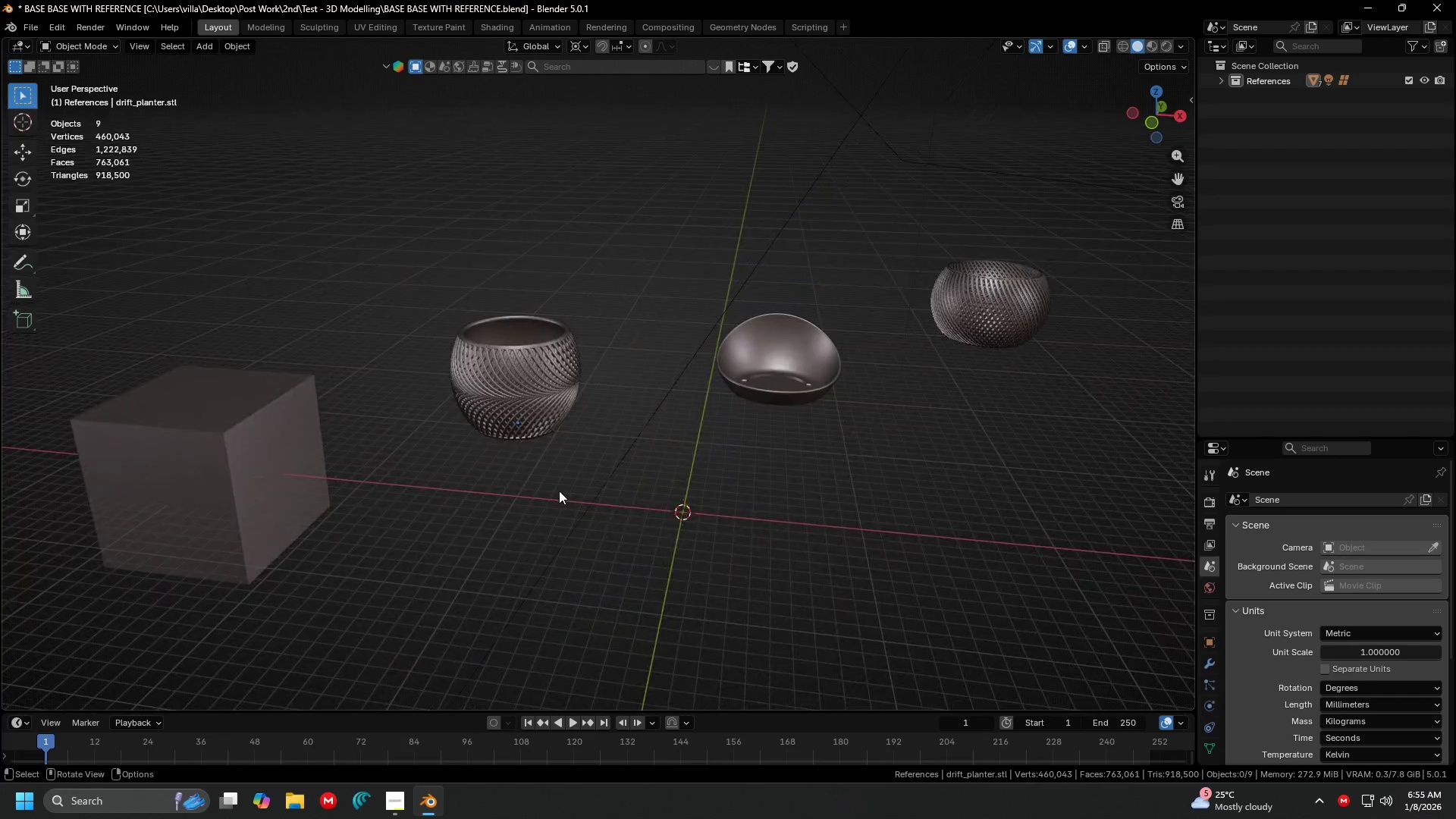 
key(Control+Shift+S)
 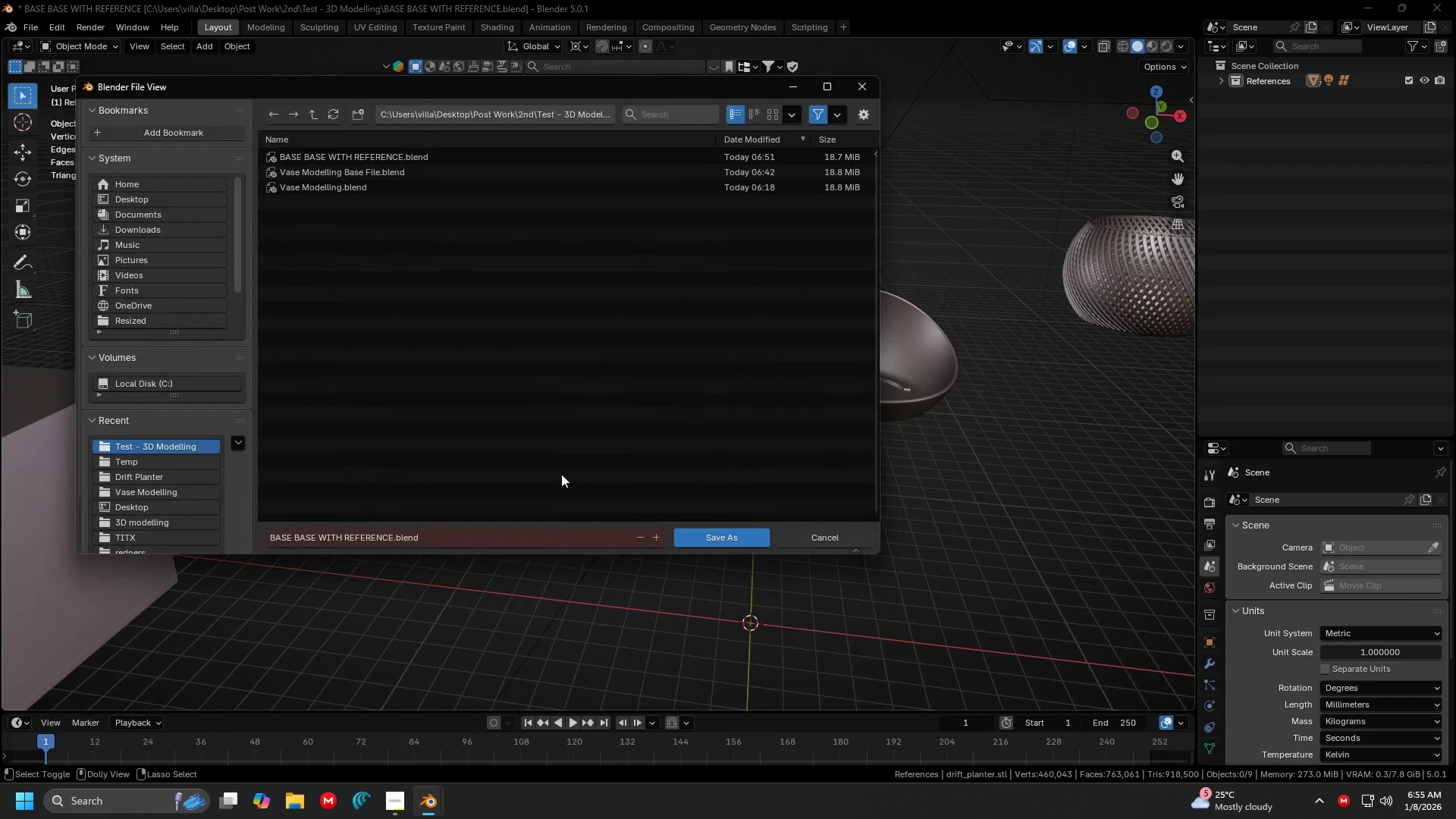 
scroll: coordinate [559, 491], scroll_direction: up, amount: 2.0
 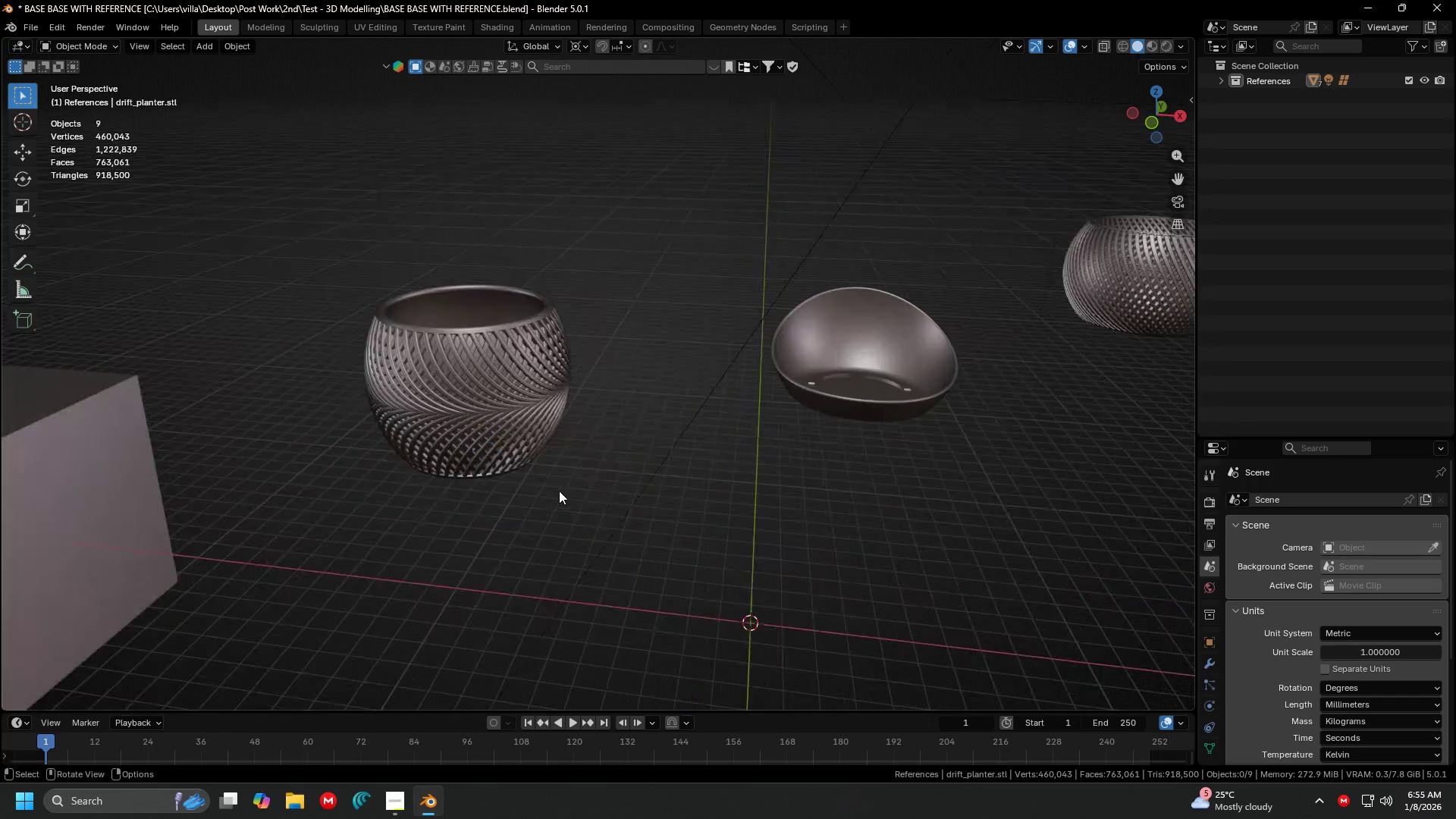 
left_click([556, 357])
 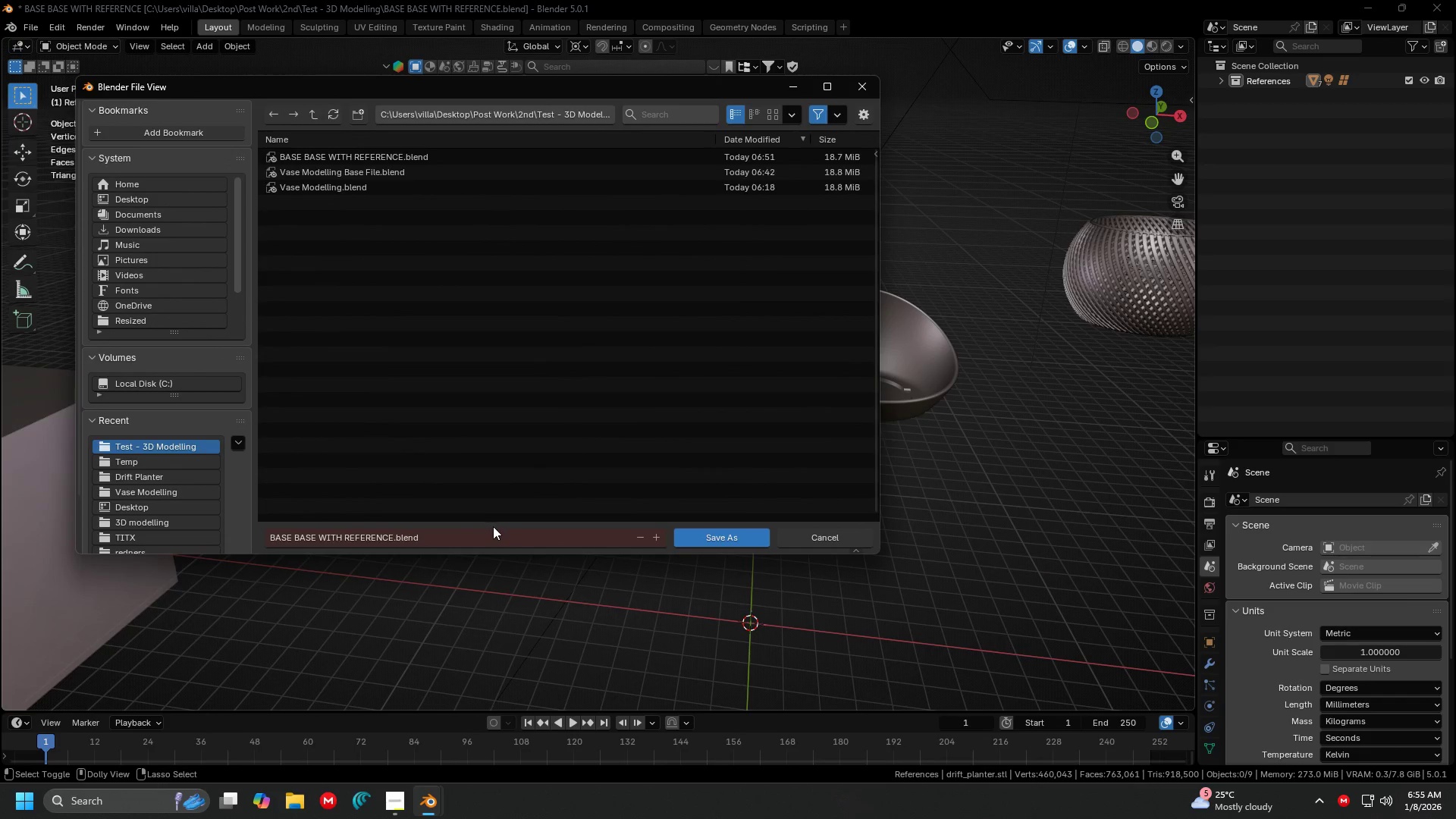 
left_click([486, 531])
 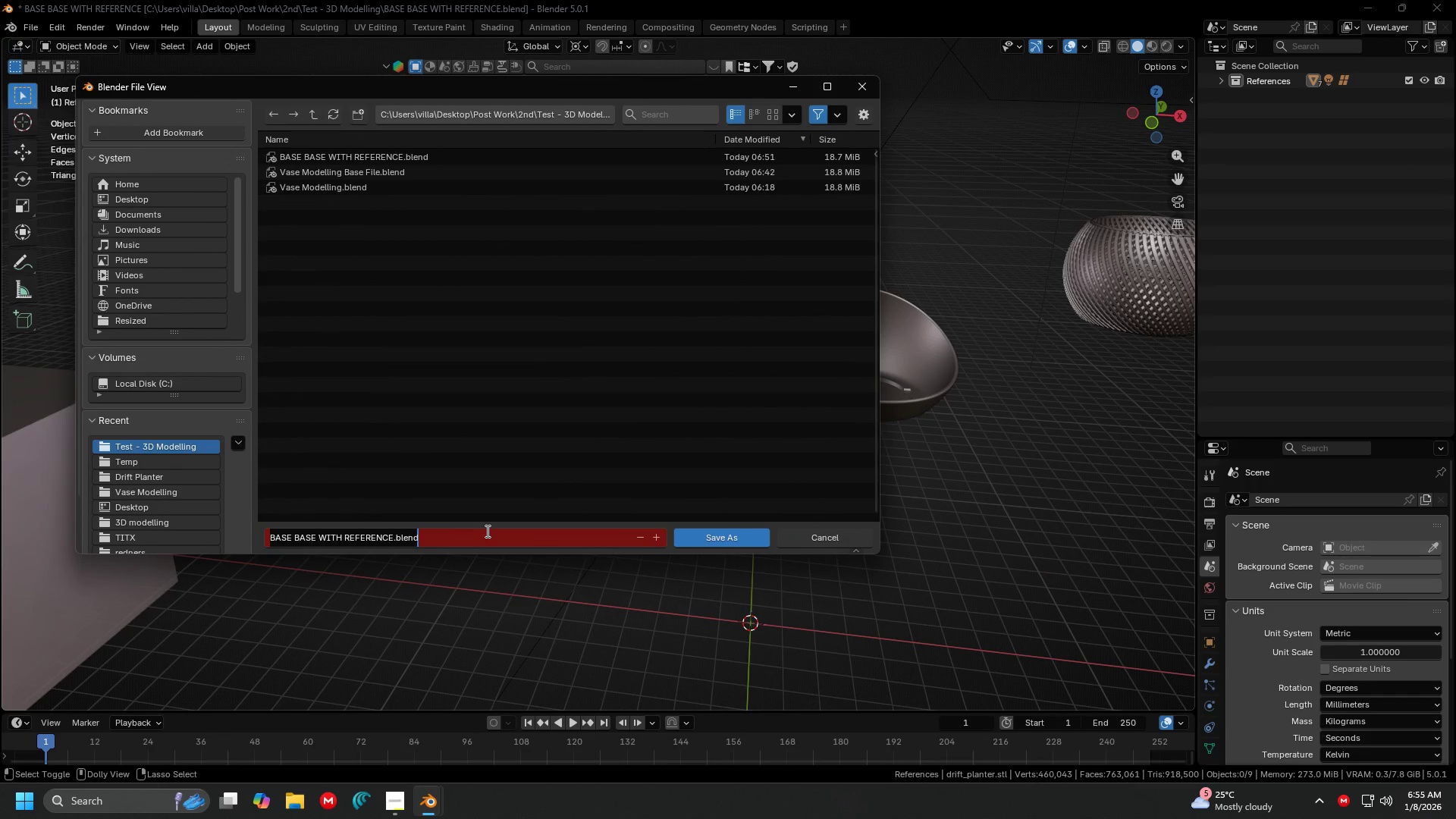 
type(Ba)
key(Backspace)
key(Backspace)
key(Backspace)
type(Planter Modeling)
 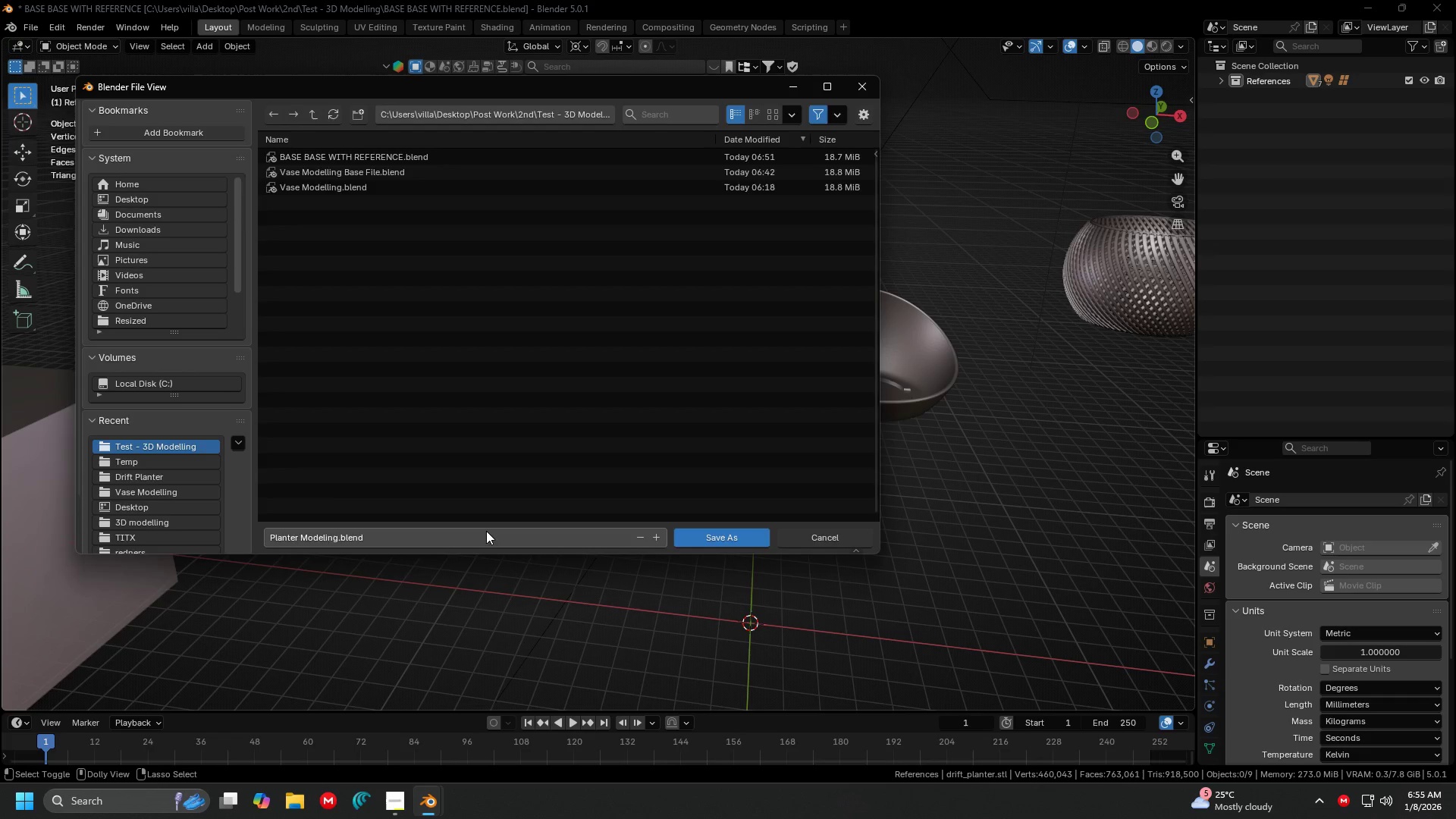 
 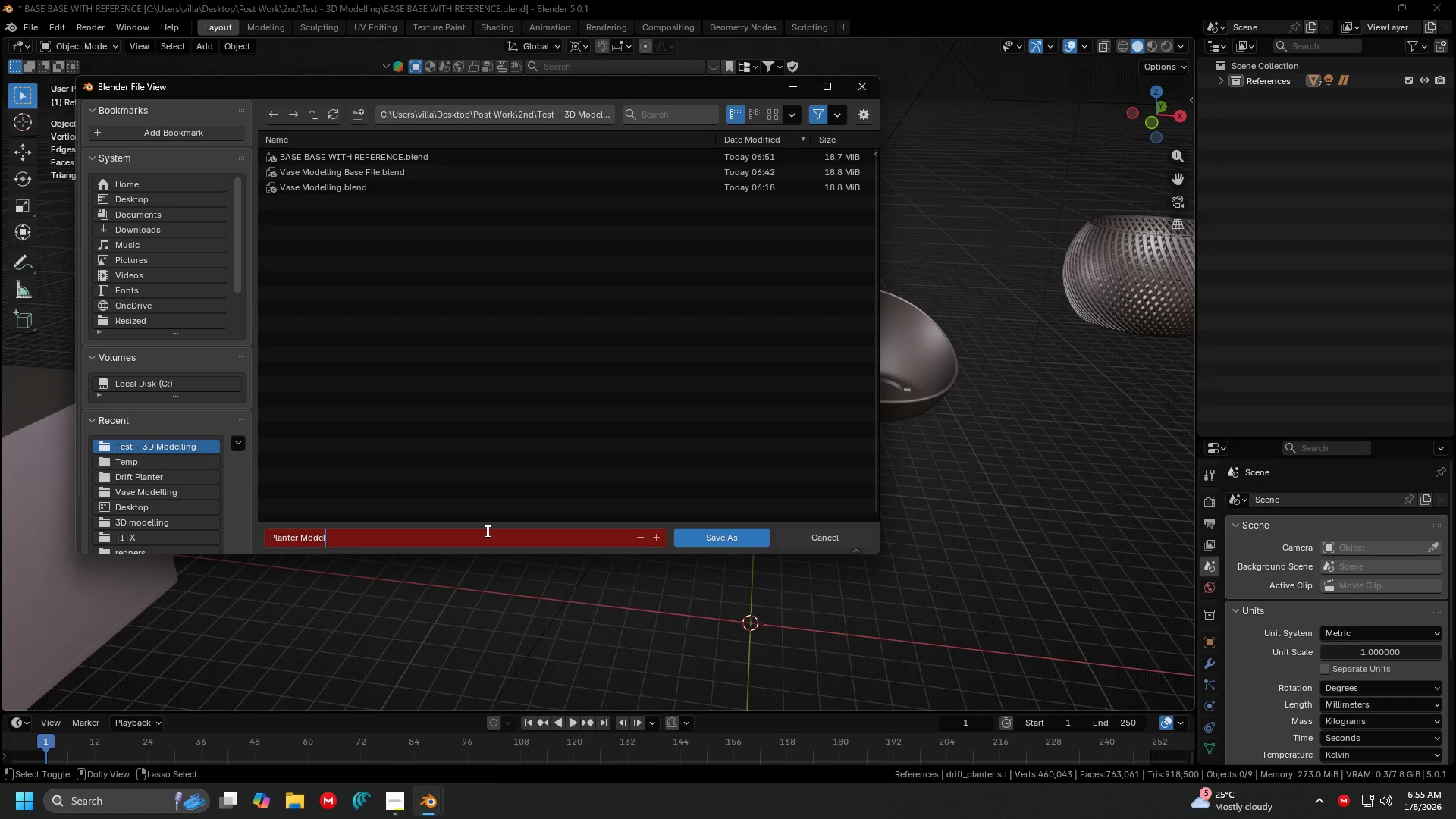 
key(Enter)
 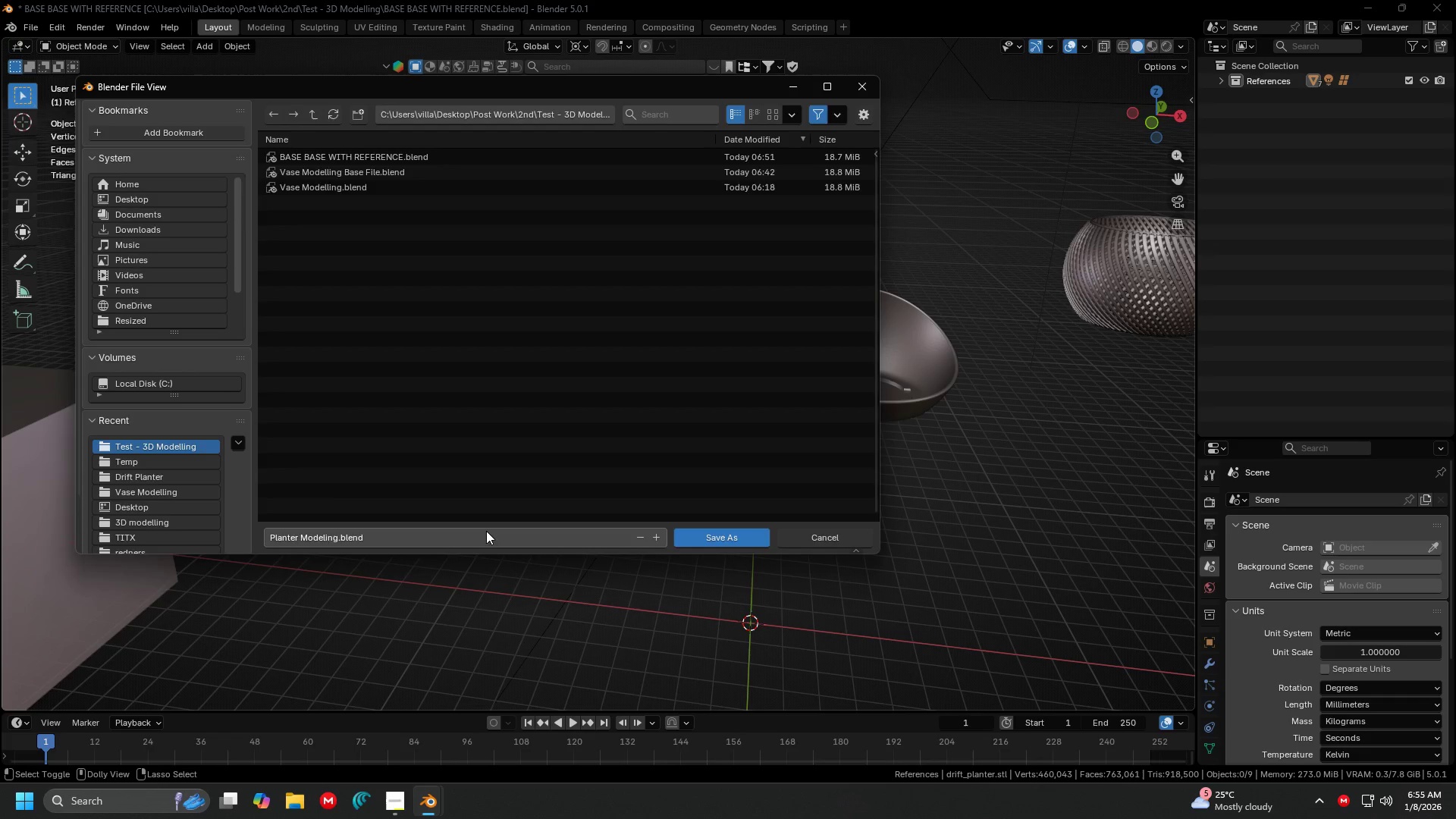 
key(Enter)
 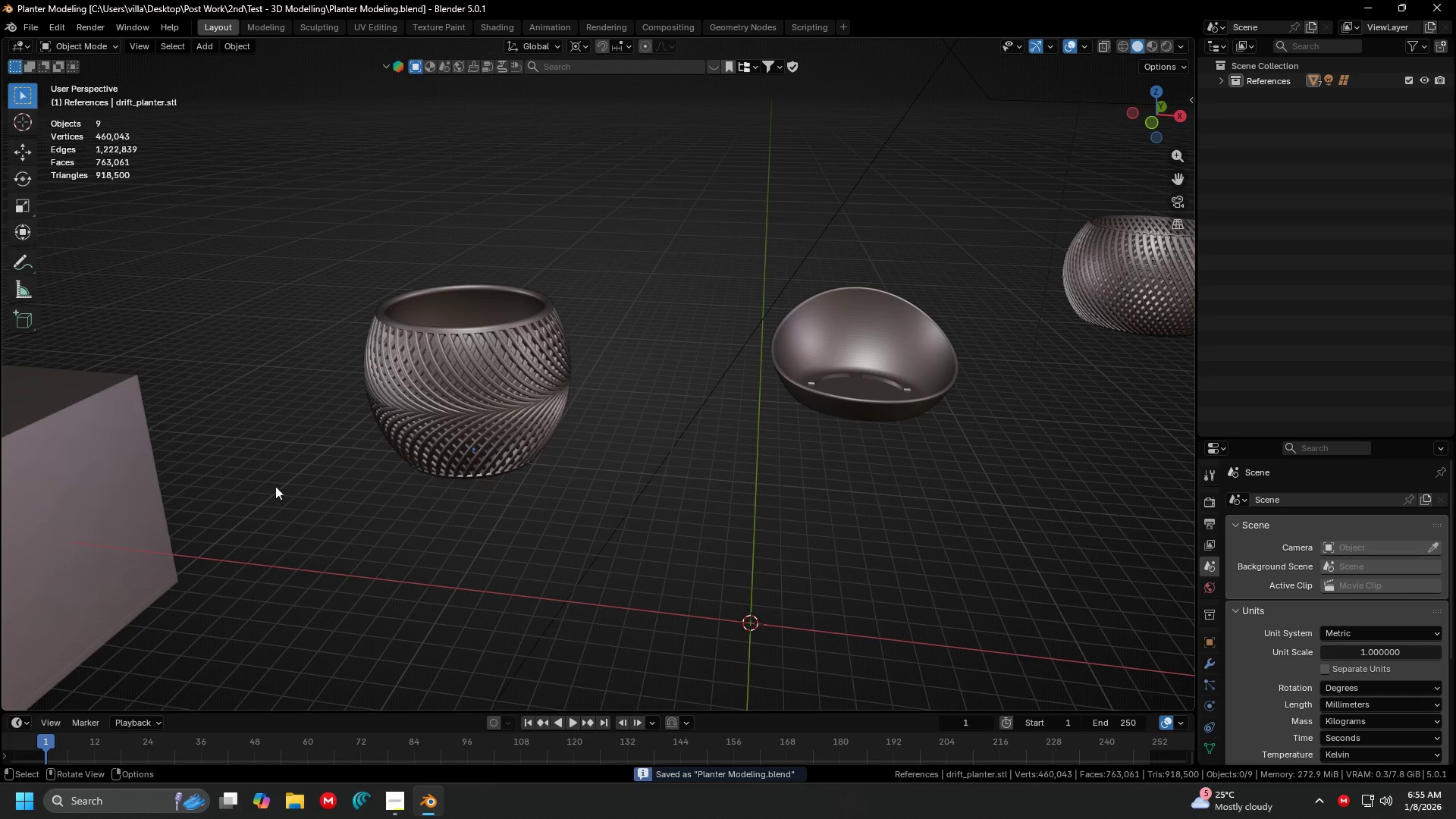 
key(Shift+ShiftLeft)
 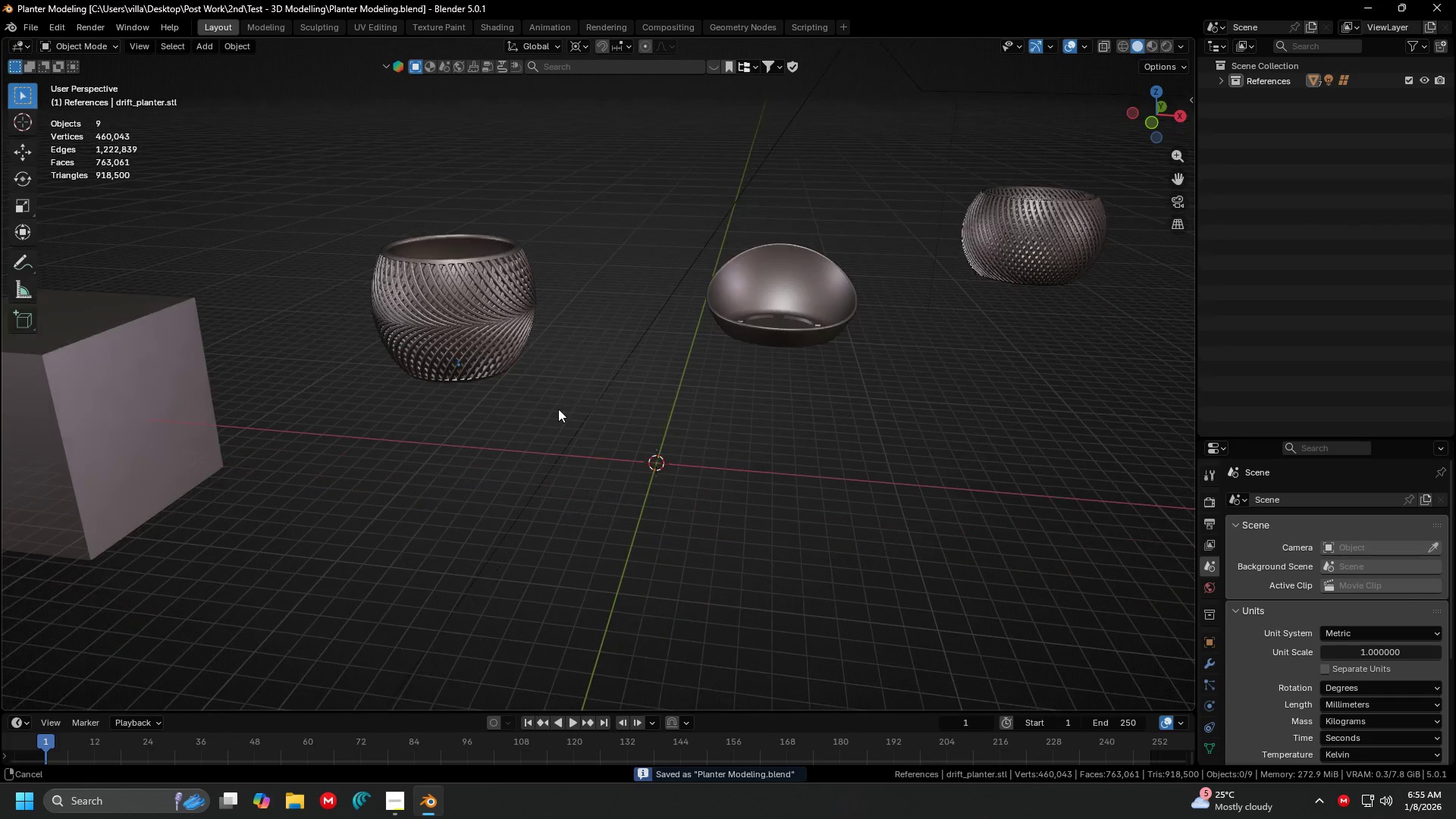 
key(1)
 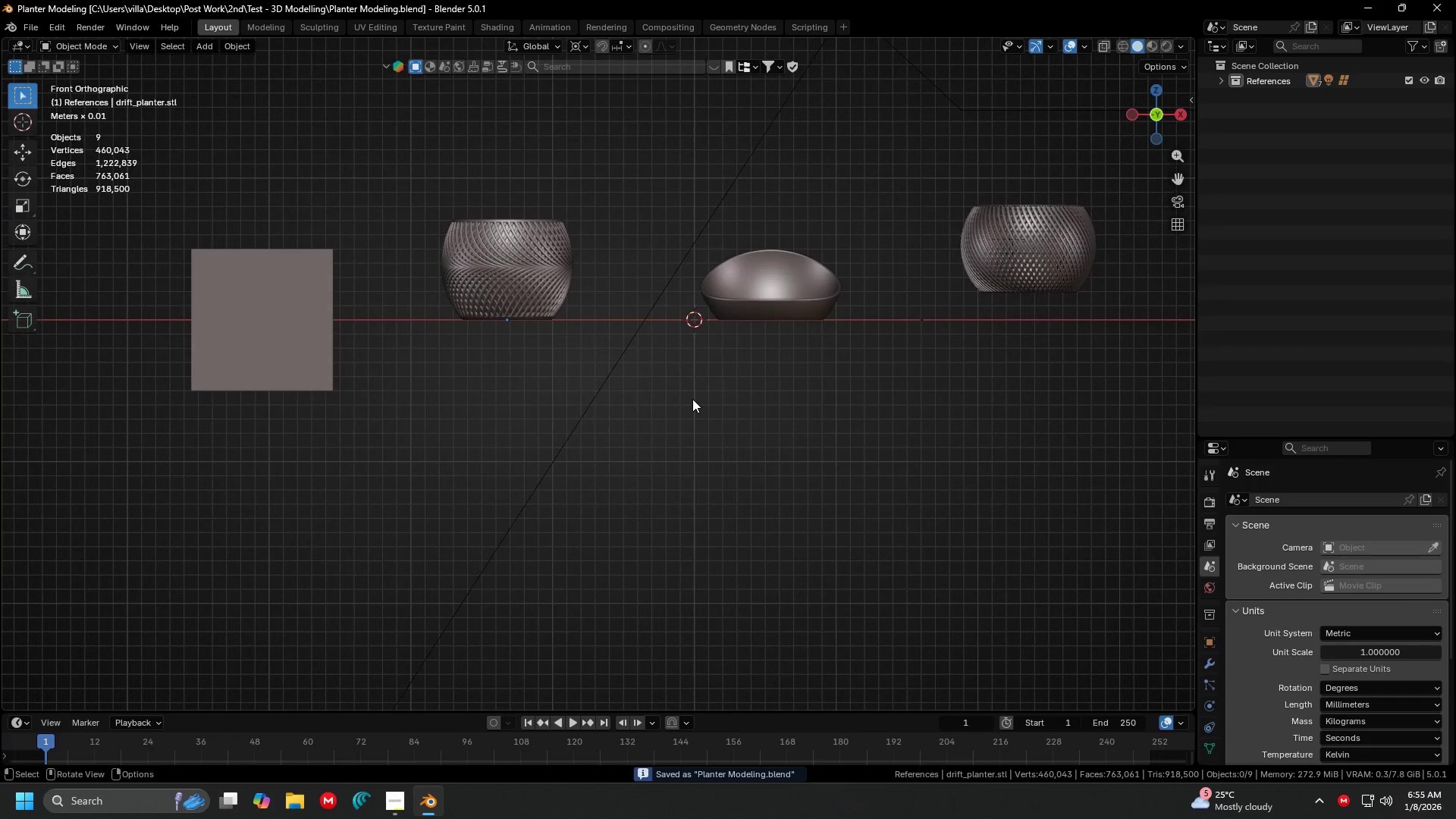 
scroll: coordinate [589, 471], scroll_direction: down, amount: 1.0
 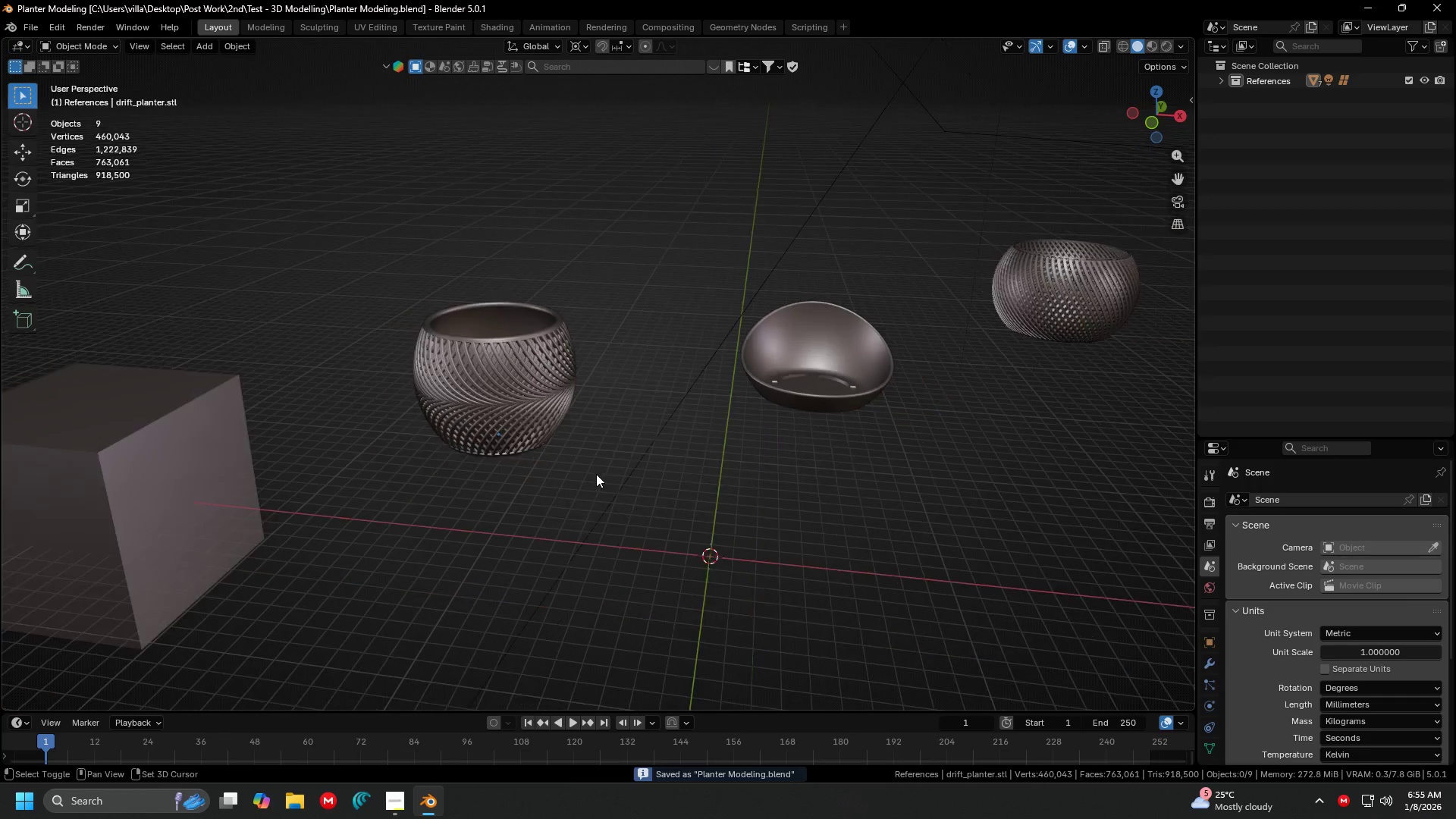 
key(3)
 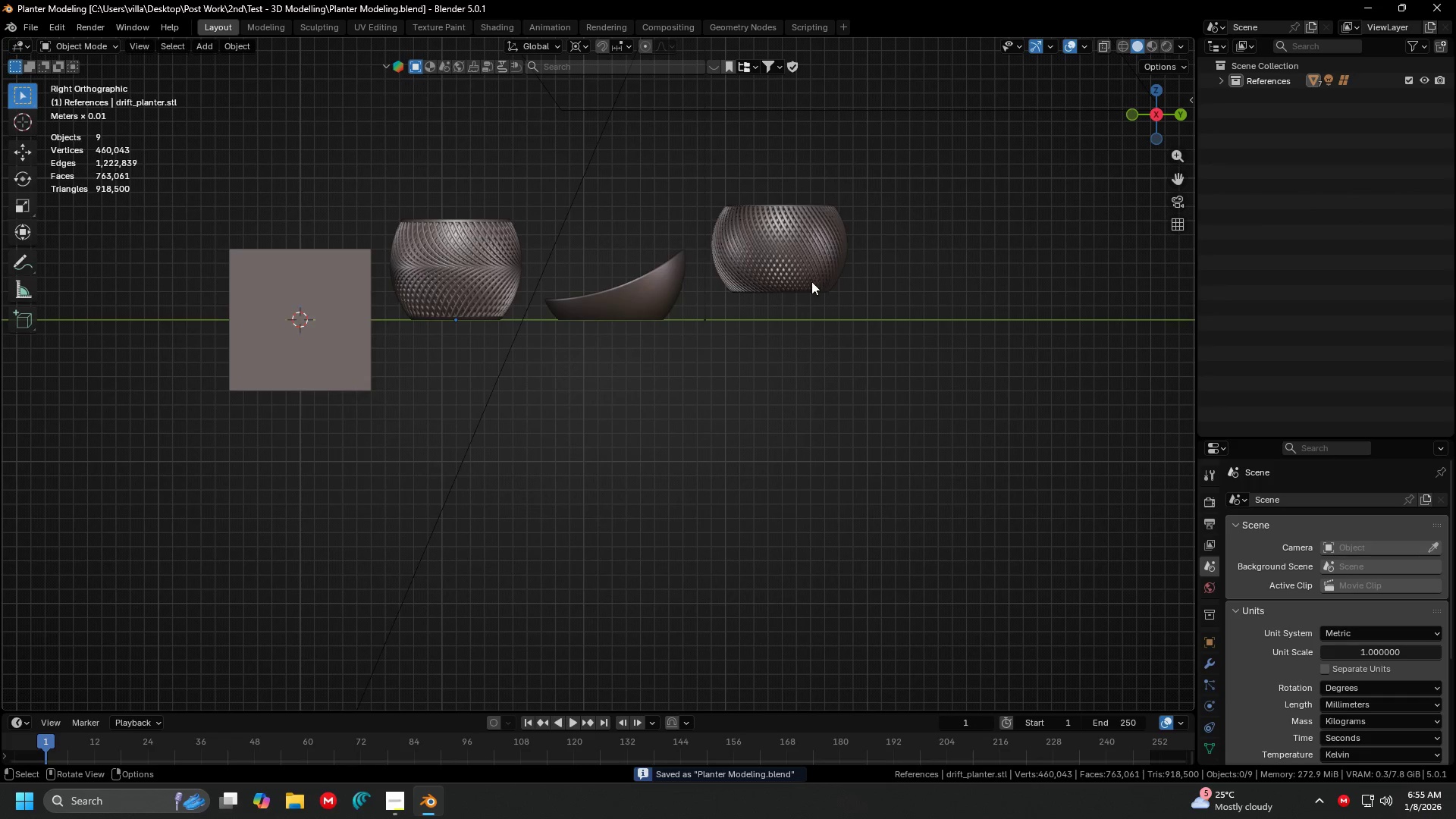 
left_click_drag(start_coordinate=[885, 320], to_coordinate=[764, 140])
 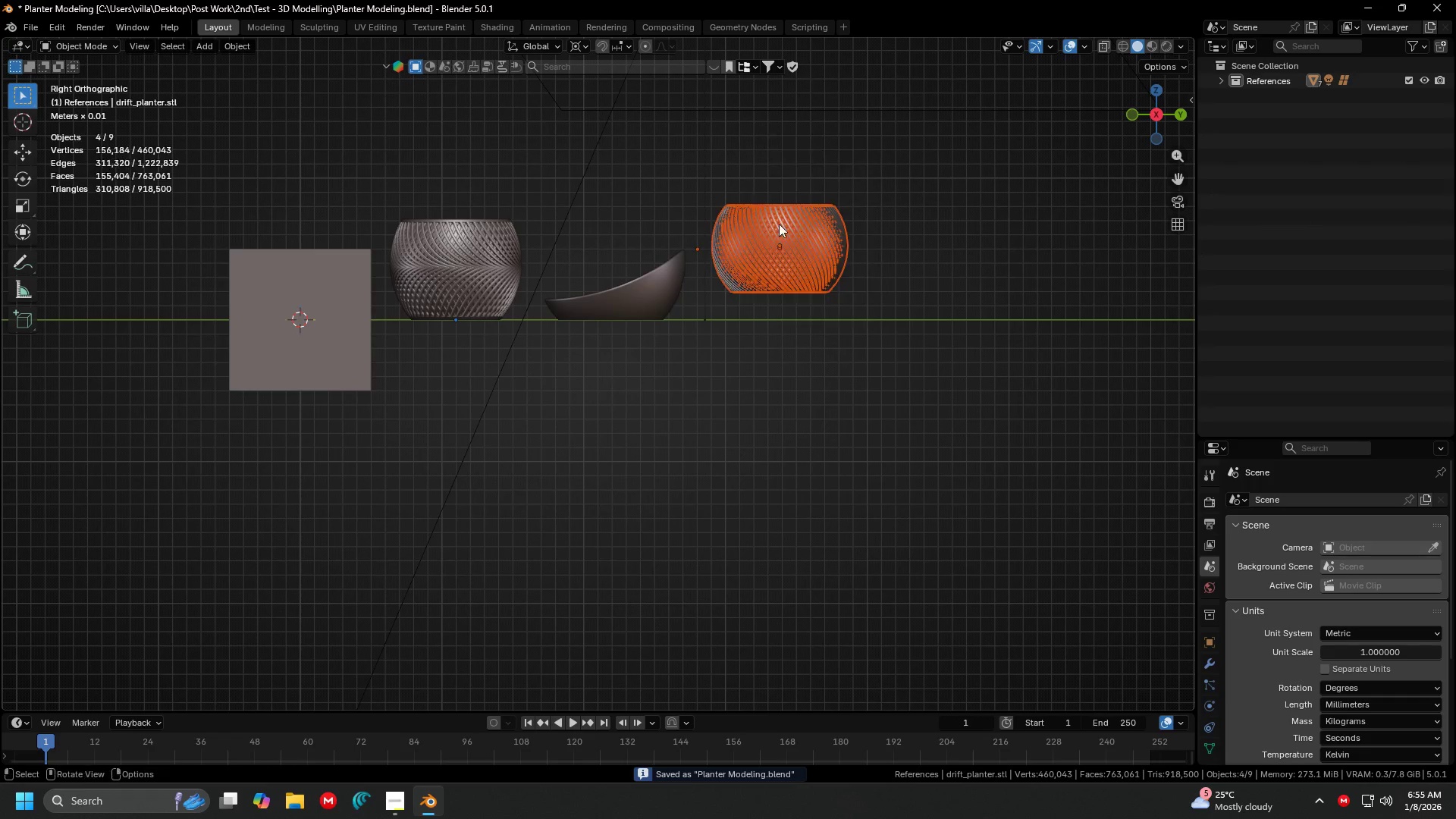 
key(Shift+ShiftLeft)
 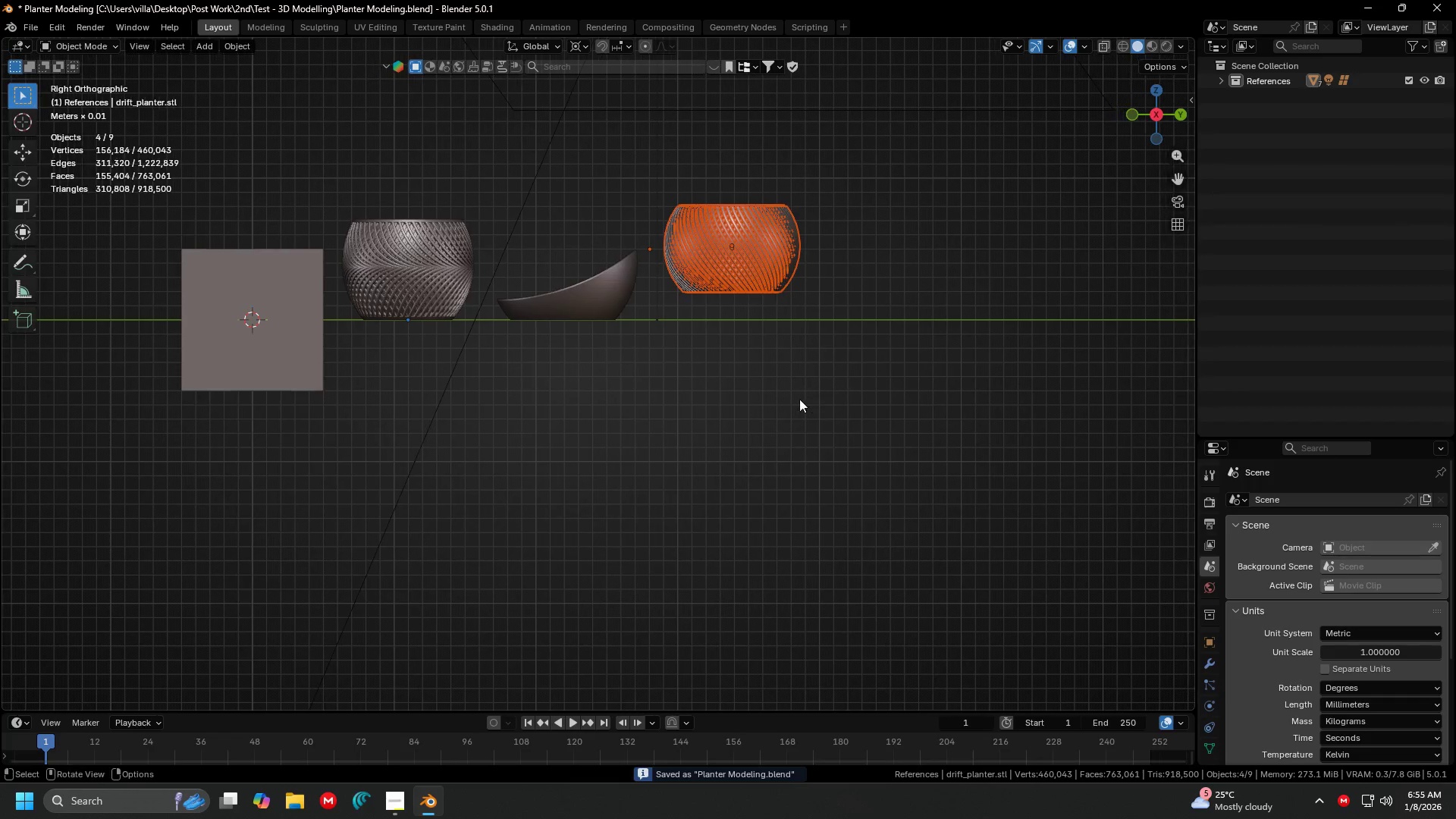 
key(G)
 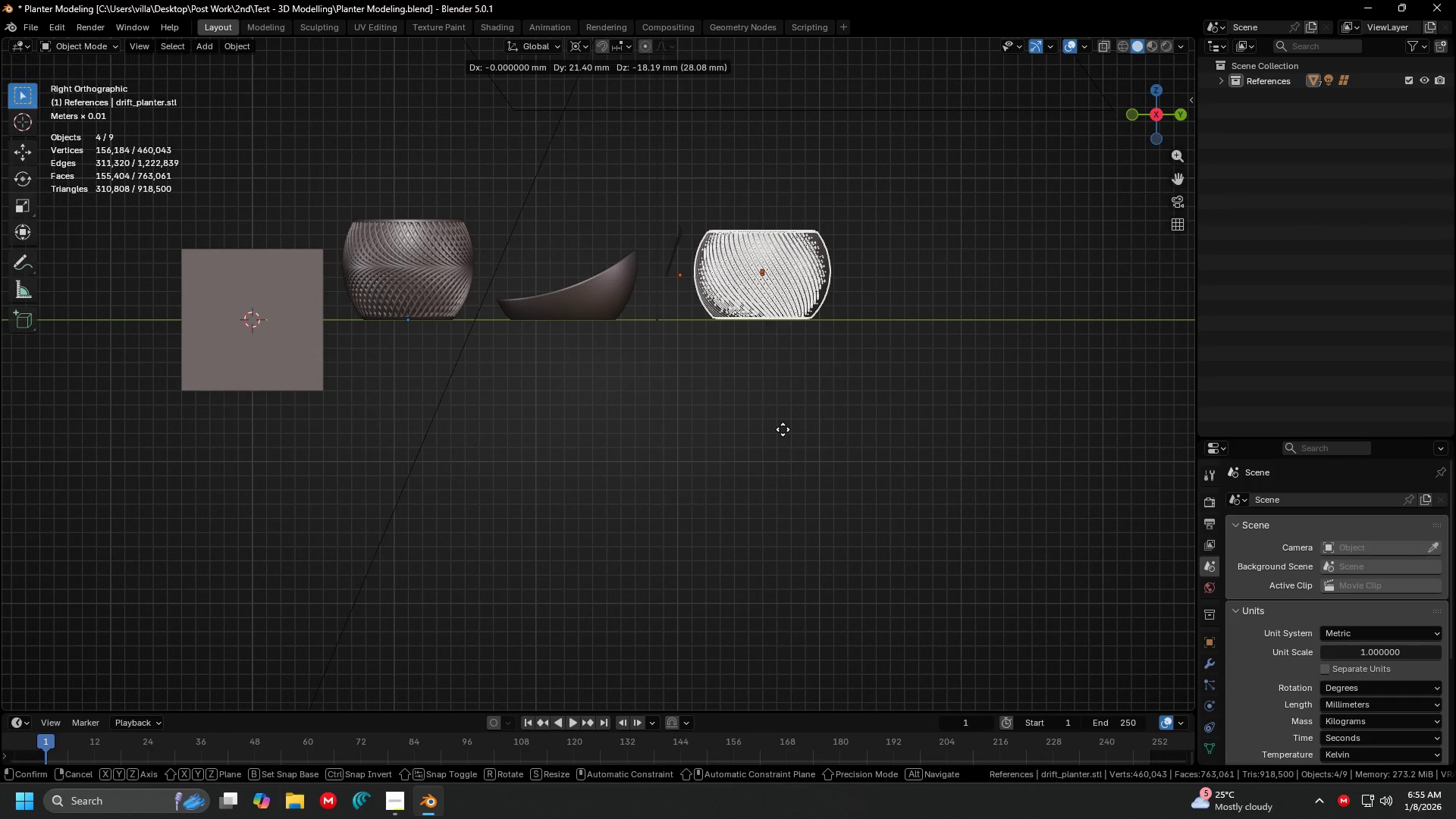 
left_click([783, 429])
 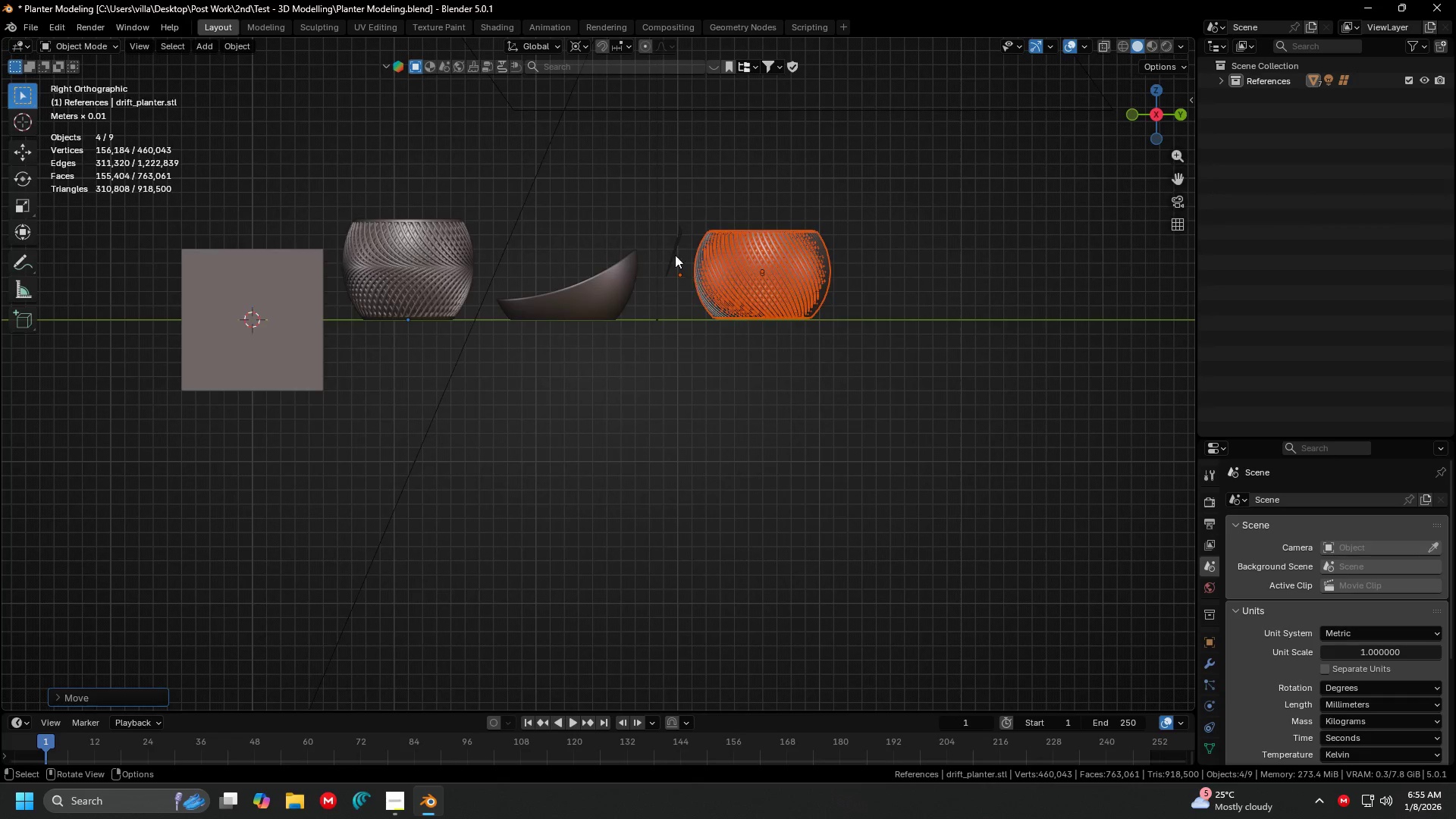 
key(Shift+ShiftLeft)
 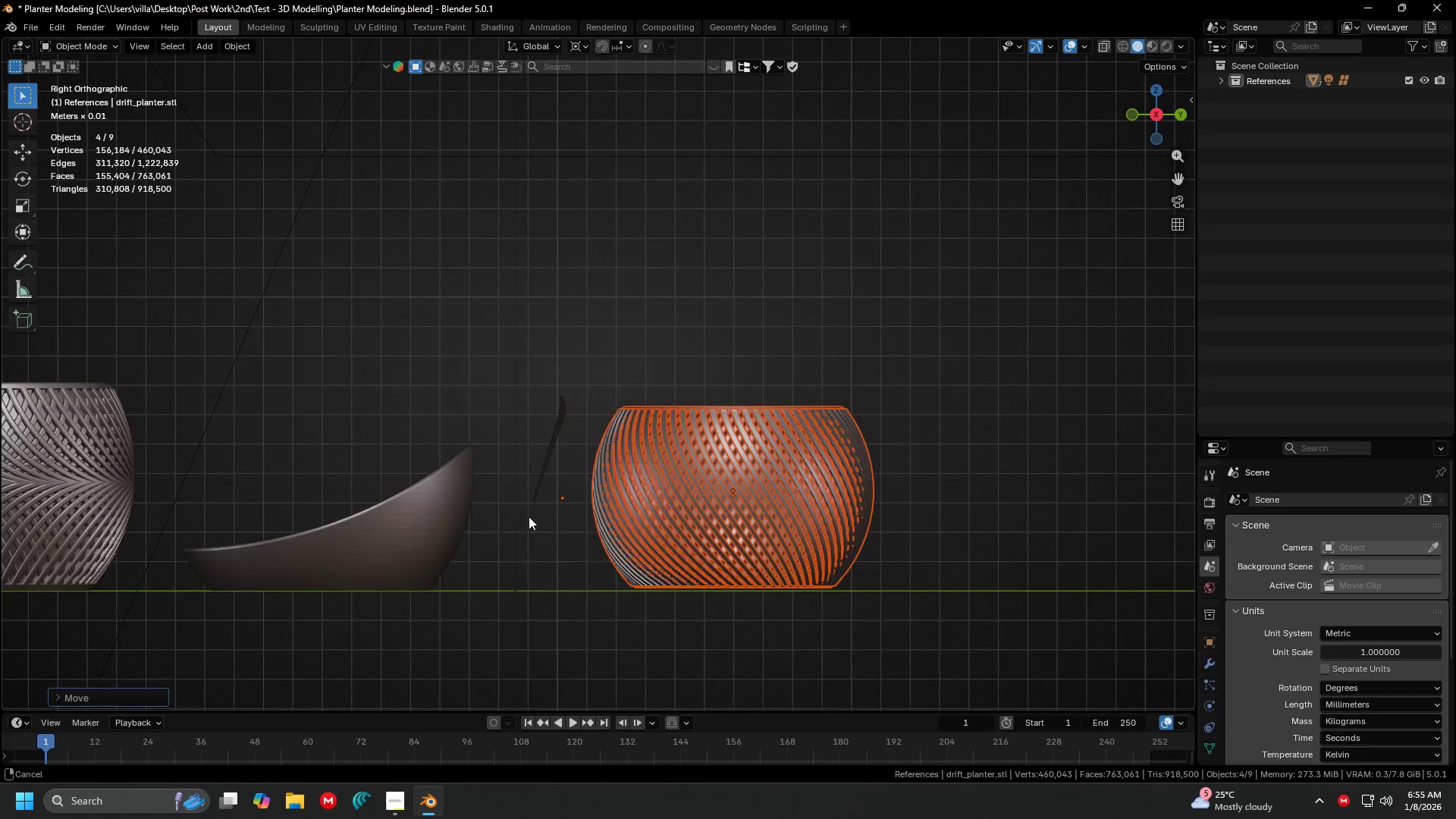 
scroll: coordinate [675, 239], scroll_direction: up, amount: 4.0
 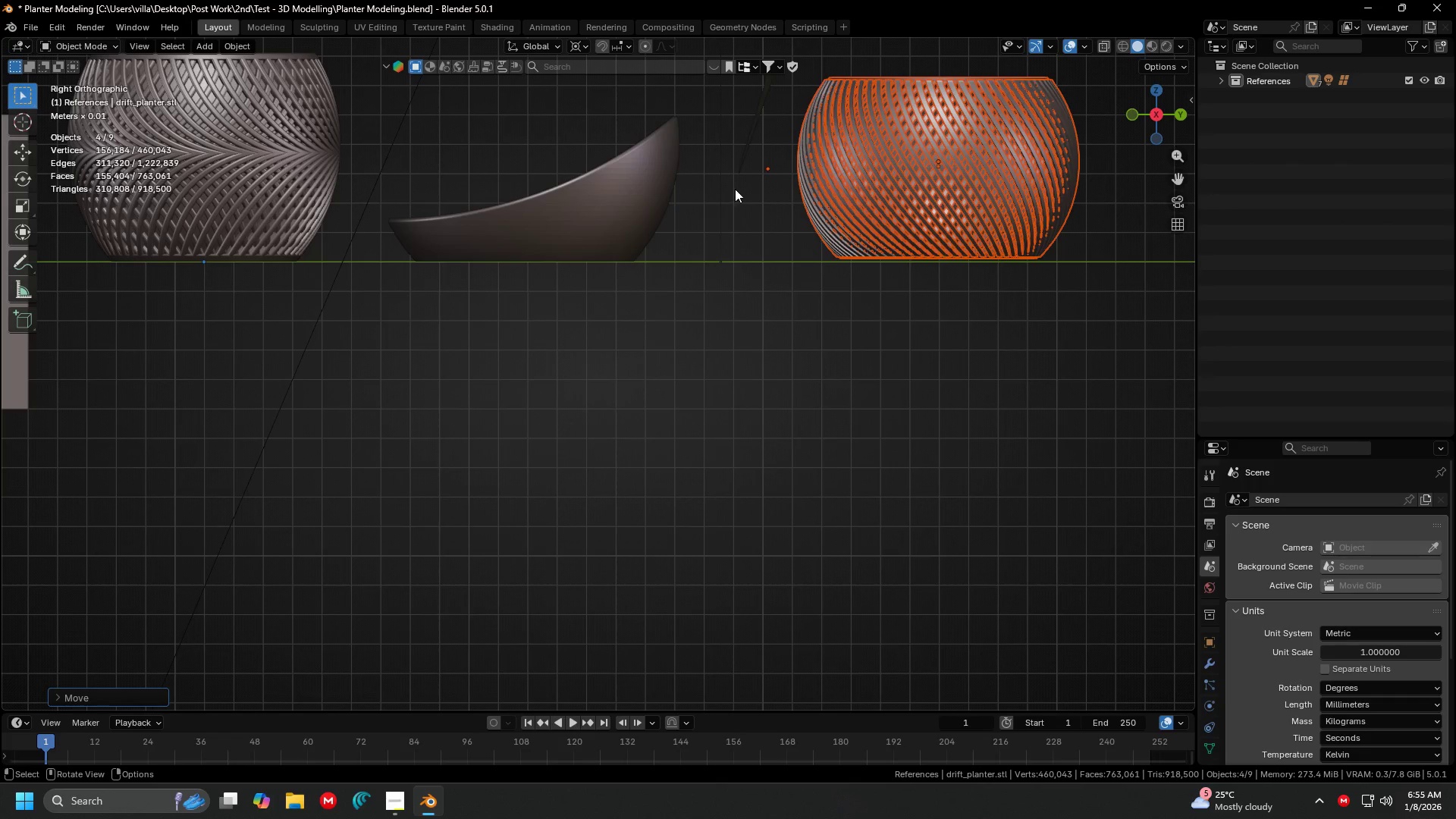 
left_click([524, 477])
 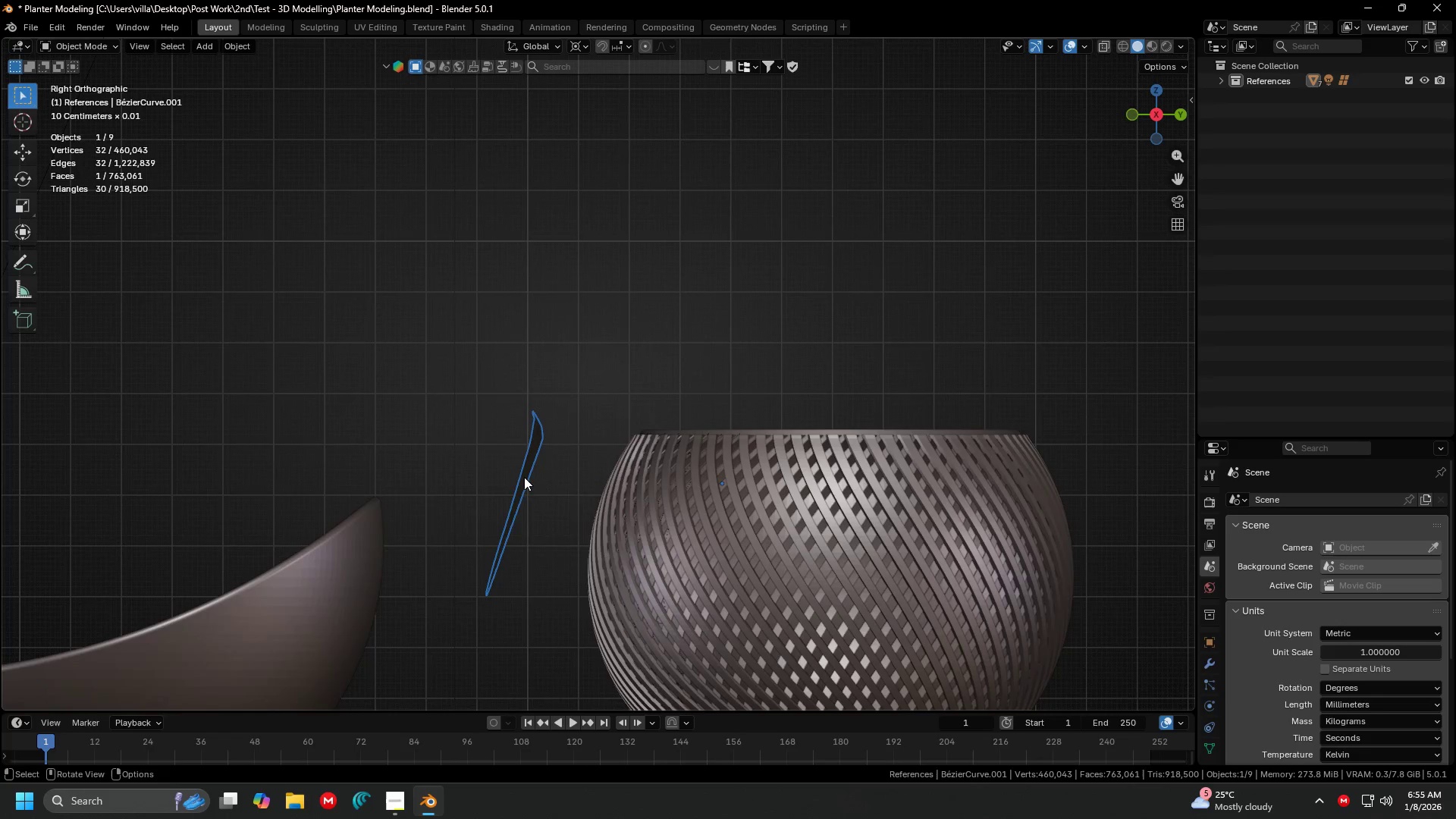 
scroll: coordinate [546, 478], scroll_direction: up, amount: 3.0
 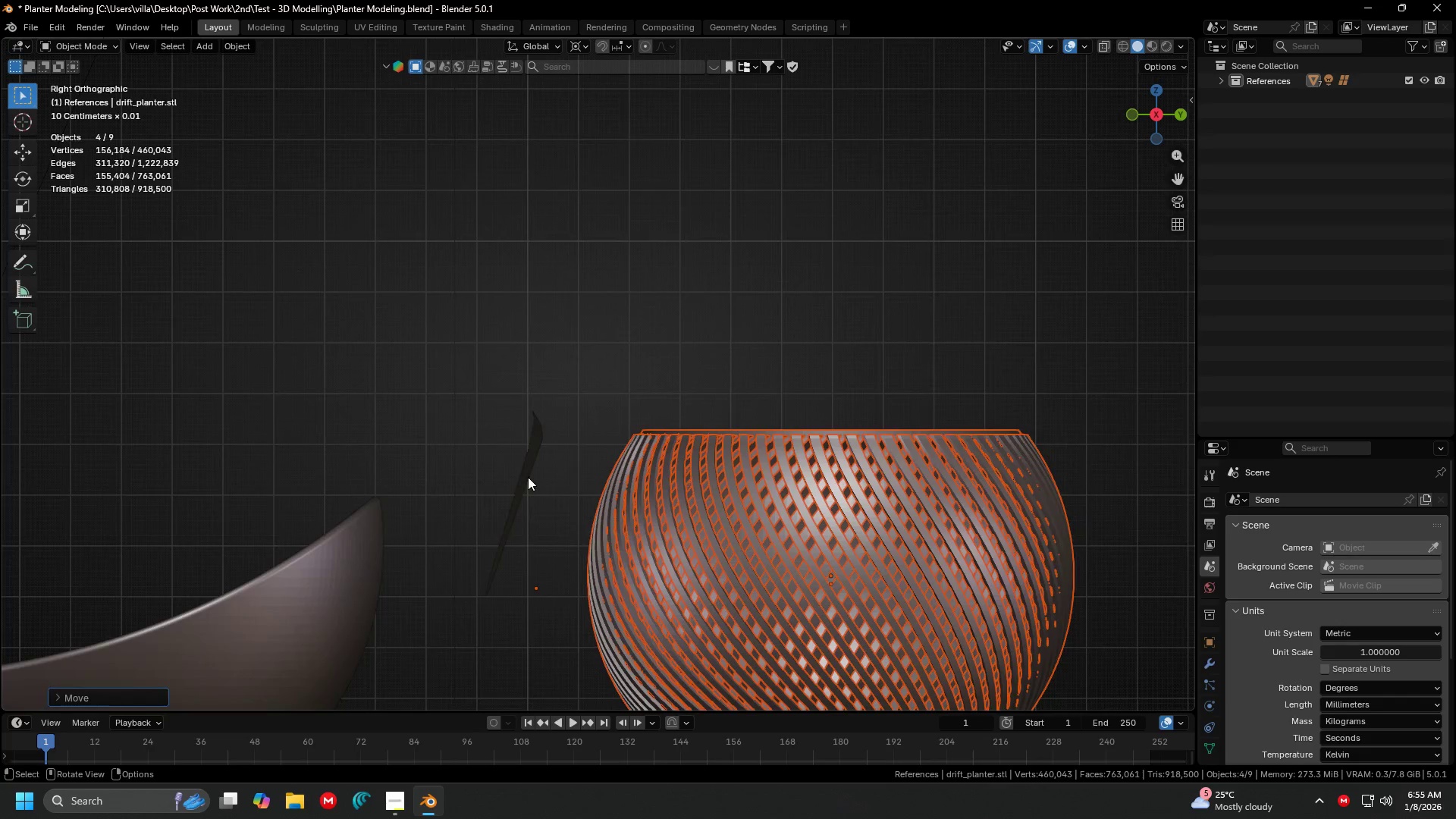 
key(Control+Z)
 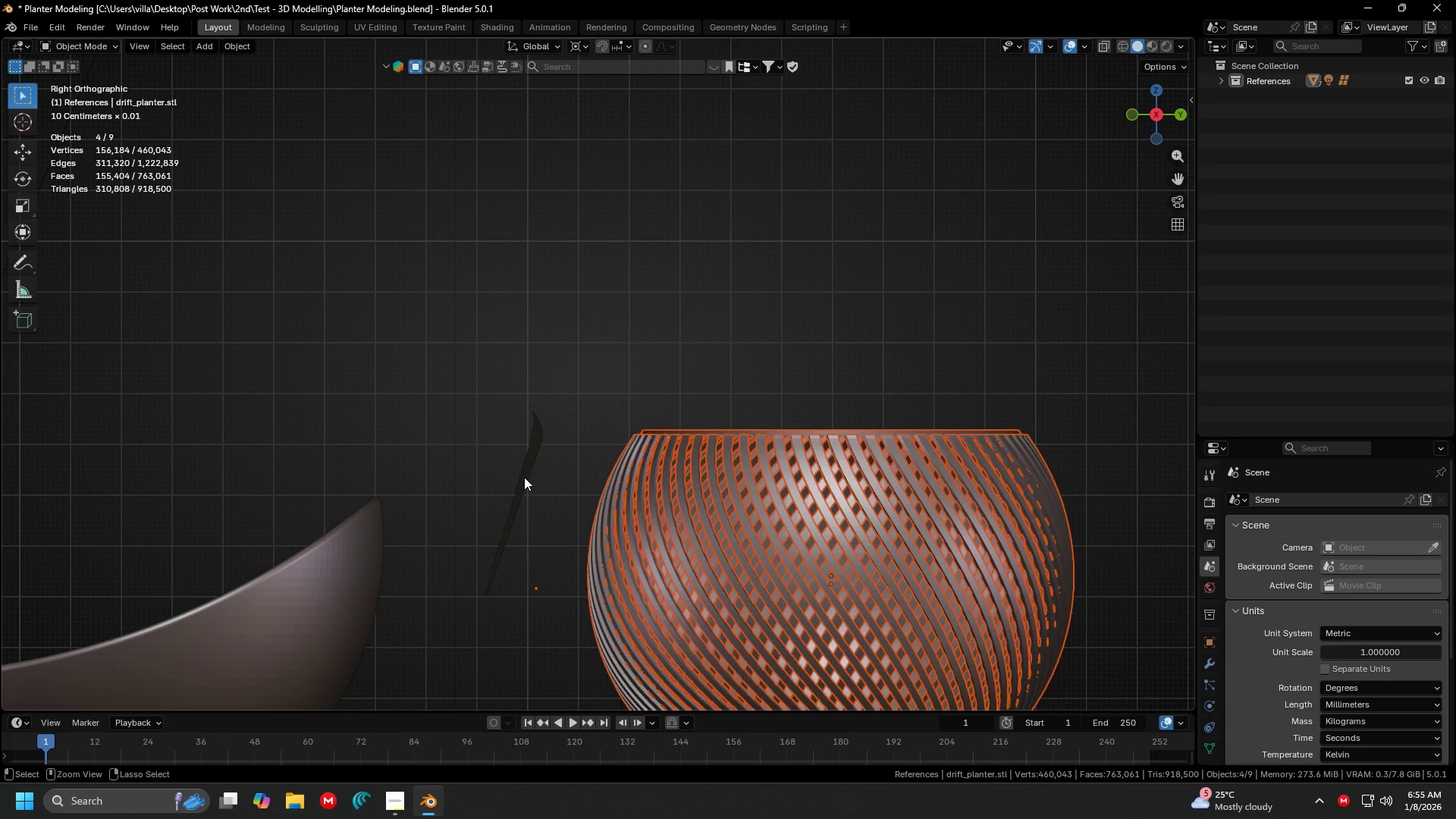 
key(Control+Z)
 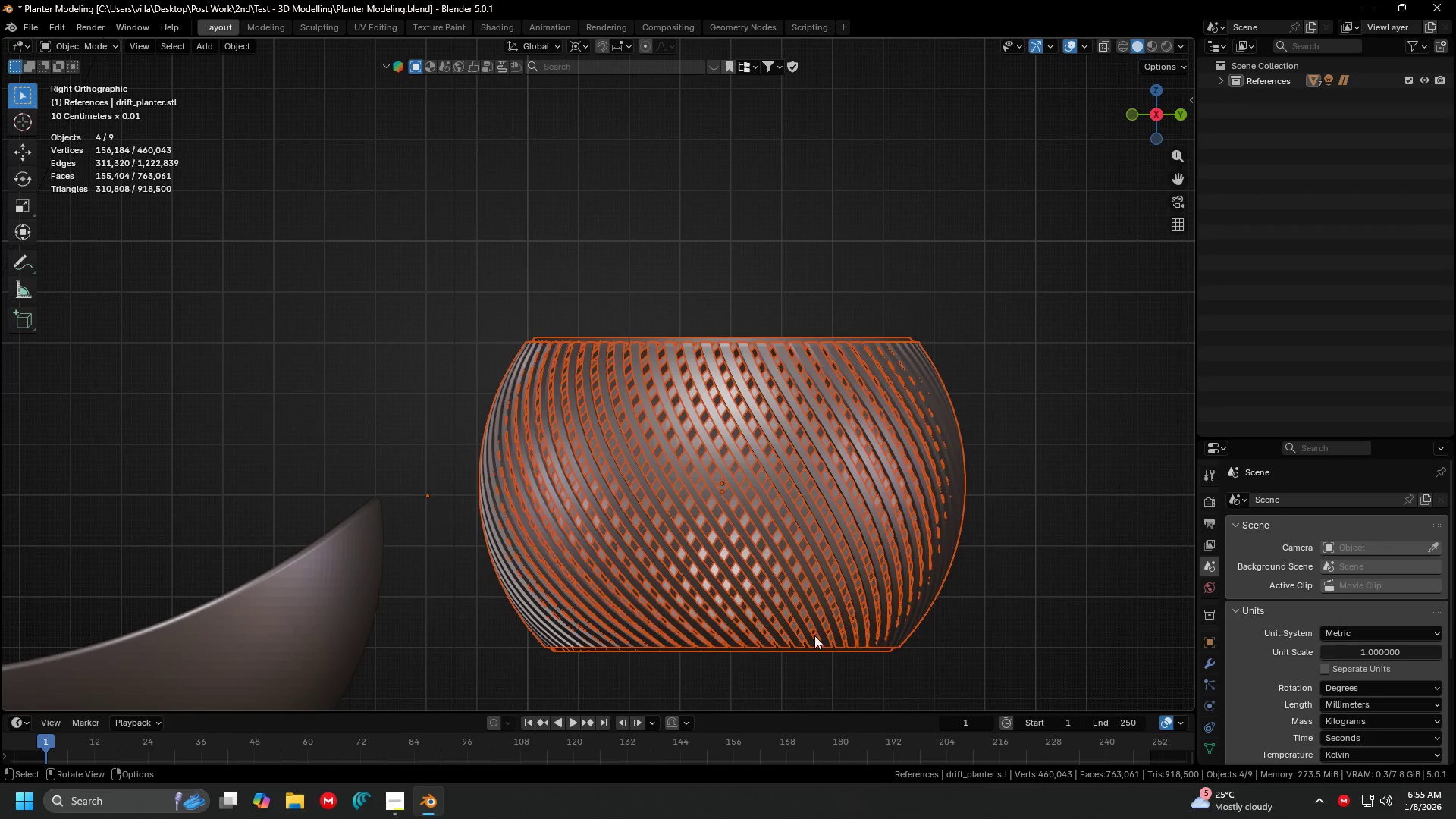 
left_click([833, 598])
 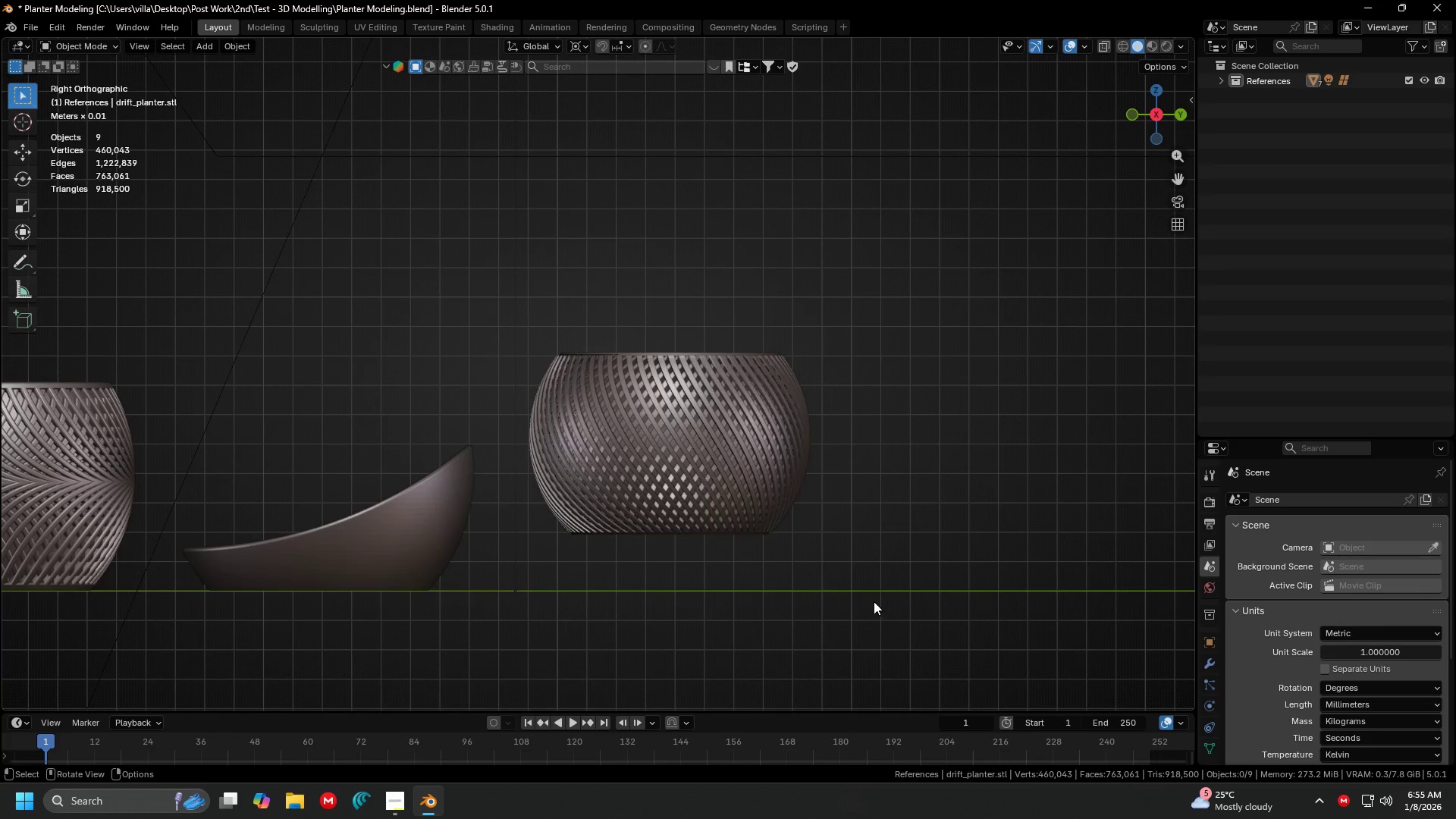 
left_click_drag(start_coordinate=[874, 592], to_coordinate=[532, 299])
 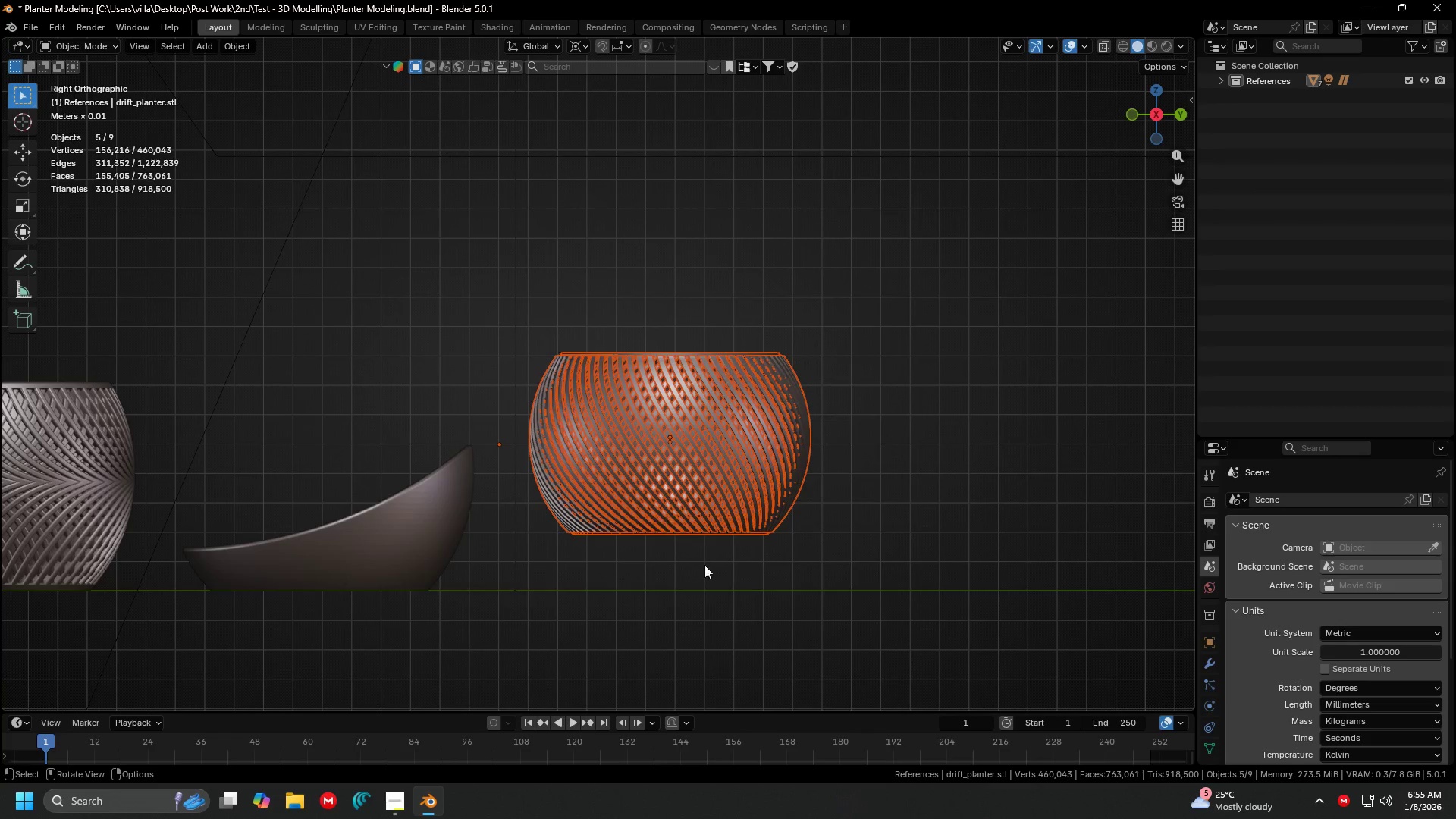 
scroll: coordinate [802, 581], scroll_direction: down, amount: 3.0
 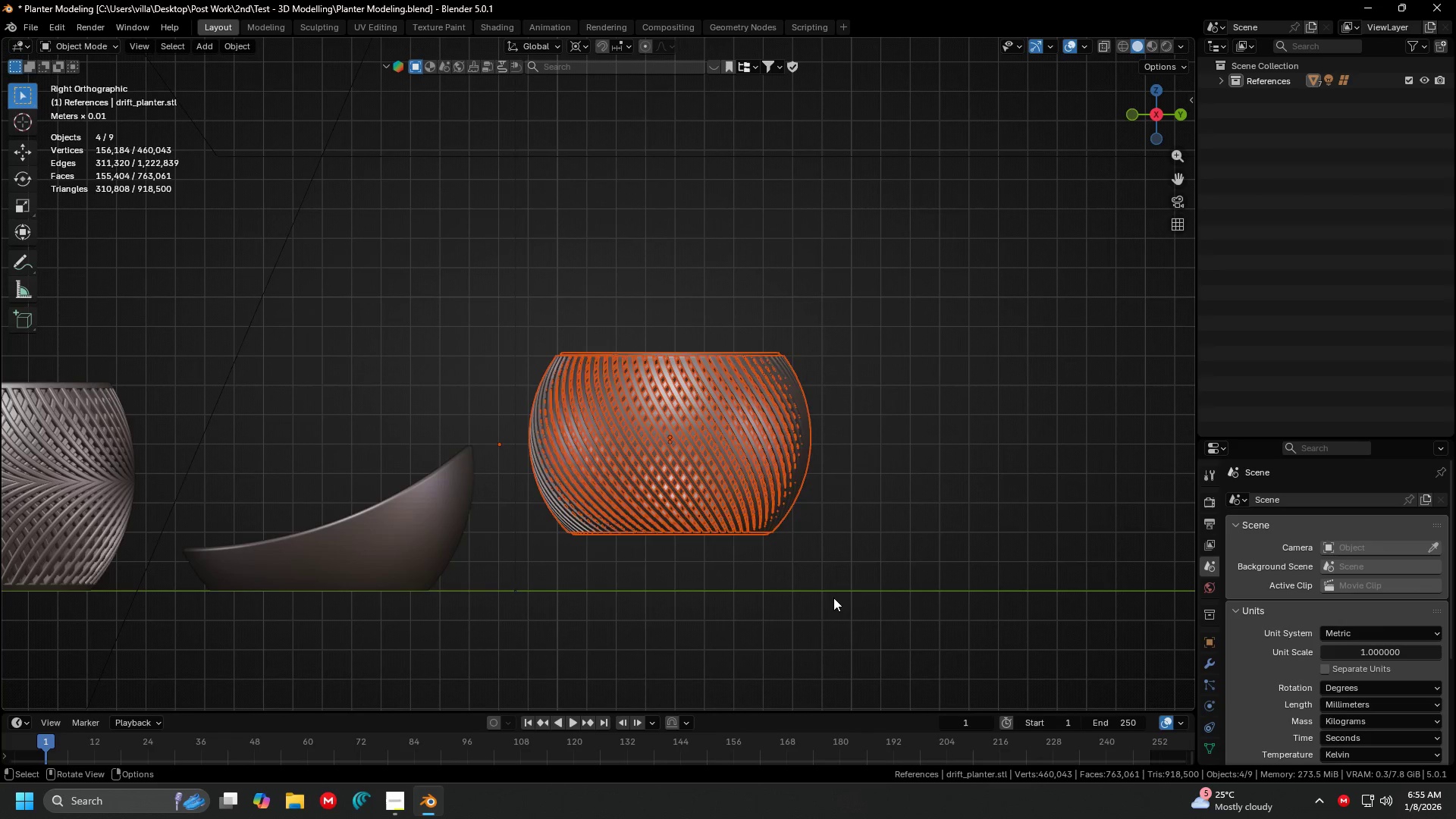 
key(G)
 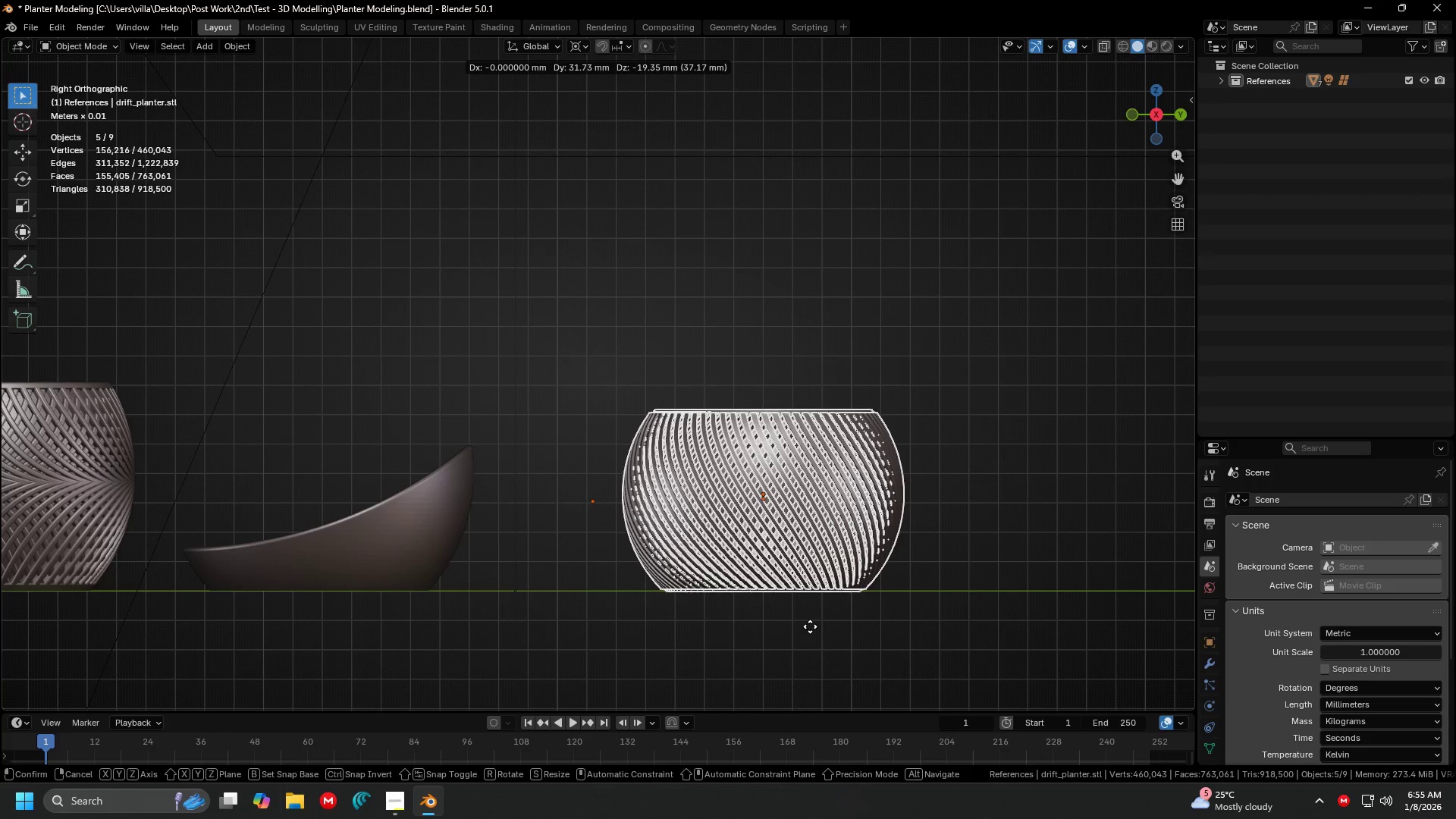 
key(Shift+ShiftLeft)
 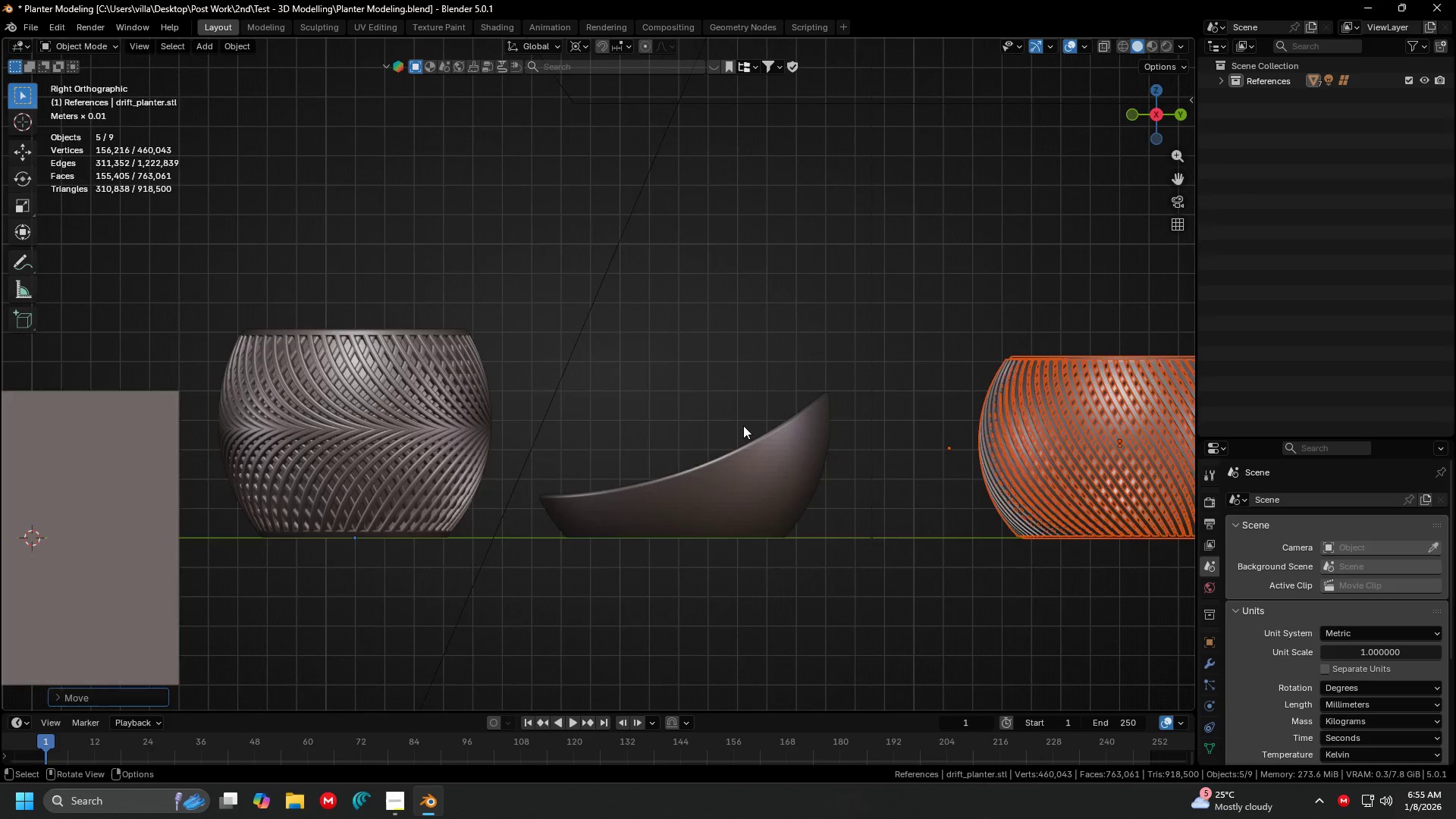 
key(Shift+ShiftLeft)
 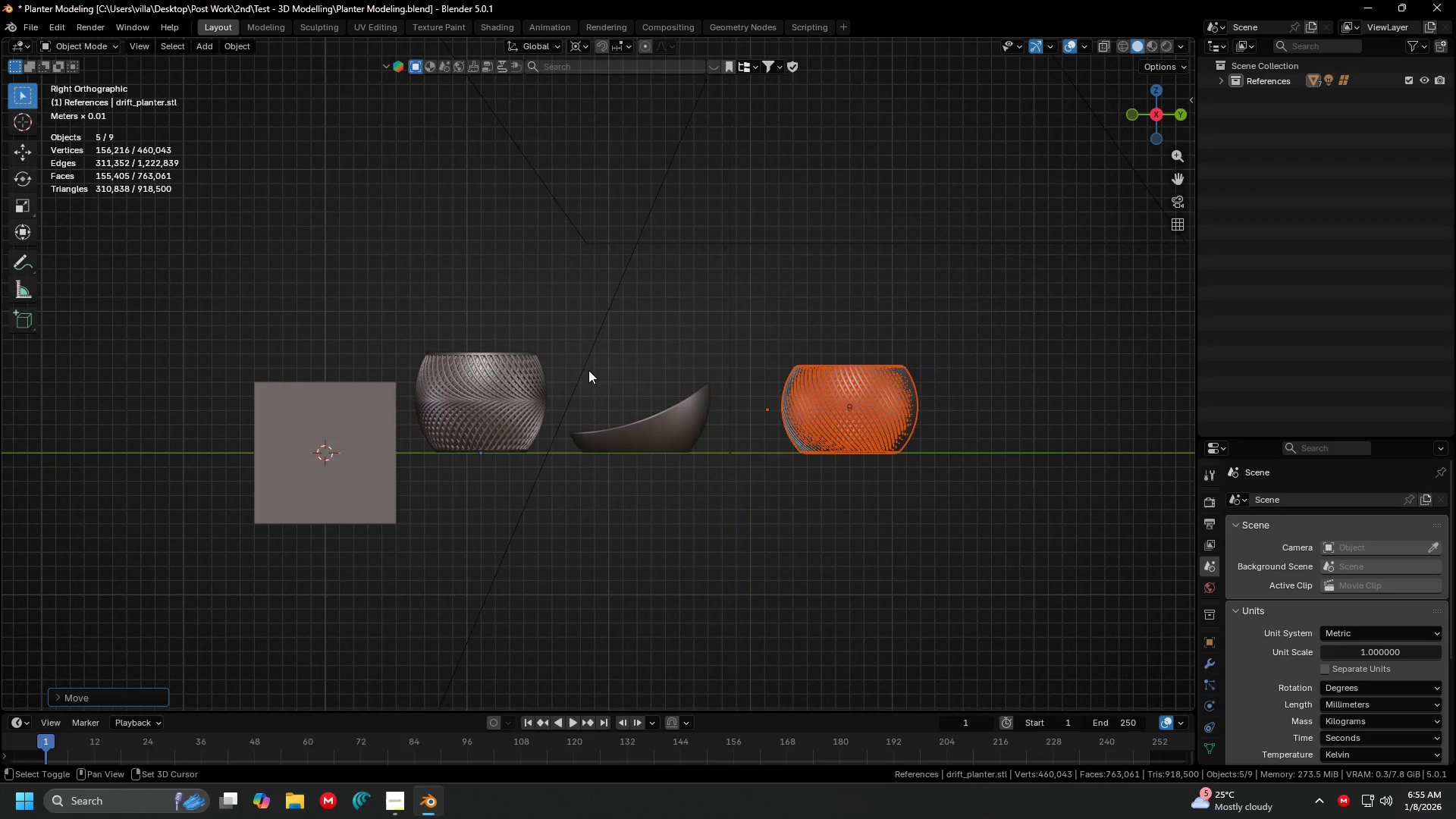 
left_click([618, 353])
 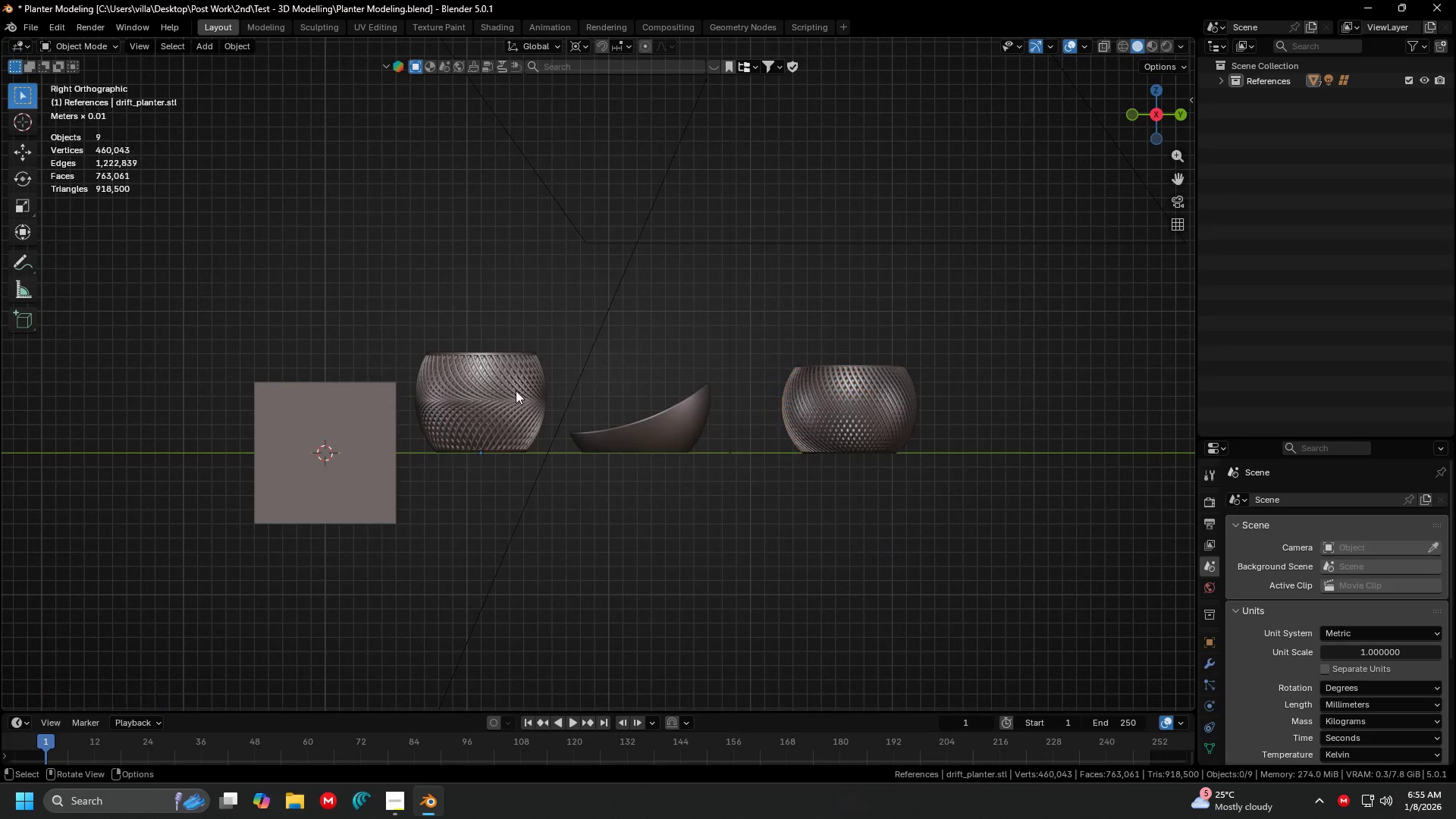 
scroll: coordinate [523, 425], scroll_direction: down, amount: 4.0
 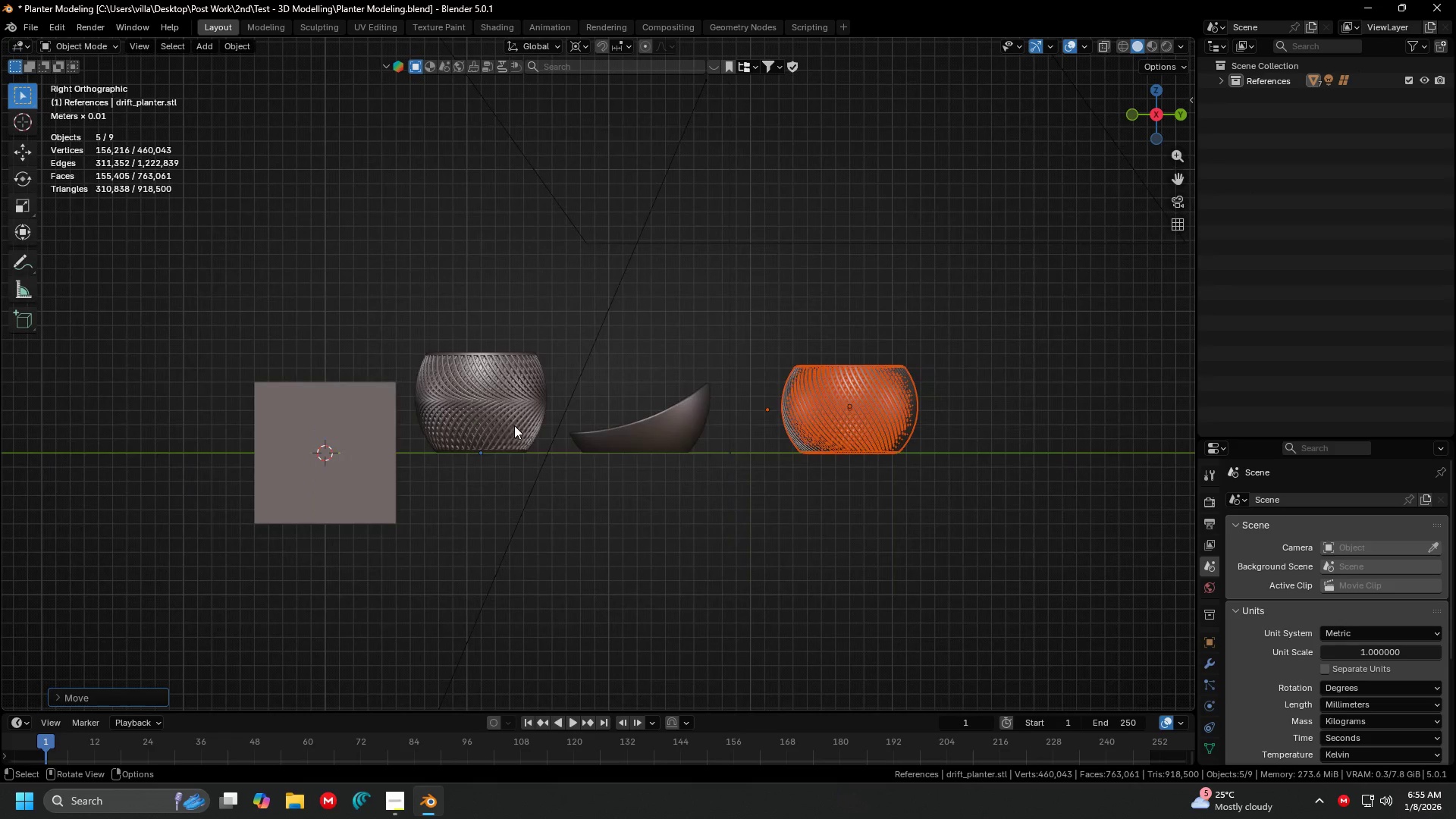 
double_click([474, 391])
 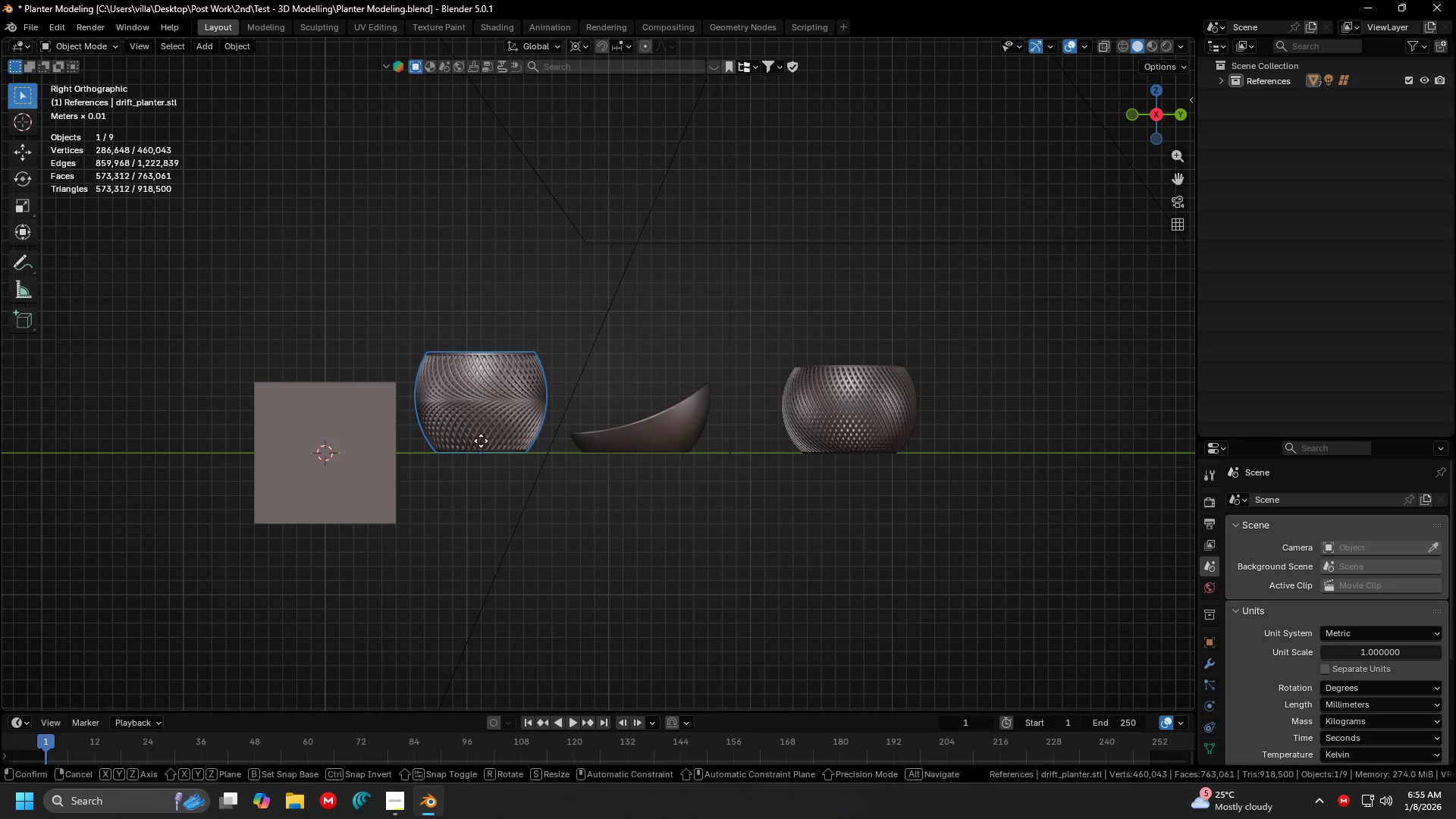 
key(G)
 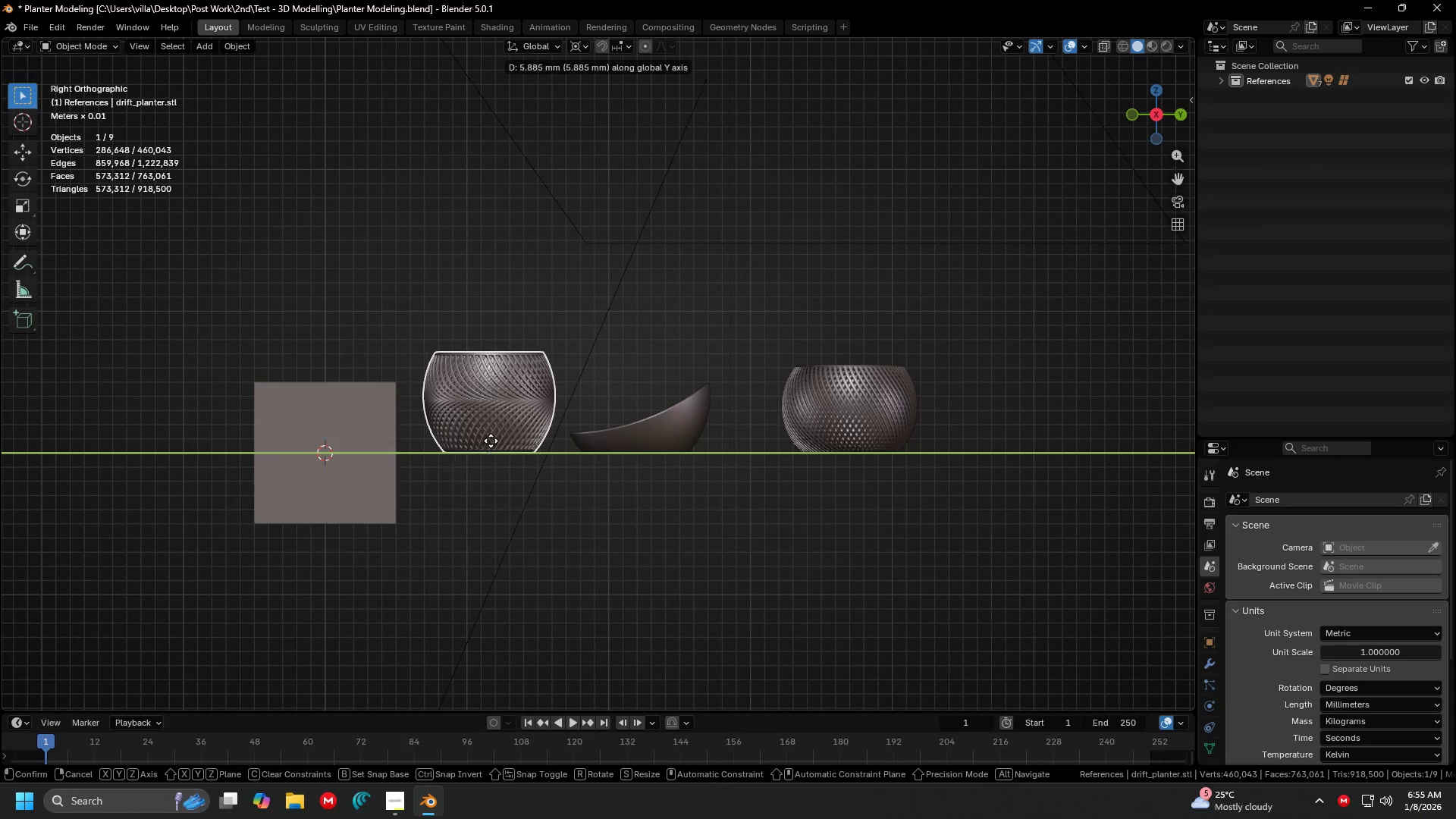 
left_click([491, 441])
 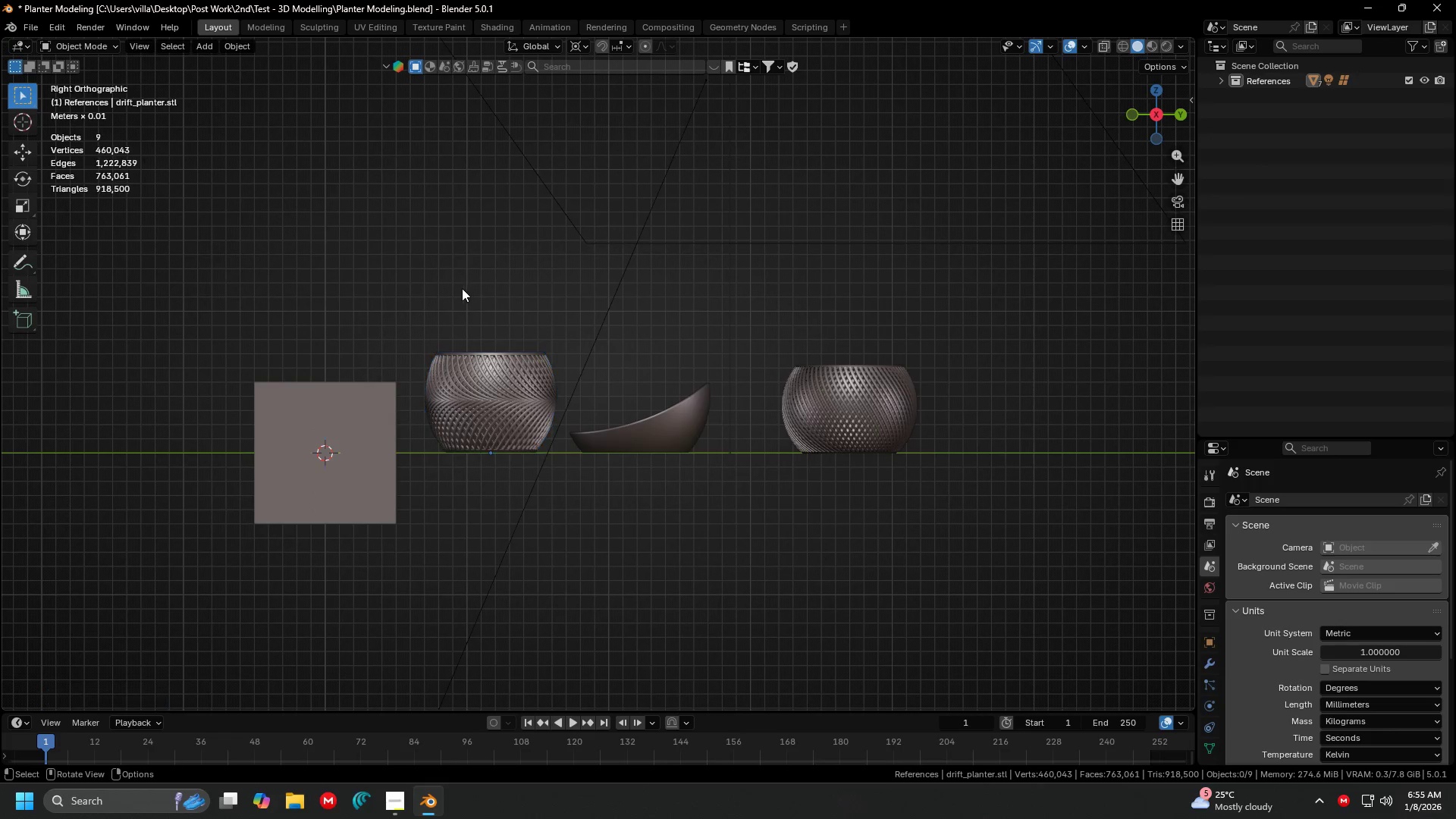 
key(Shift+ShiftLeft)
 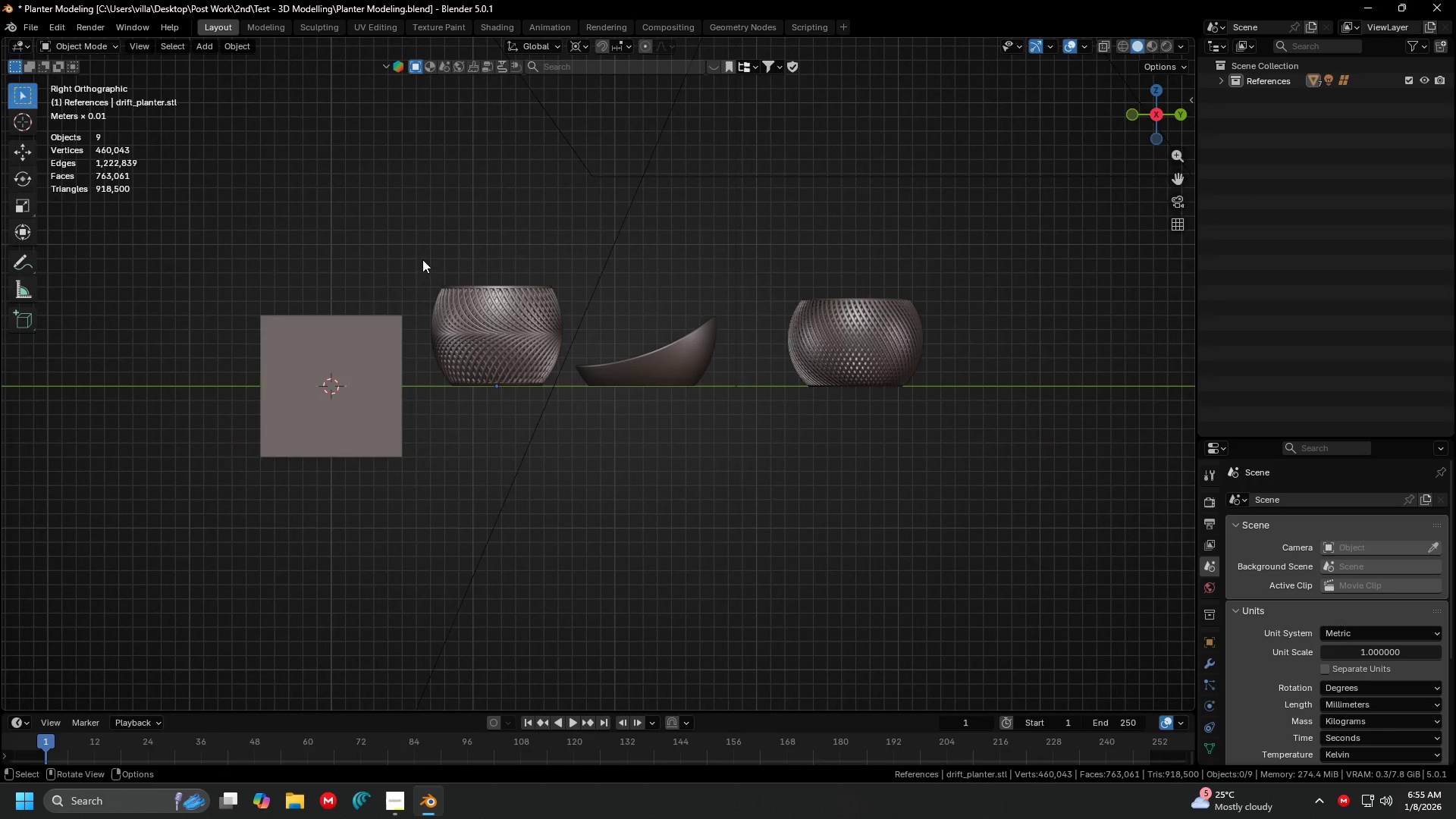 
scroll: coordinate [428, 289], scroll_direction: down, amount: 2.0
 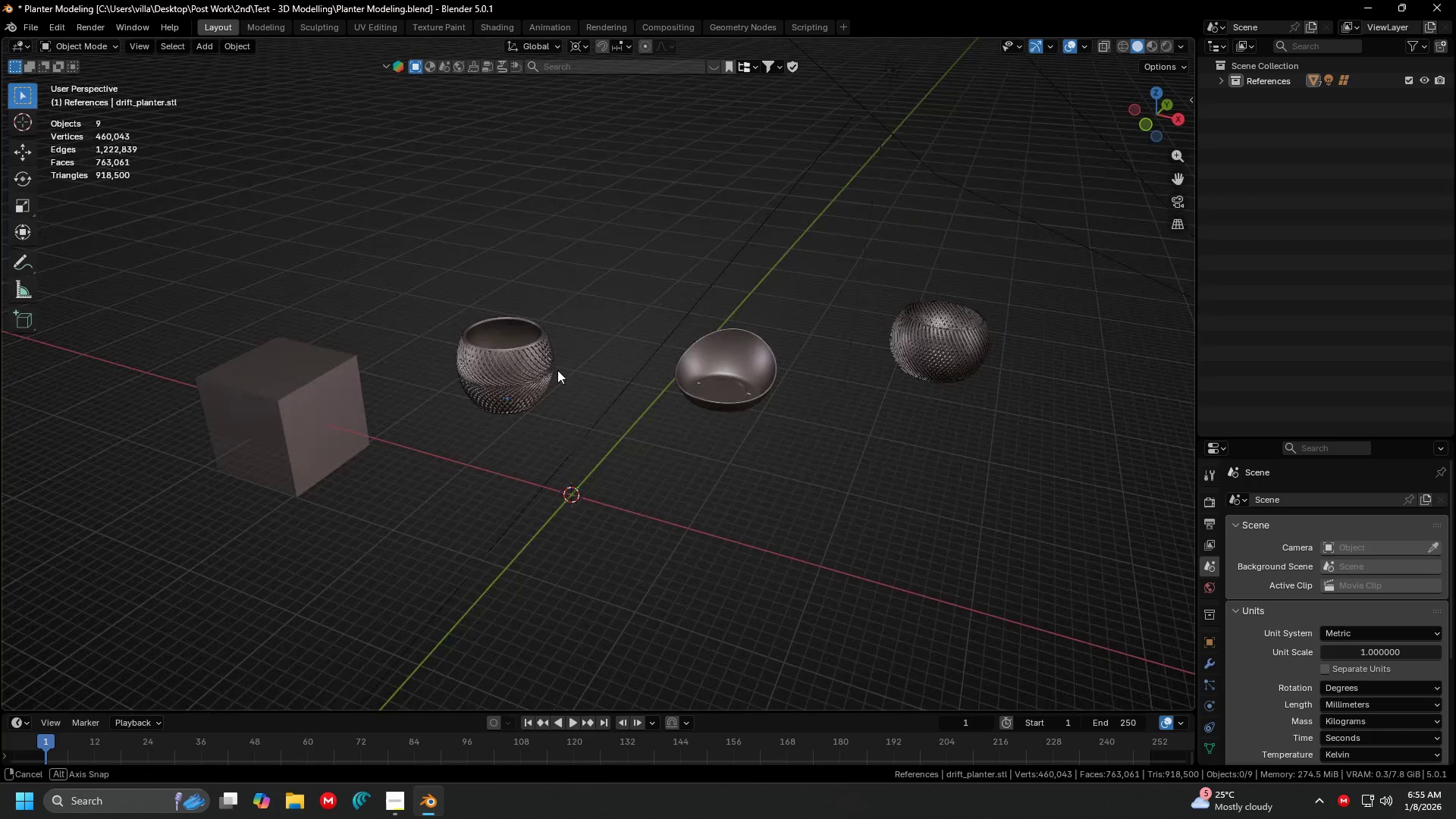 
key(Shift+ShiftLeft)
 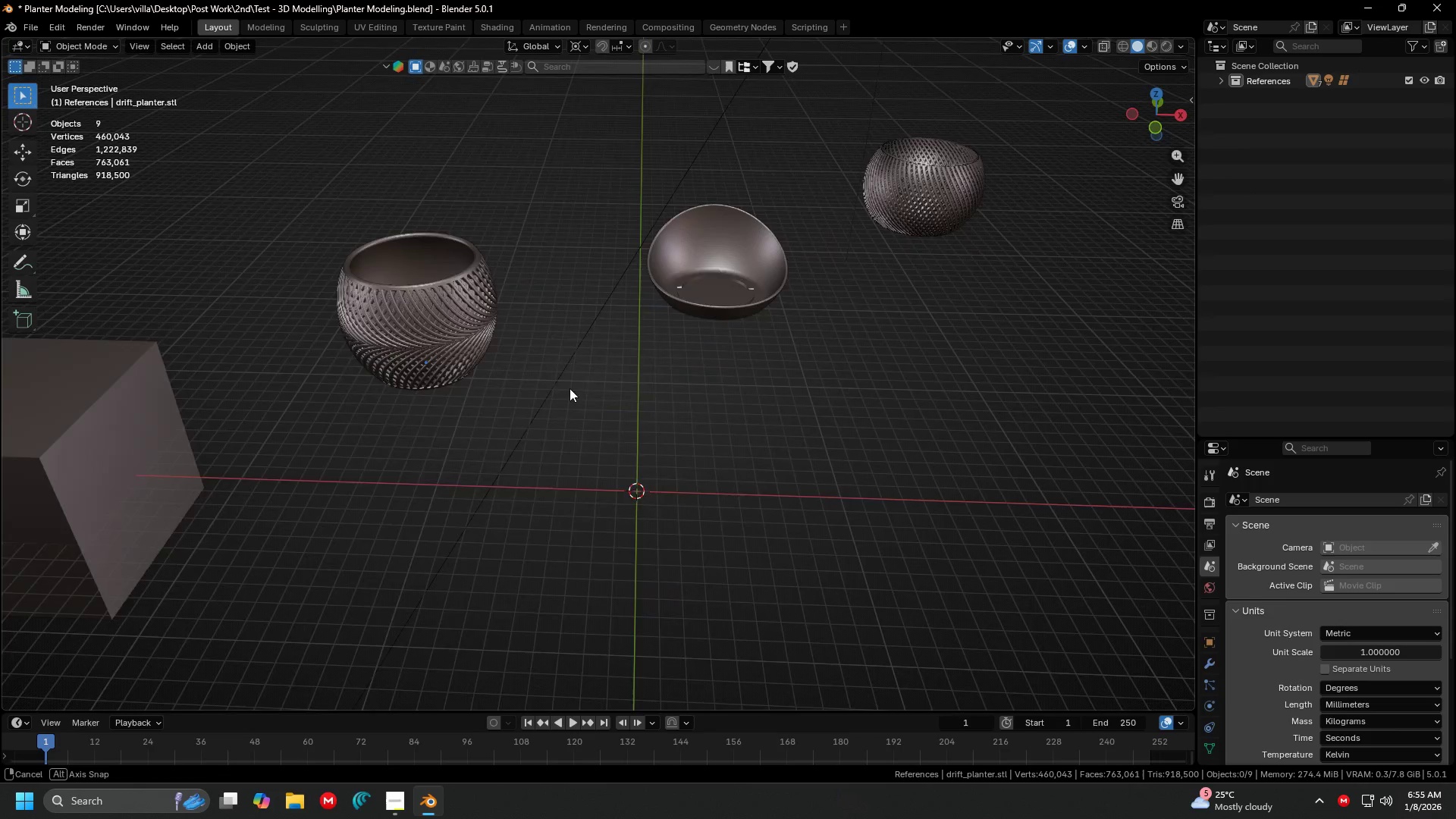 
scroll: coordinate [576, 387], scroll_direction: up, amount: 2.0
 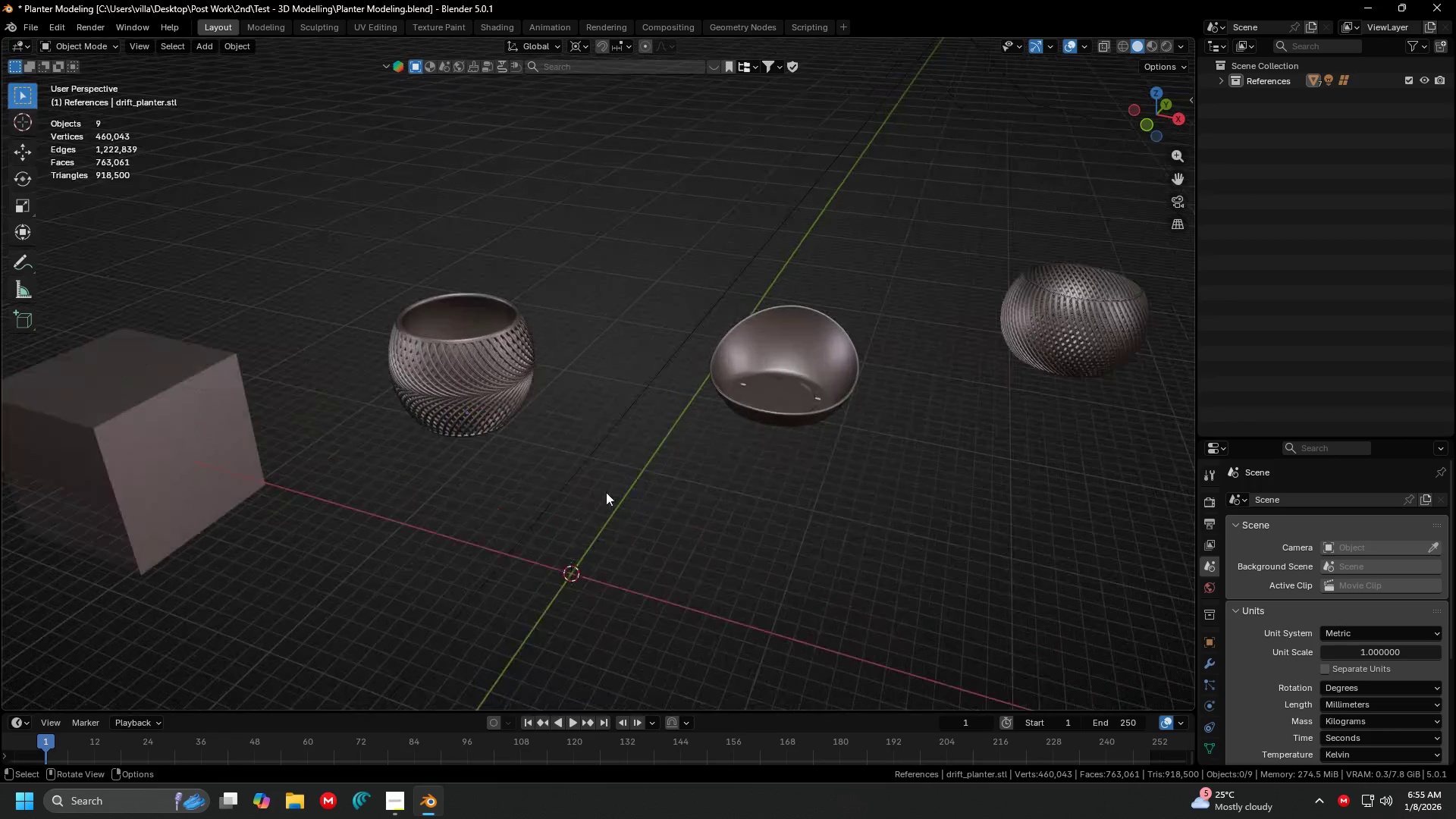 
left_click([664, 465])
 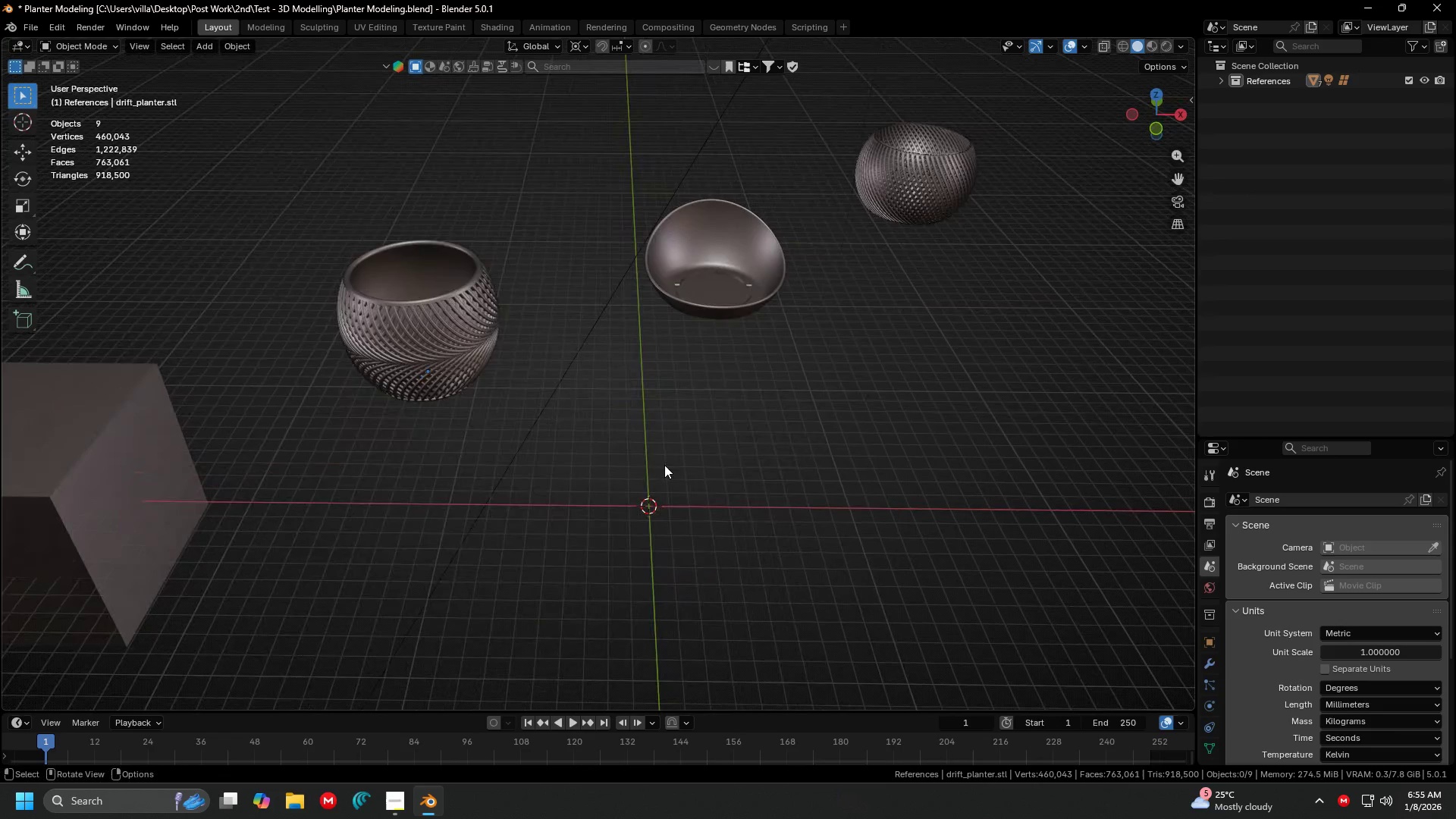 
key(Control+ControlLeft)
 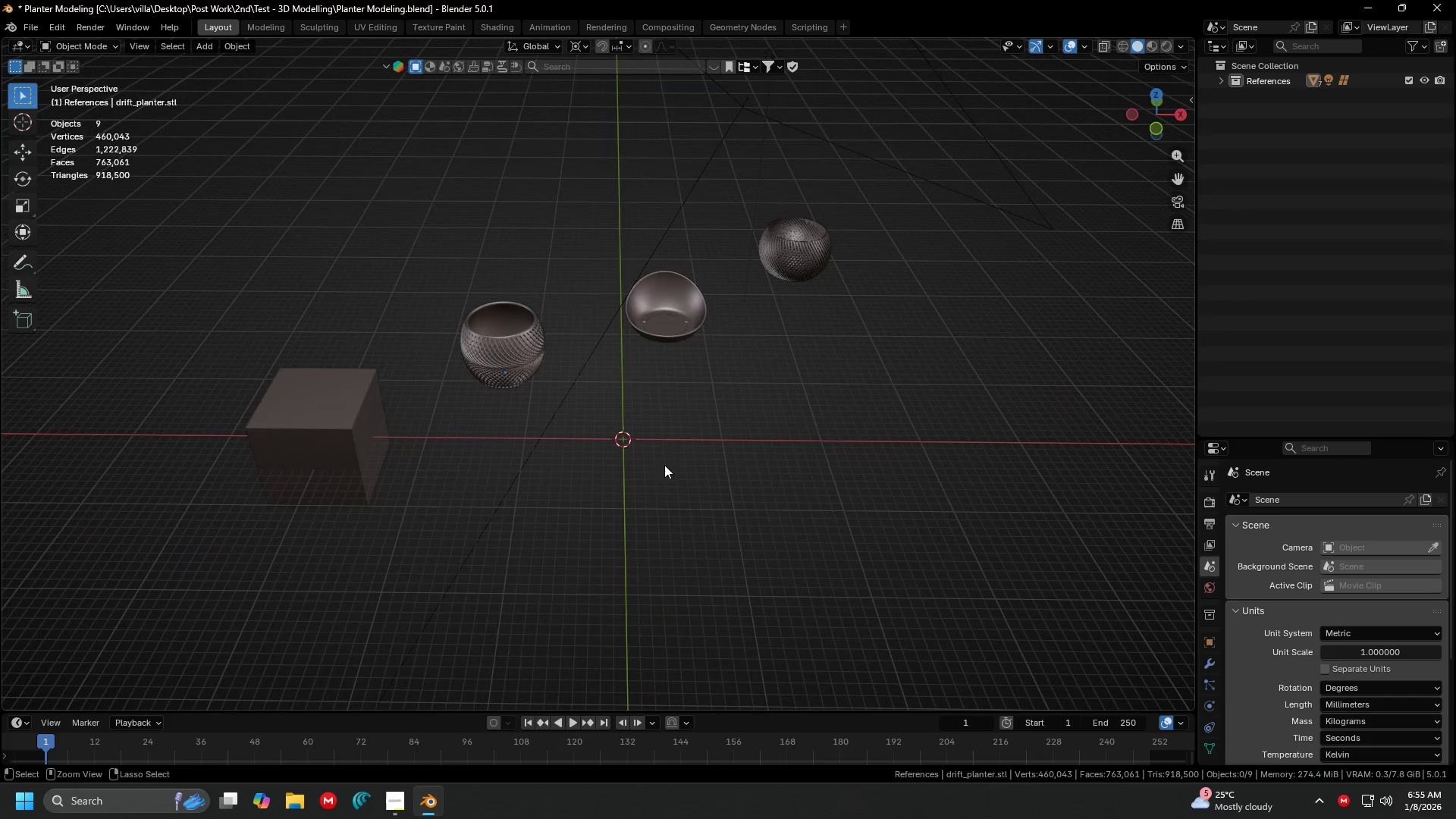 
key(Control+S)
 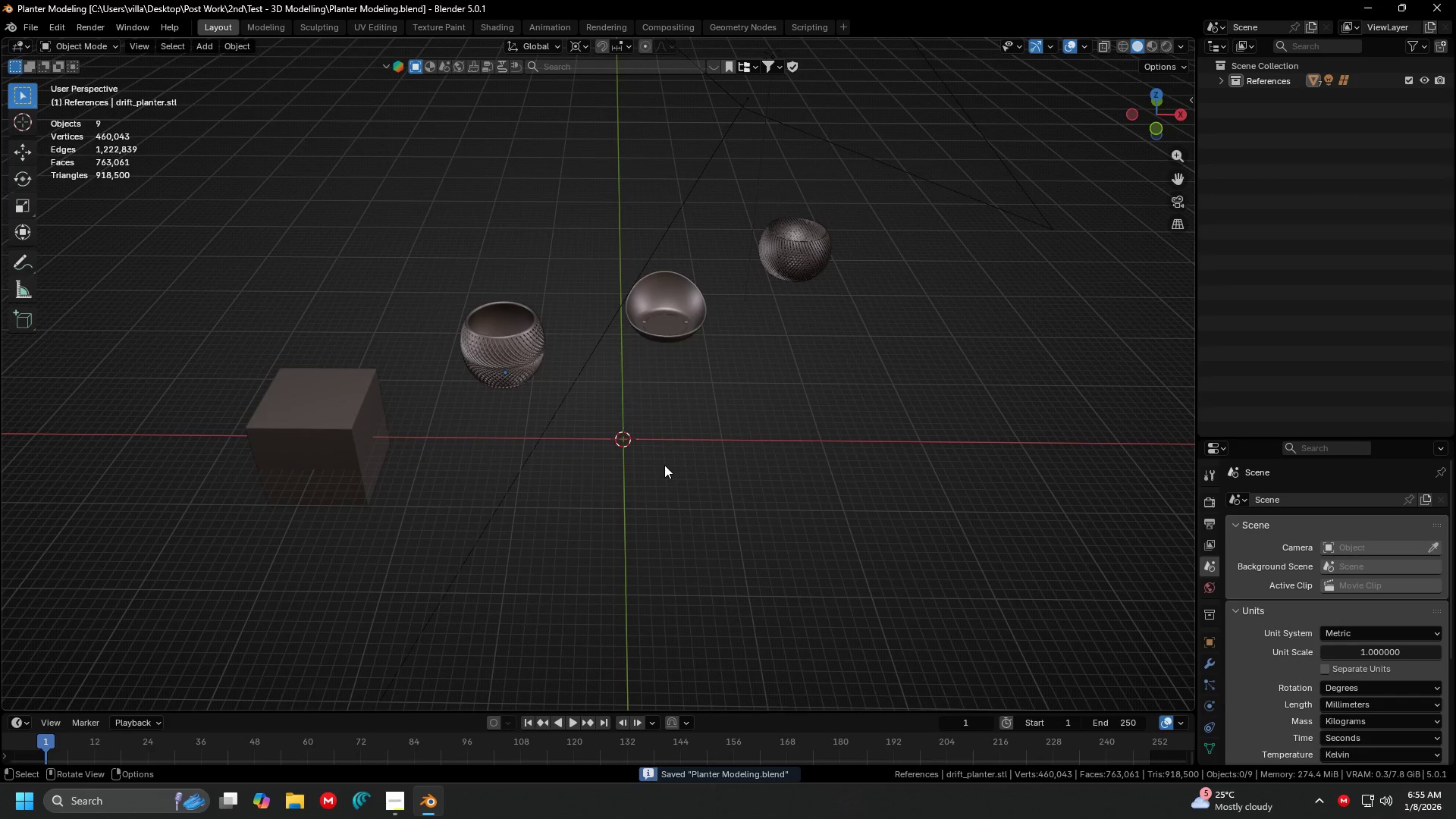 
scroll: coordinate [664, 465], scroll_direction: down, amount: 3.0
 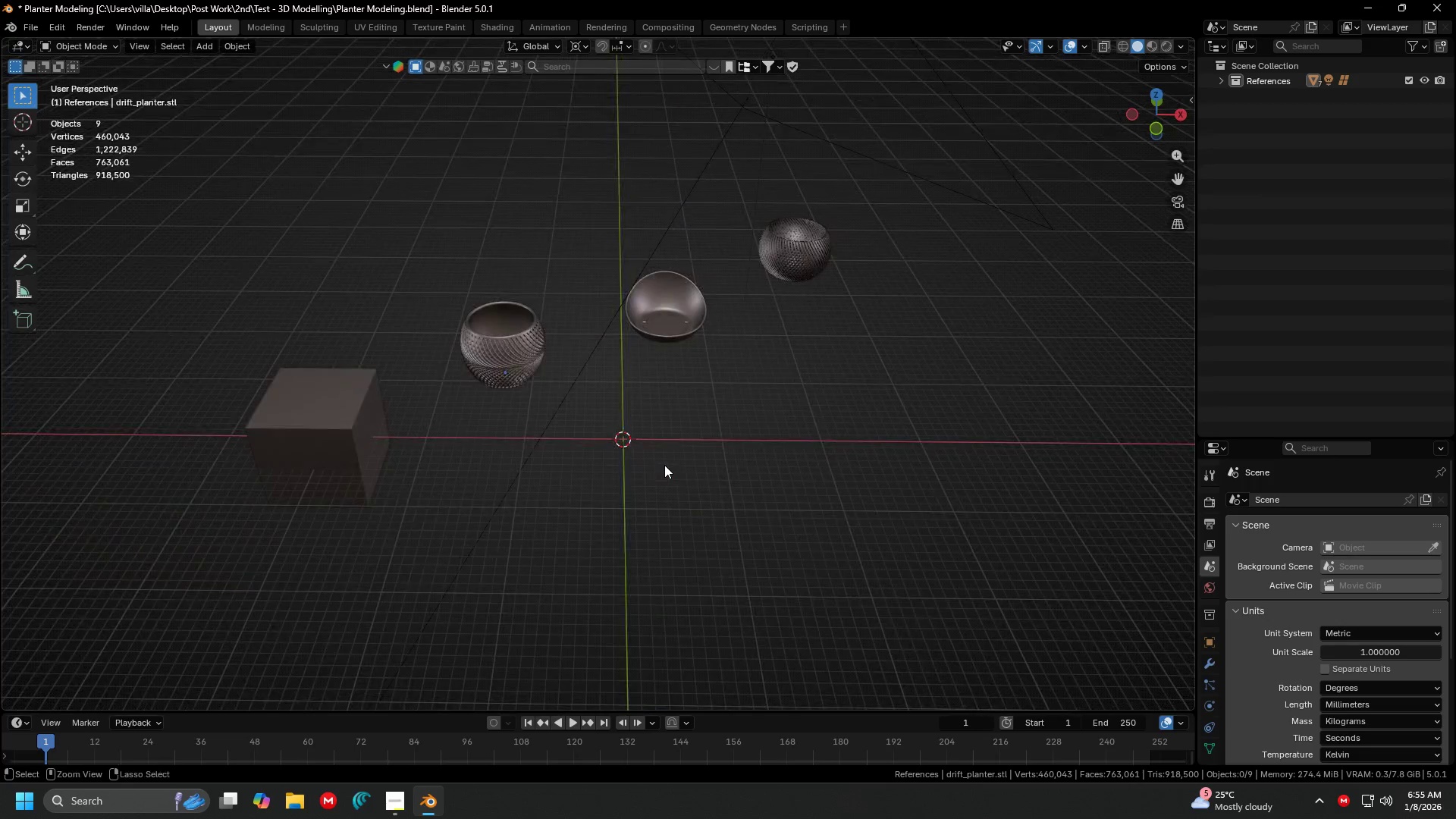 
key(Shift+ShiftLeft)
 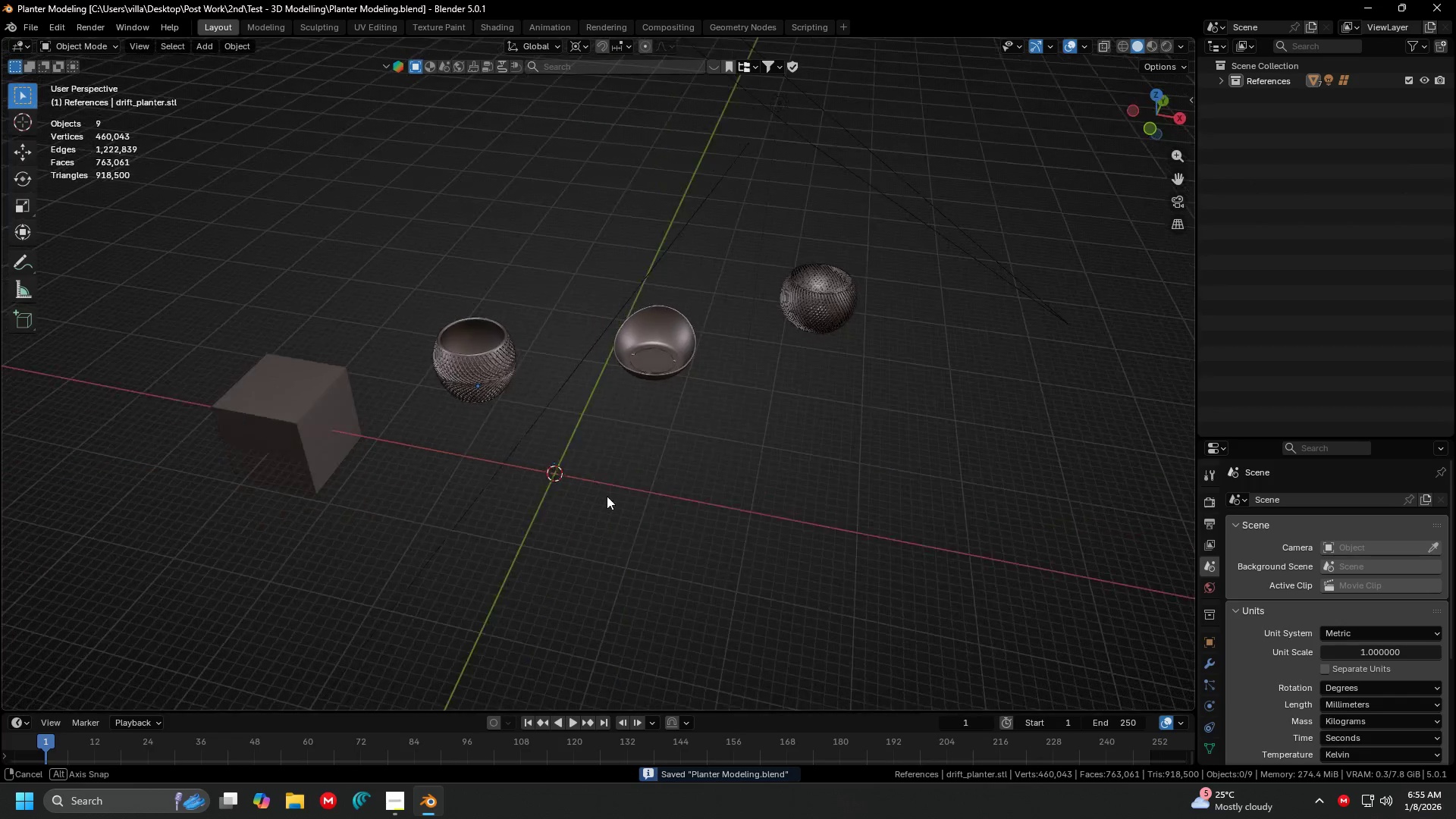 
key(Shift+ShiftLeft)
 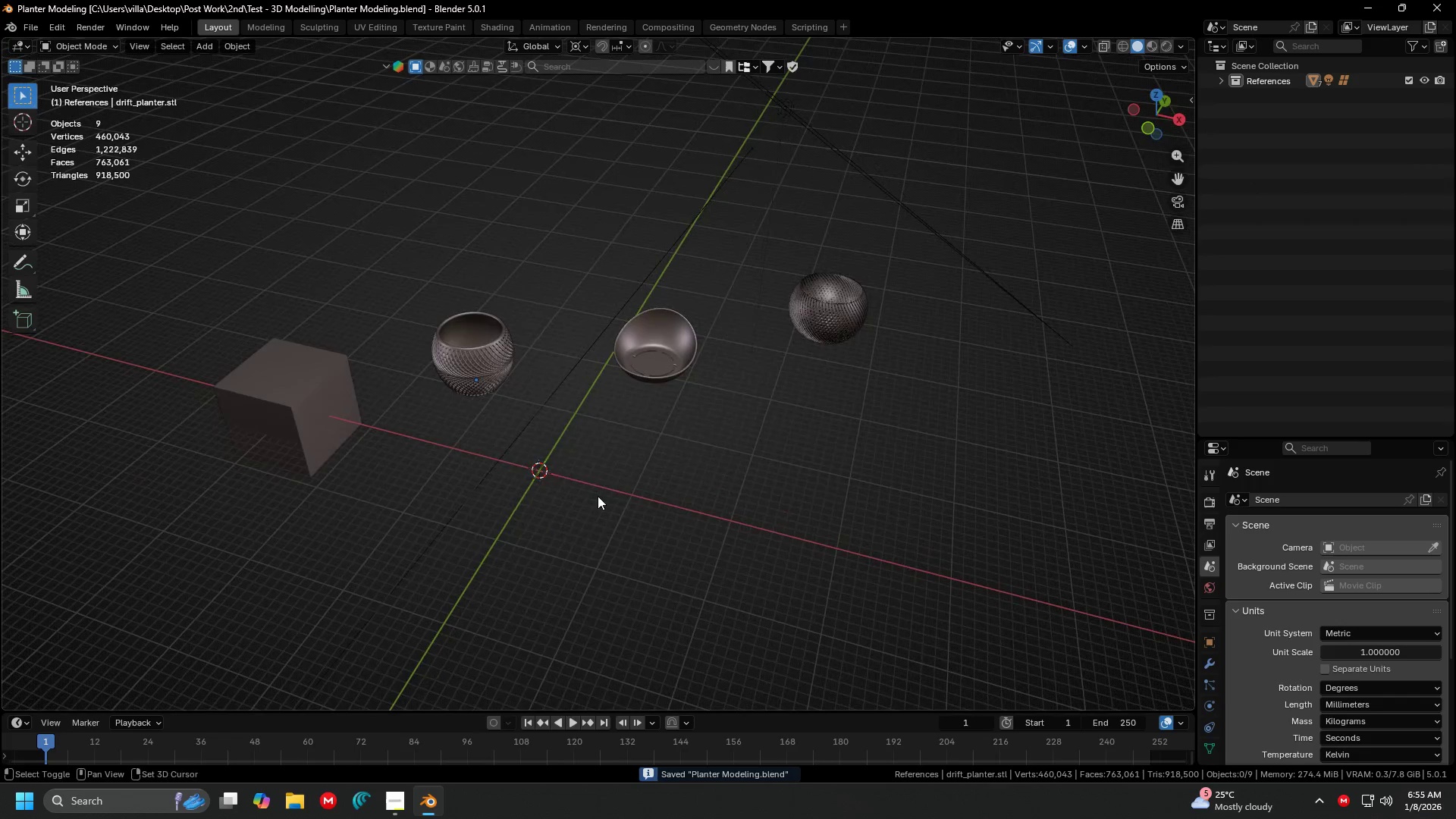 
key(Shift+A)
 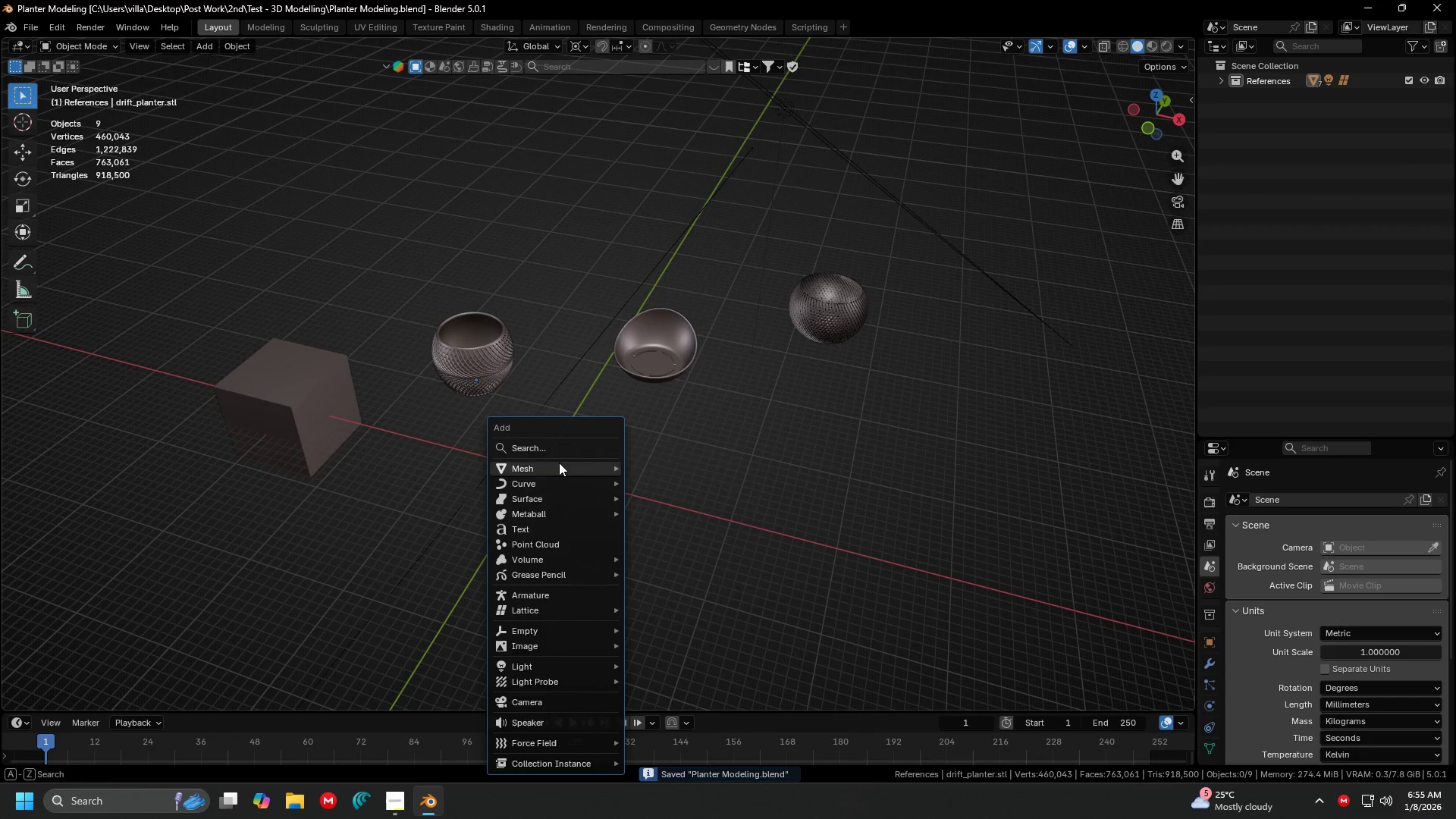 
left_click([559, 463])
 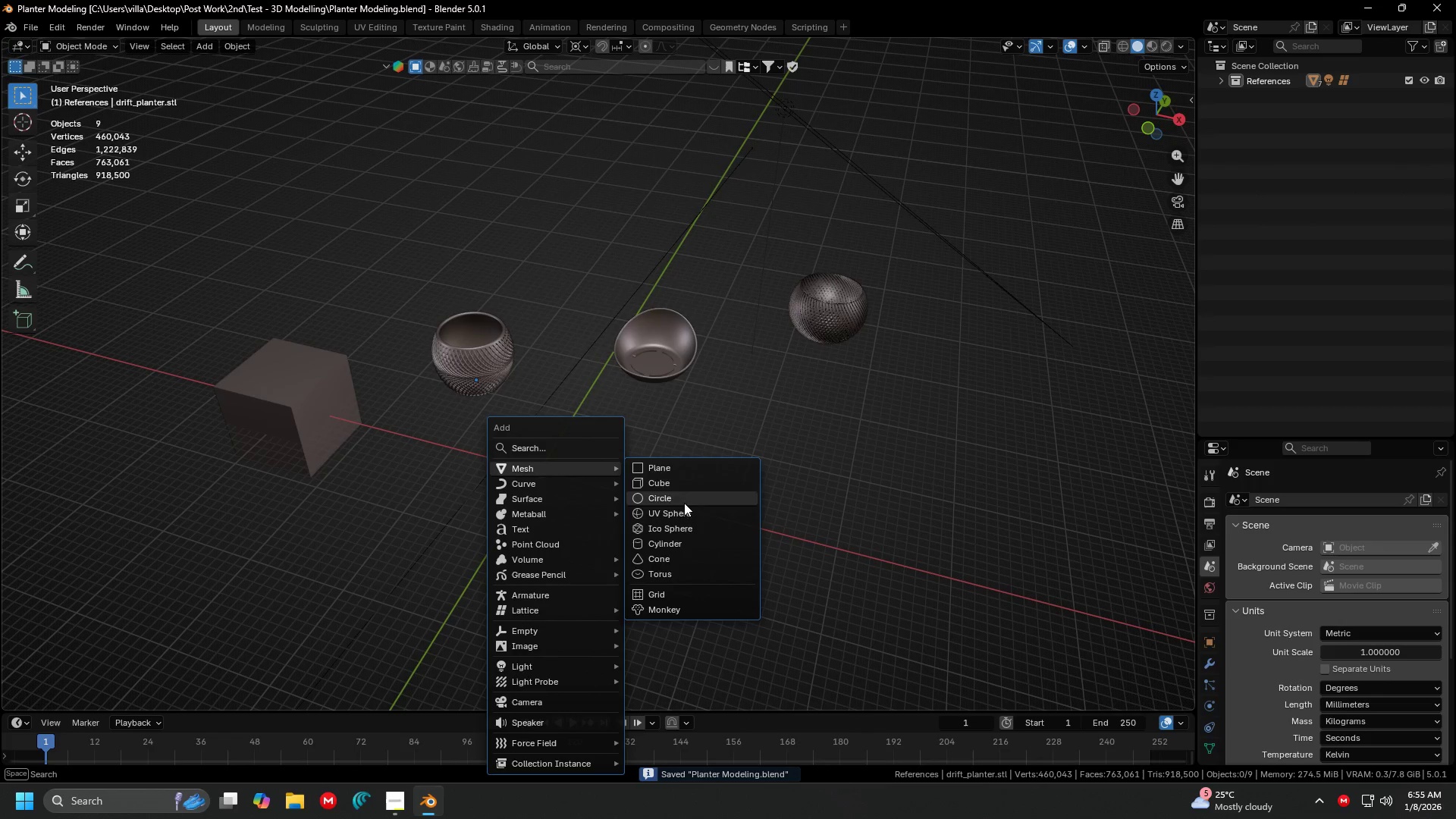 
left_click([682, 513])
 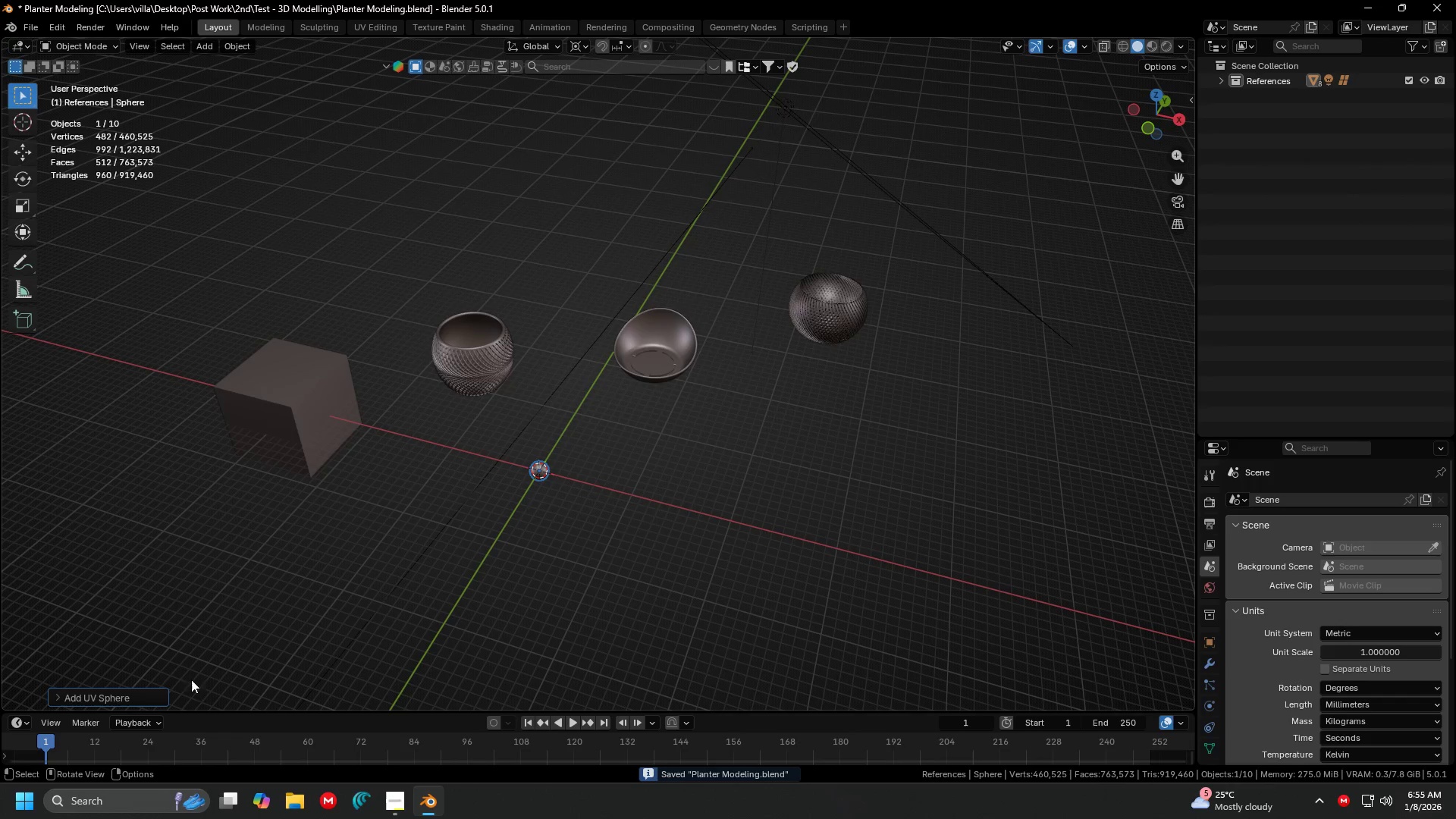 
left_click([133, 688])
 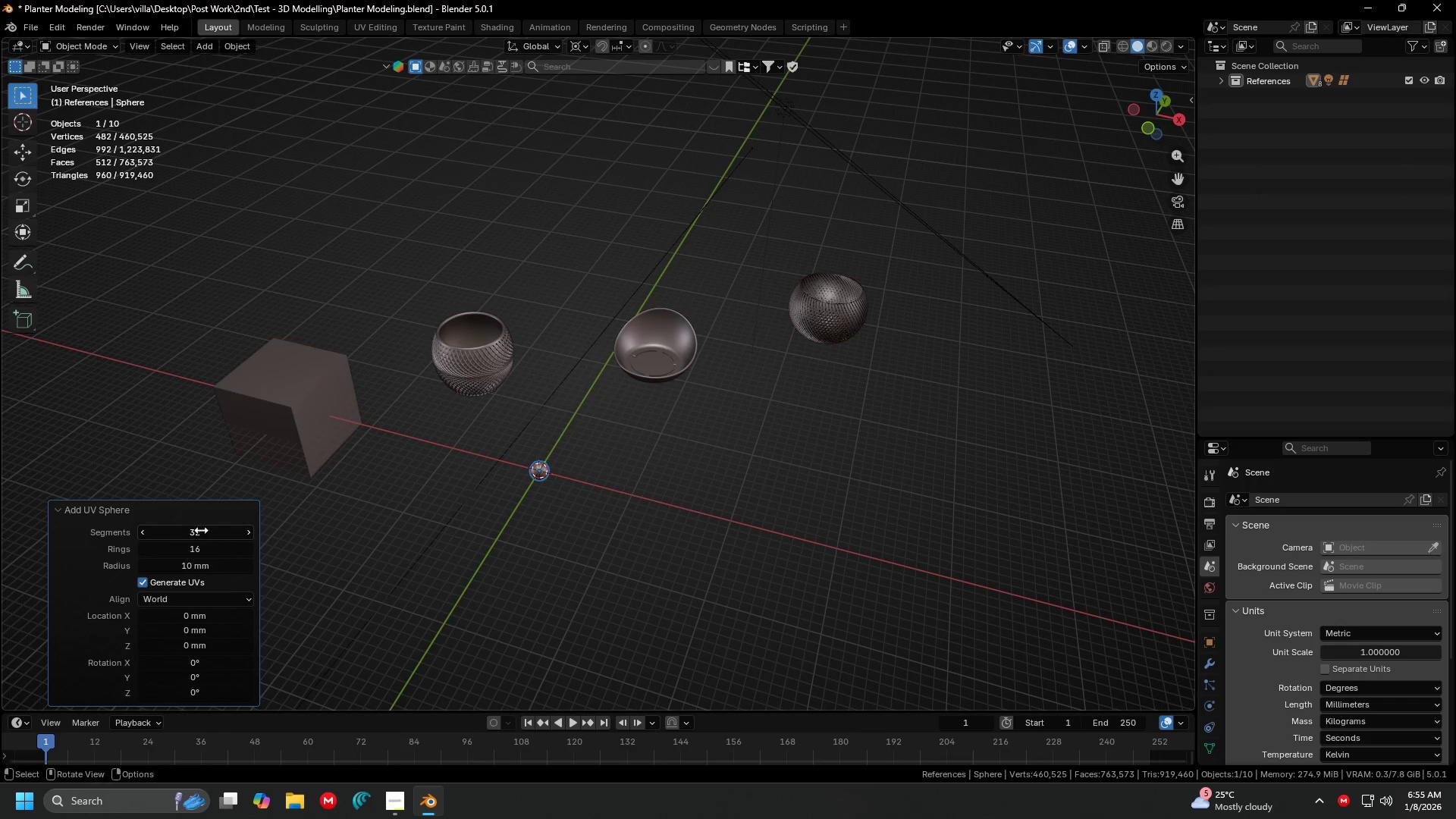 
left_click_drag(start_coordinate=[201, 530], to_coordinate=[199, 553])
 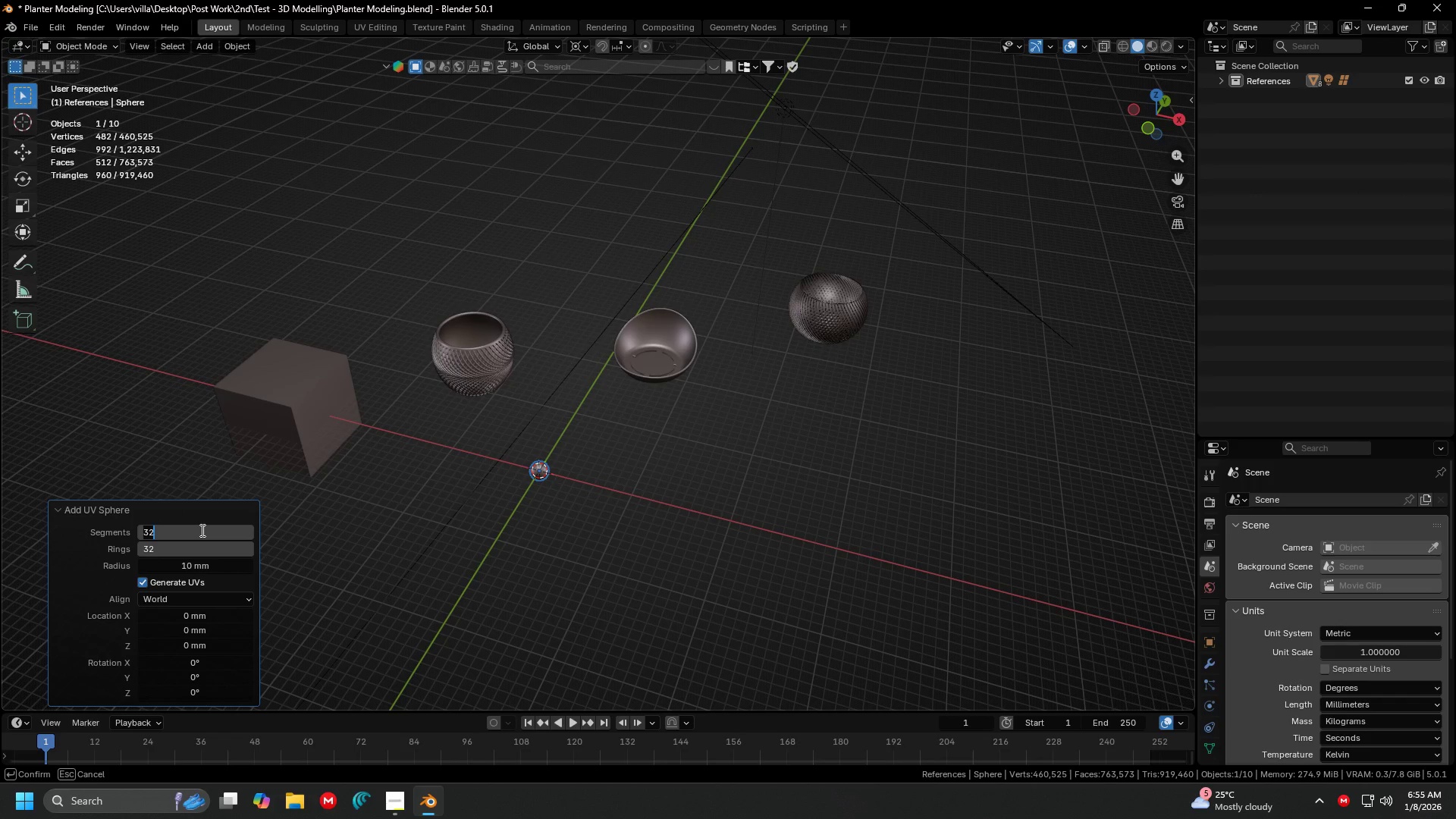 
type(64)
 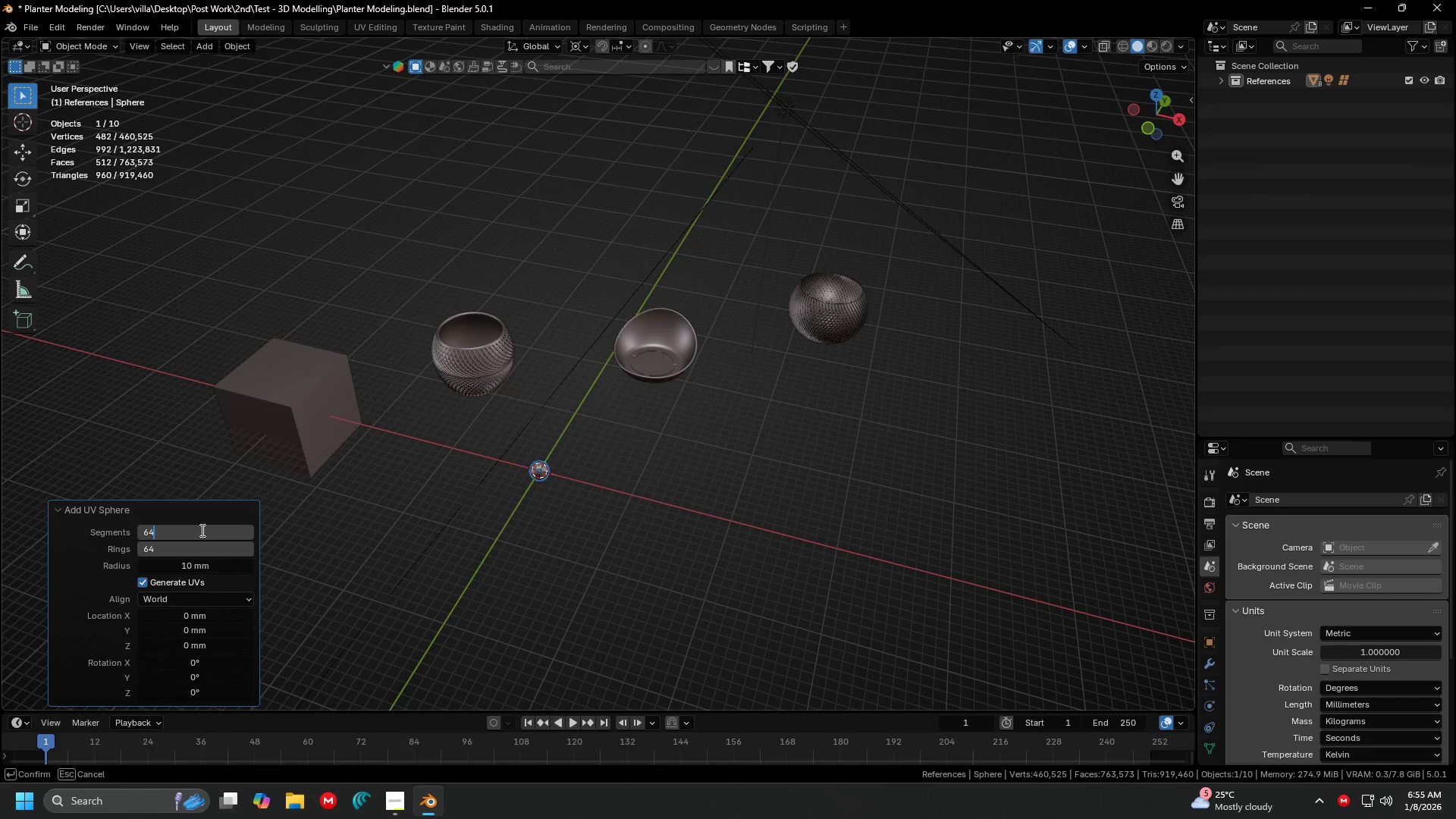 
key(Enter)
 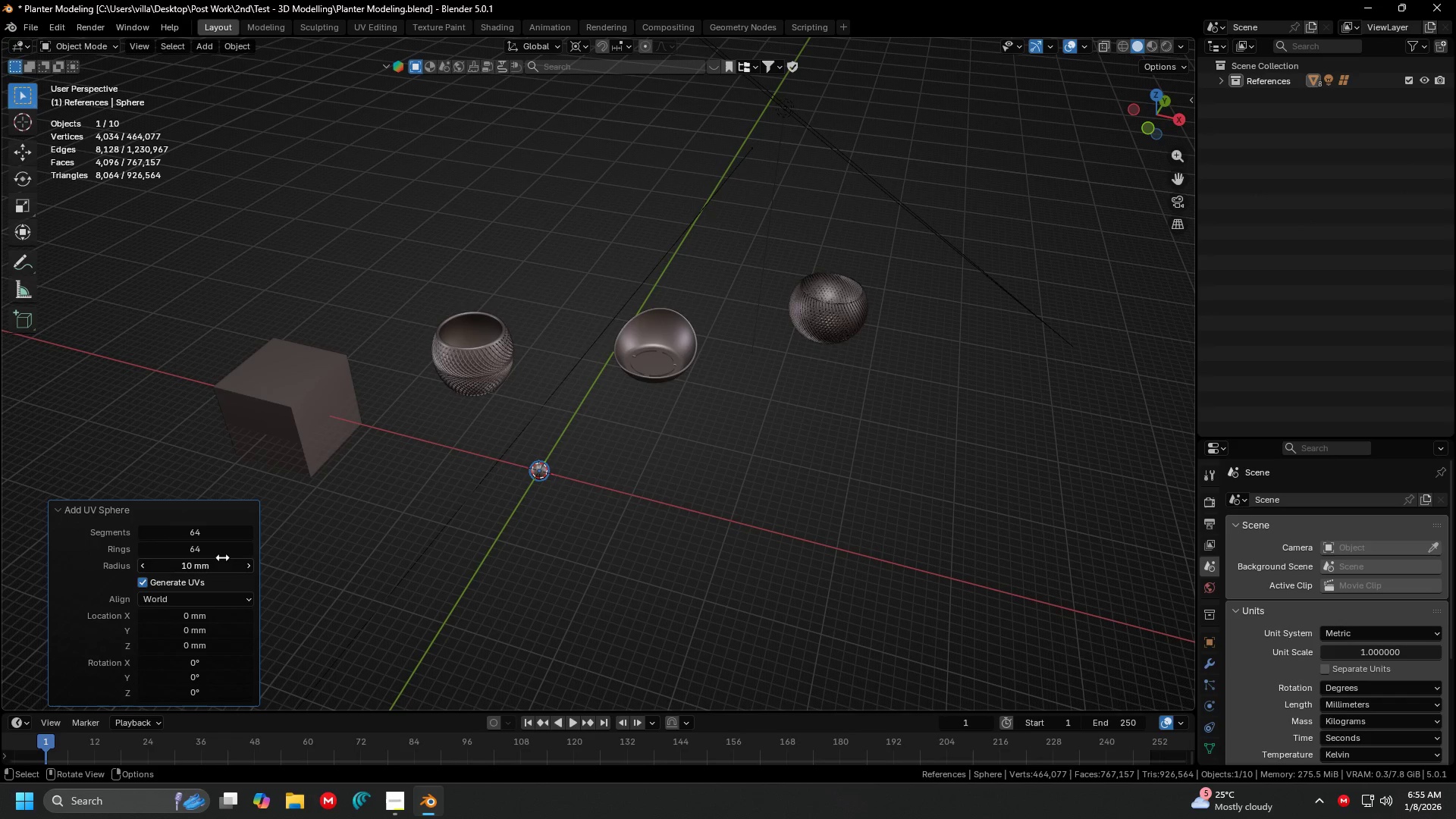 
left_click([222, 563])
 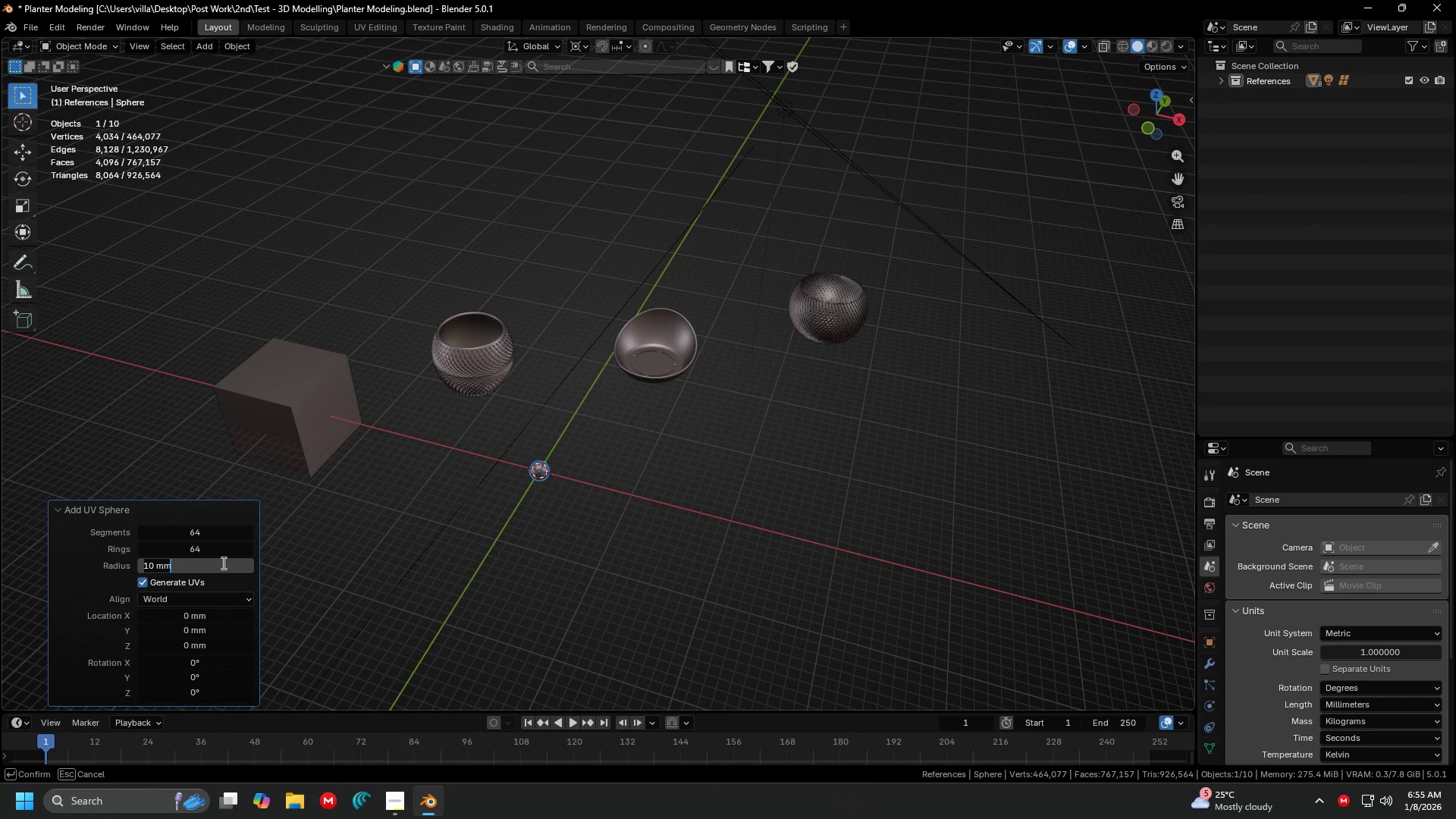 
type(50)
 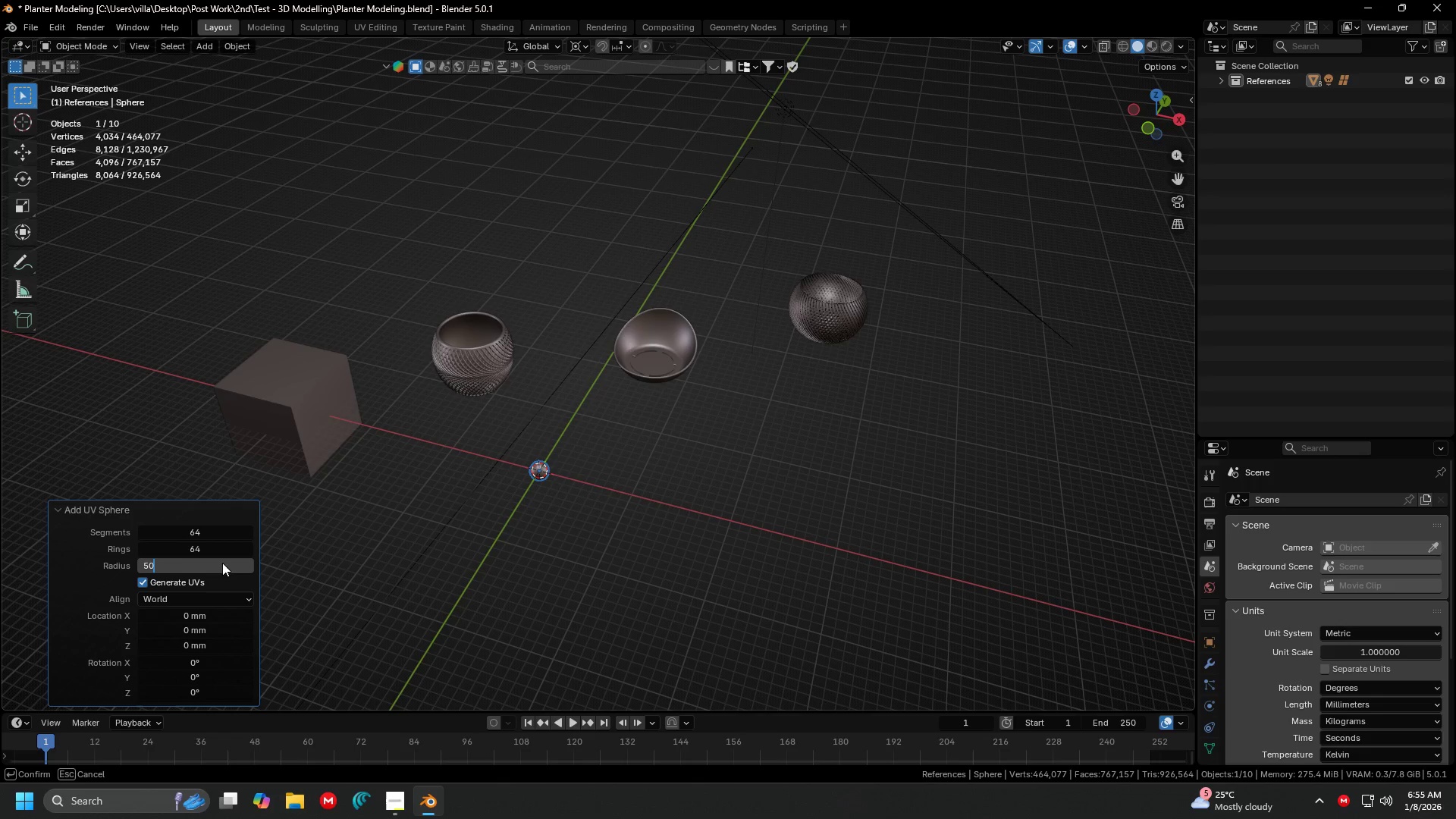 
key(Enter)
 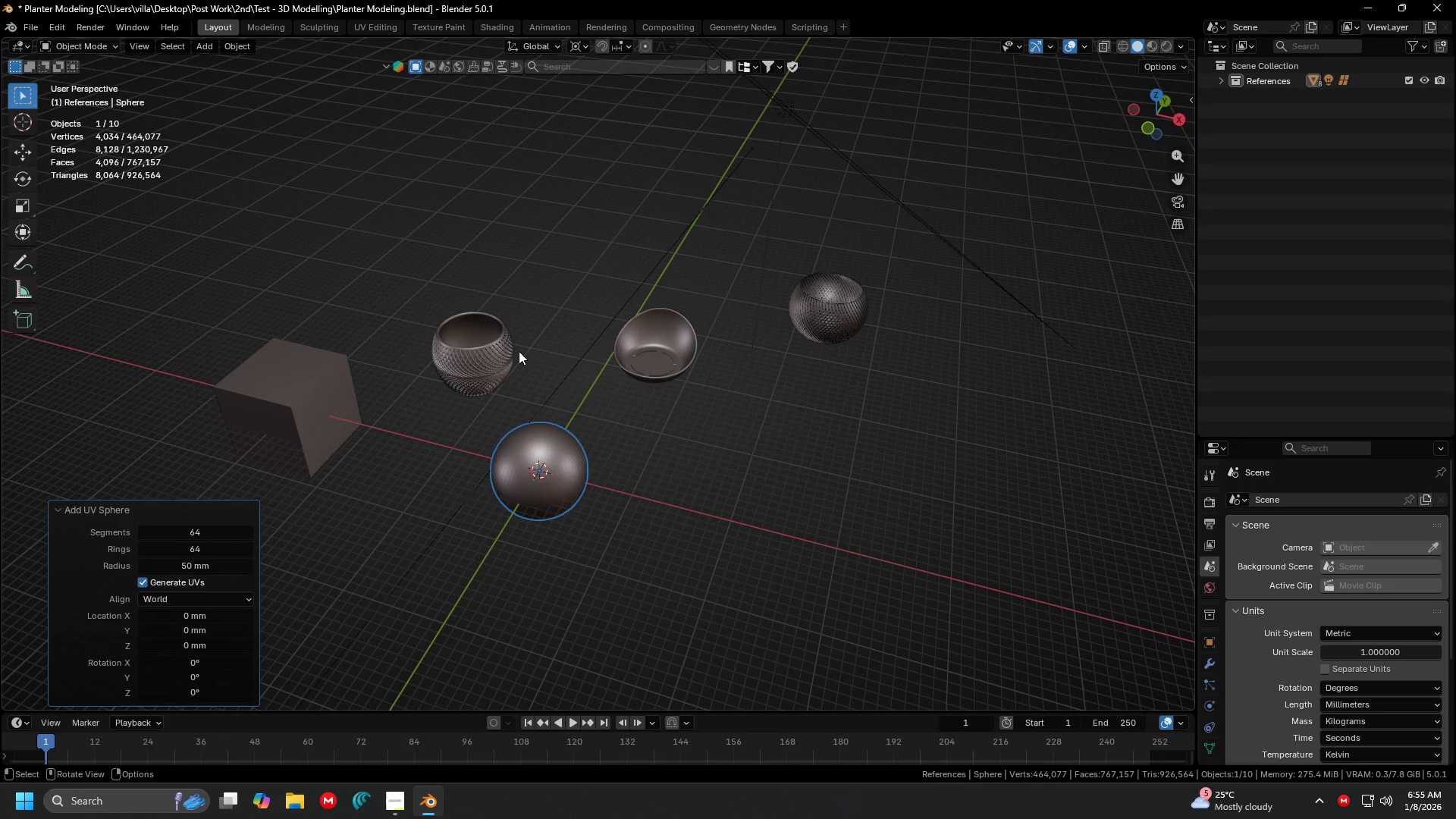 
key(1)
 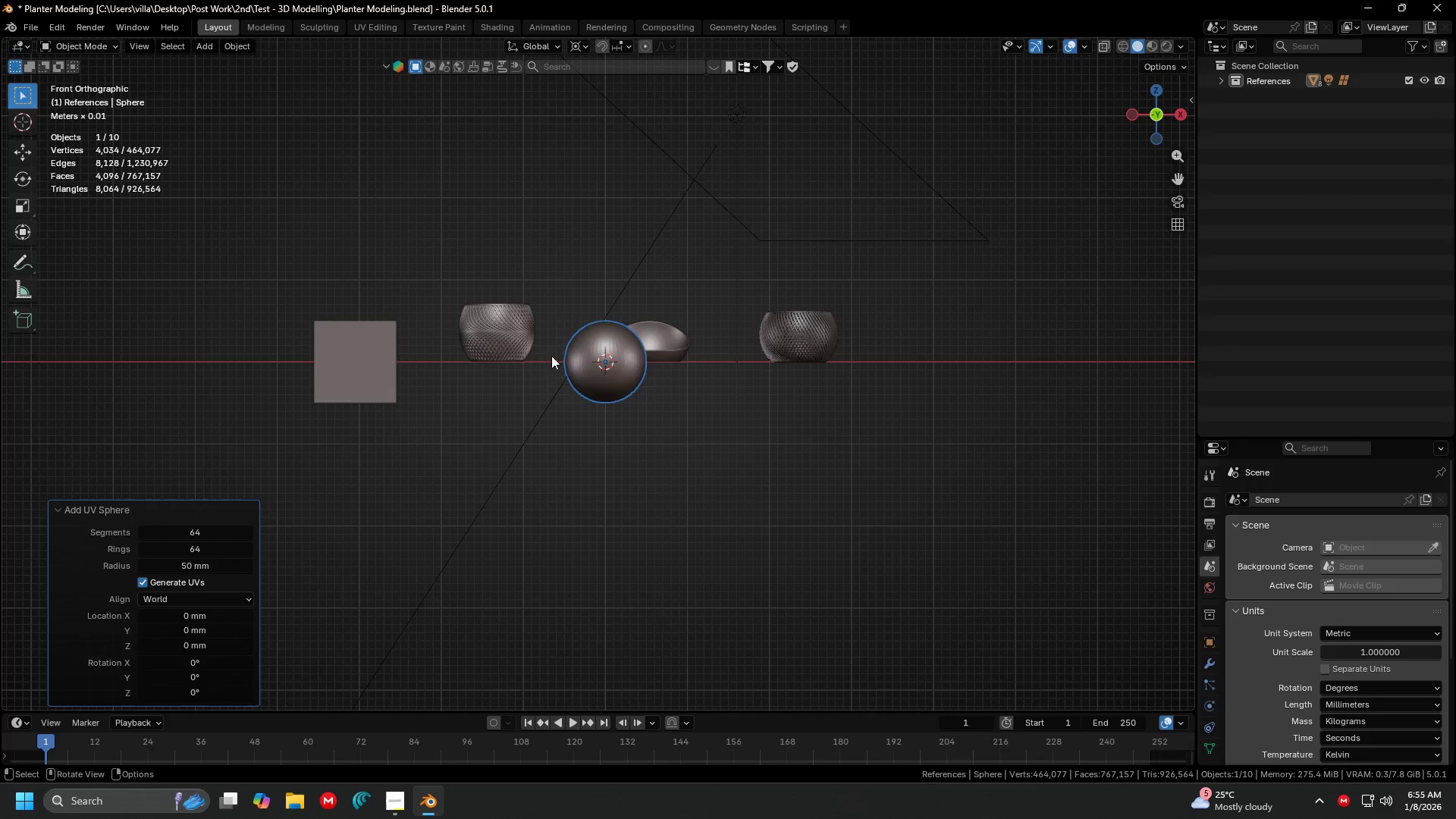 
hold_key(key=ShiftLeft, duration=0.59)
 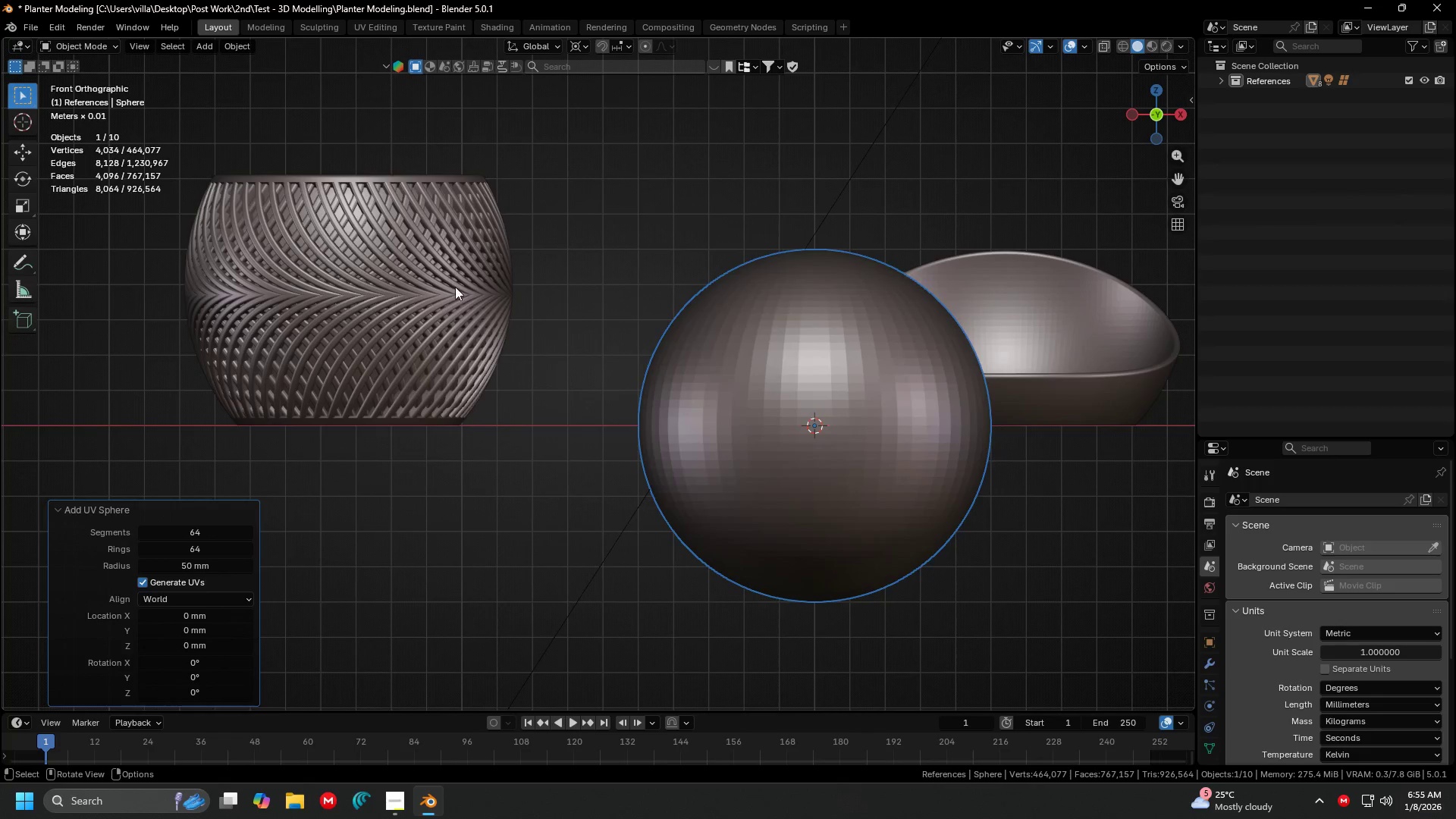 
scroll: coordinate [603, 393], scroll_direction: up, amount: 8.0
 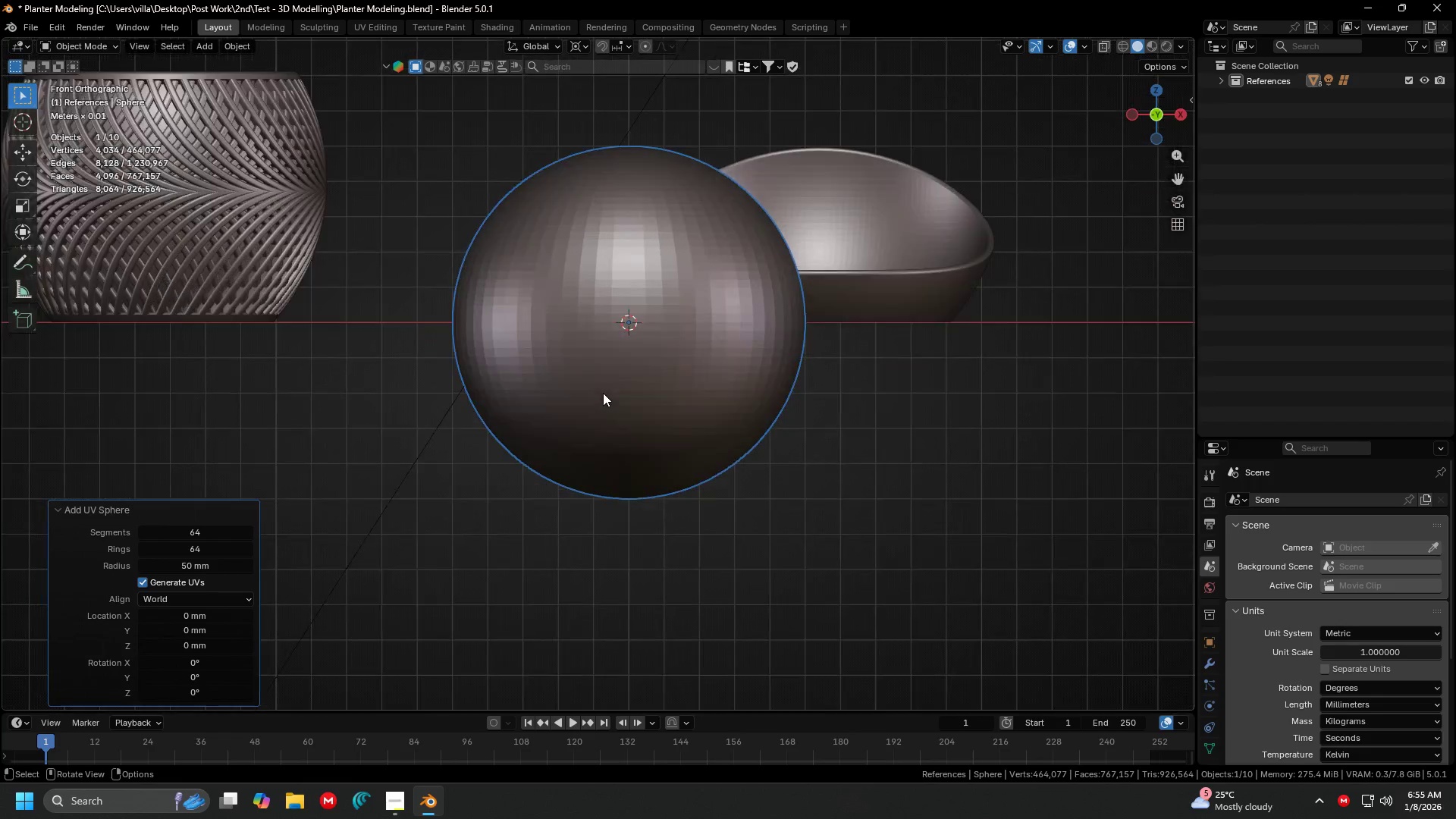 
left_click([446, 281])
 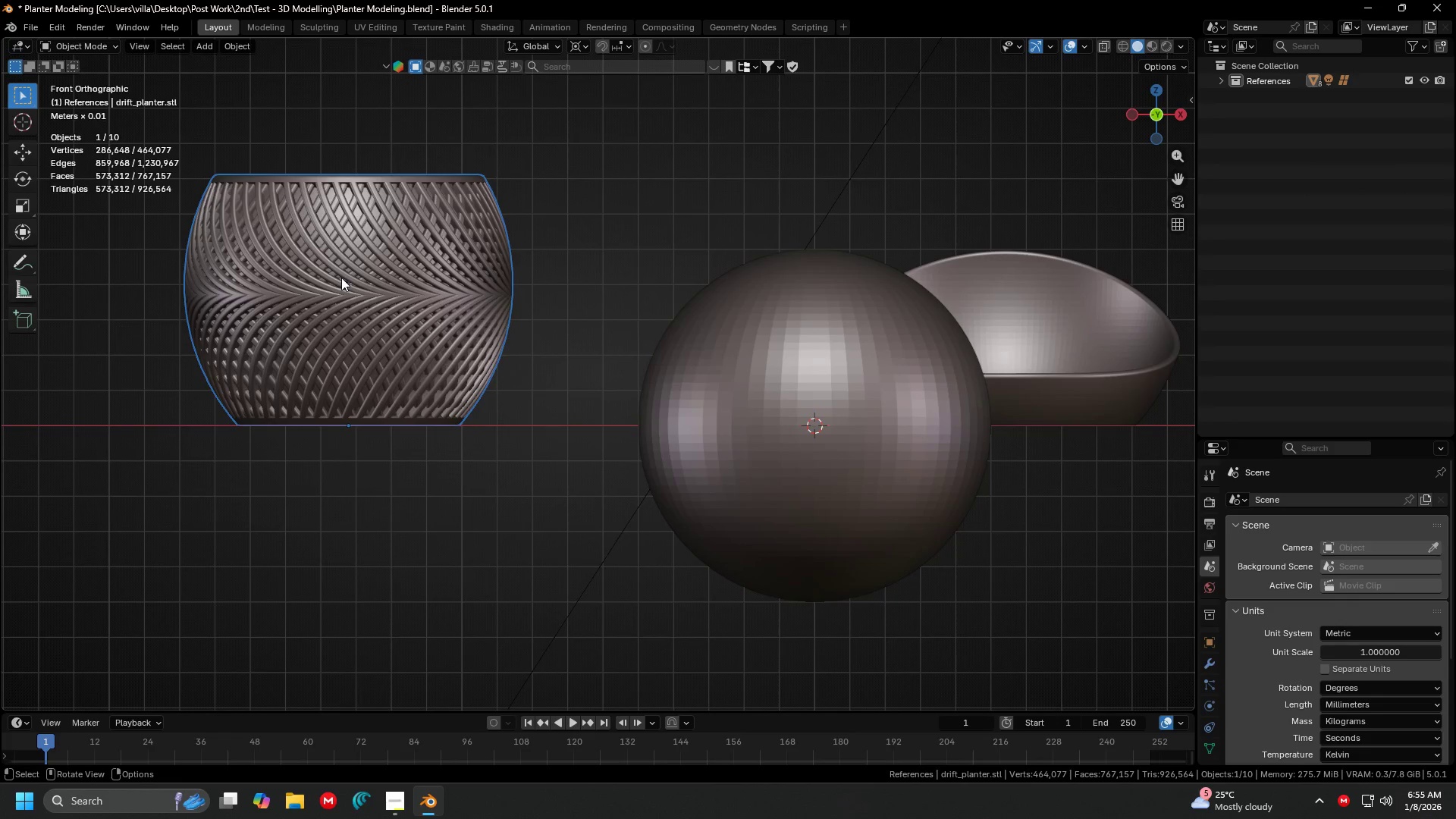 
key(Shift+ShiftLeft)
 